 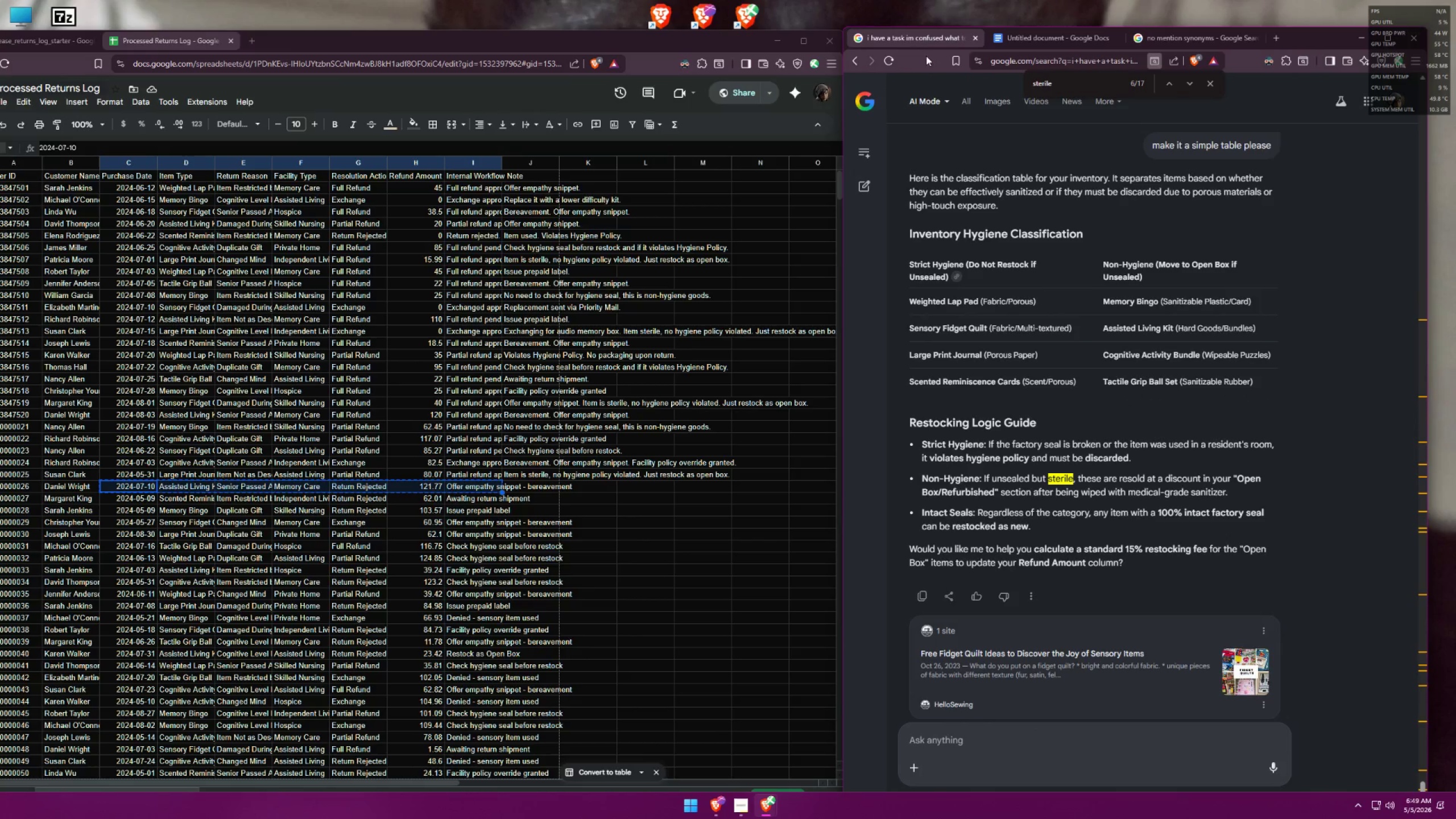 
type(how would u judge this if )
 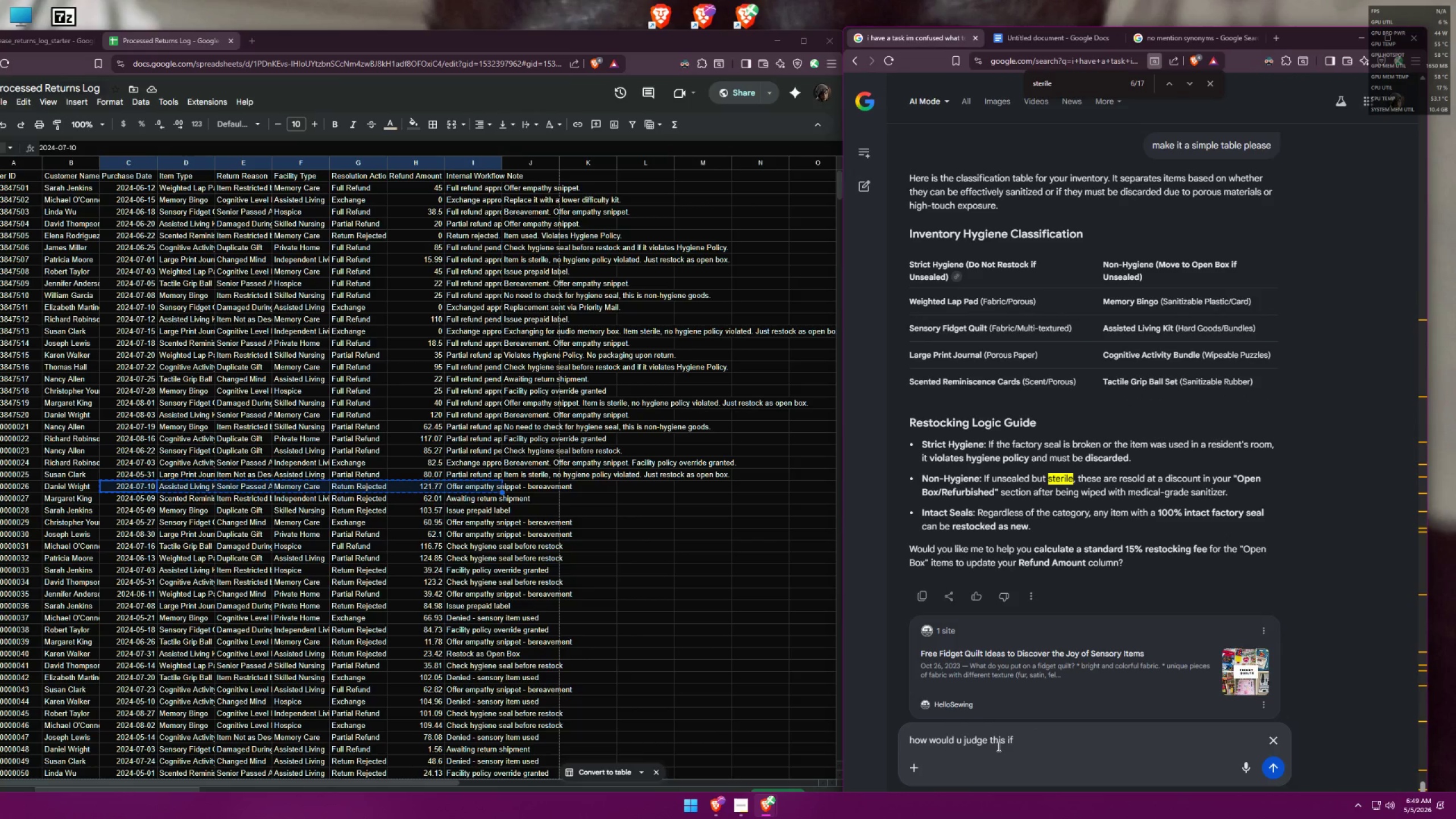 
key(Shift+Enter)
 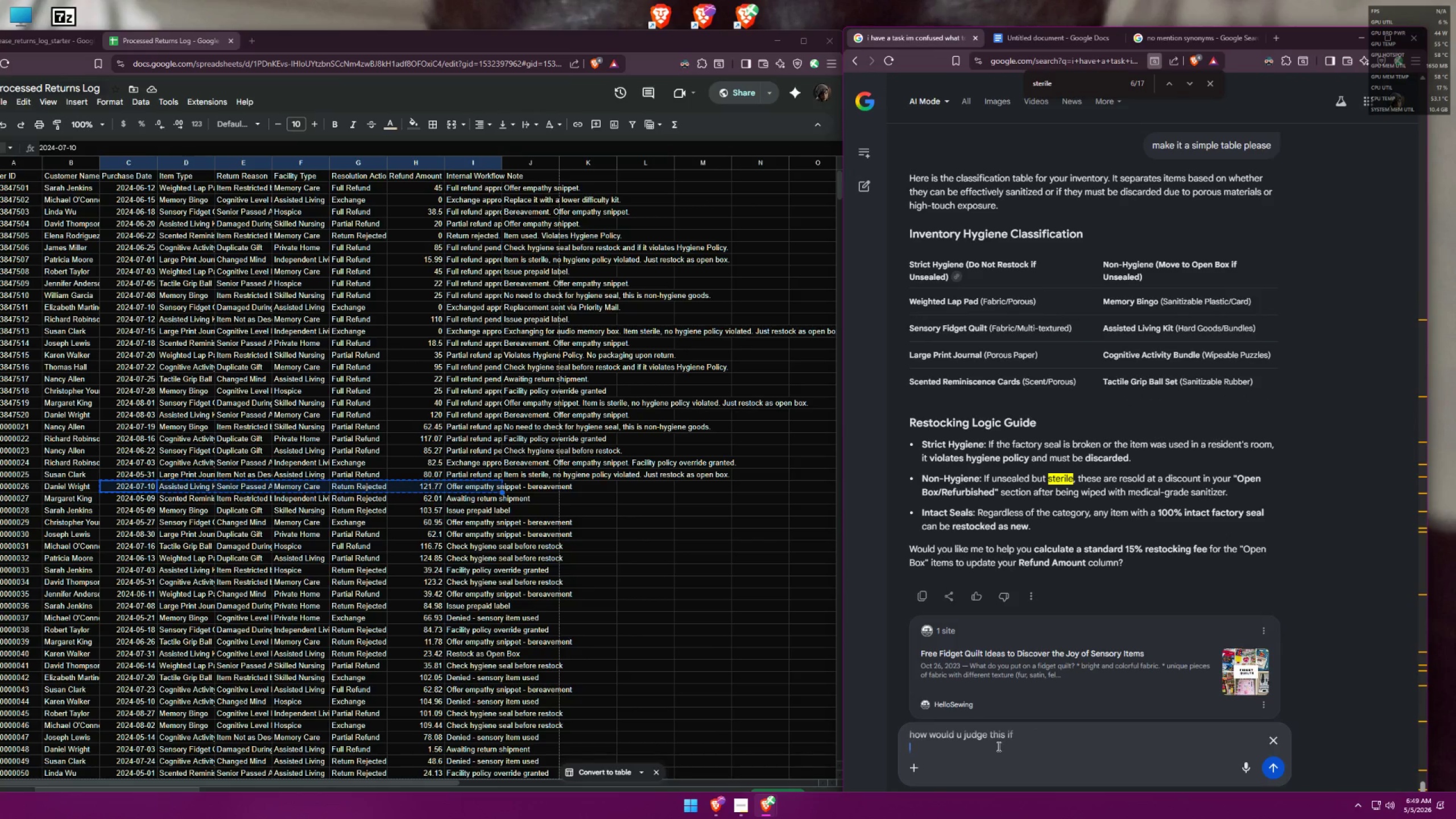 
key(Shift+Enter)
 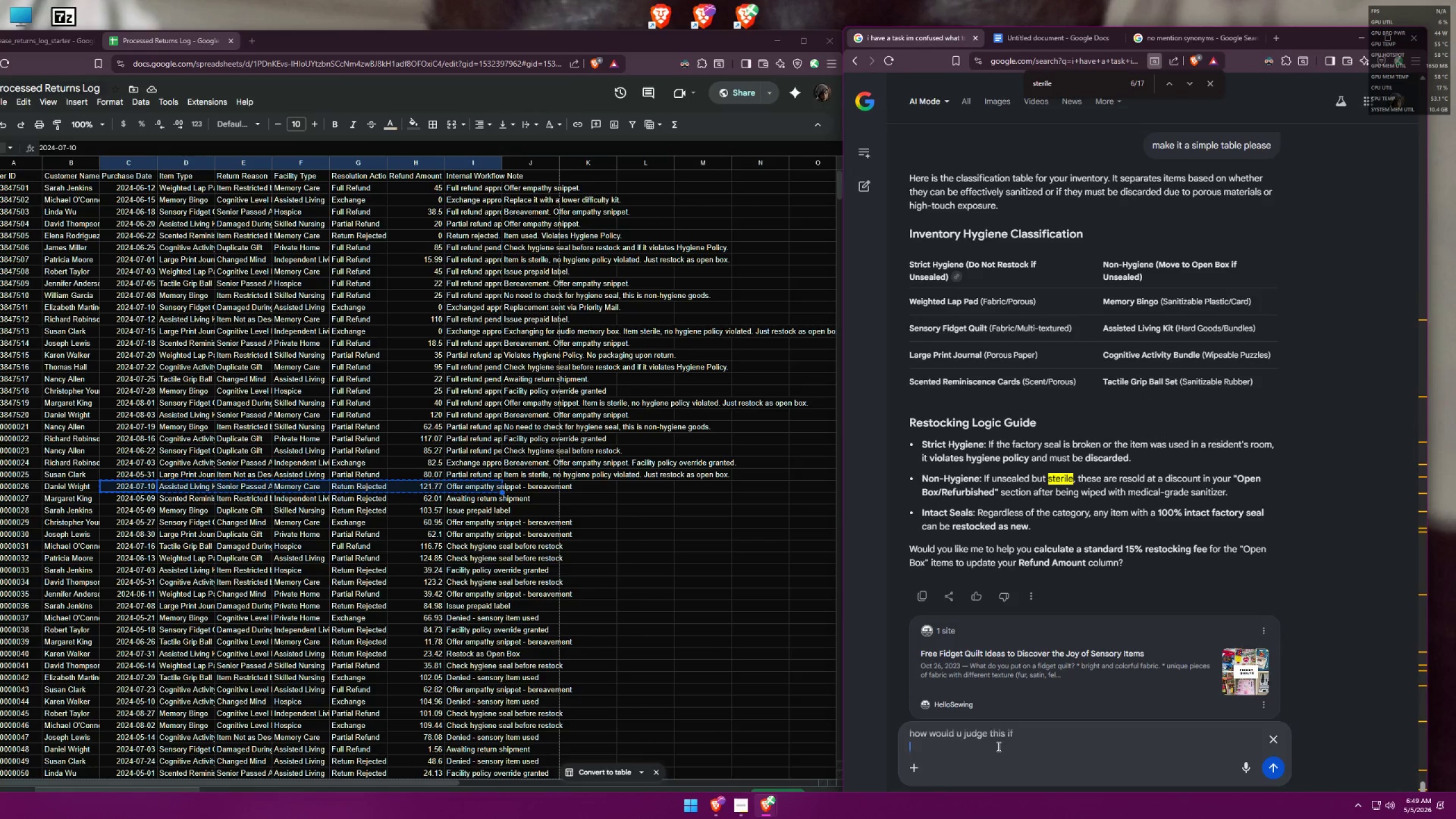 
key(Control+ControlLeft)
 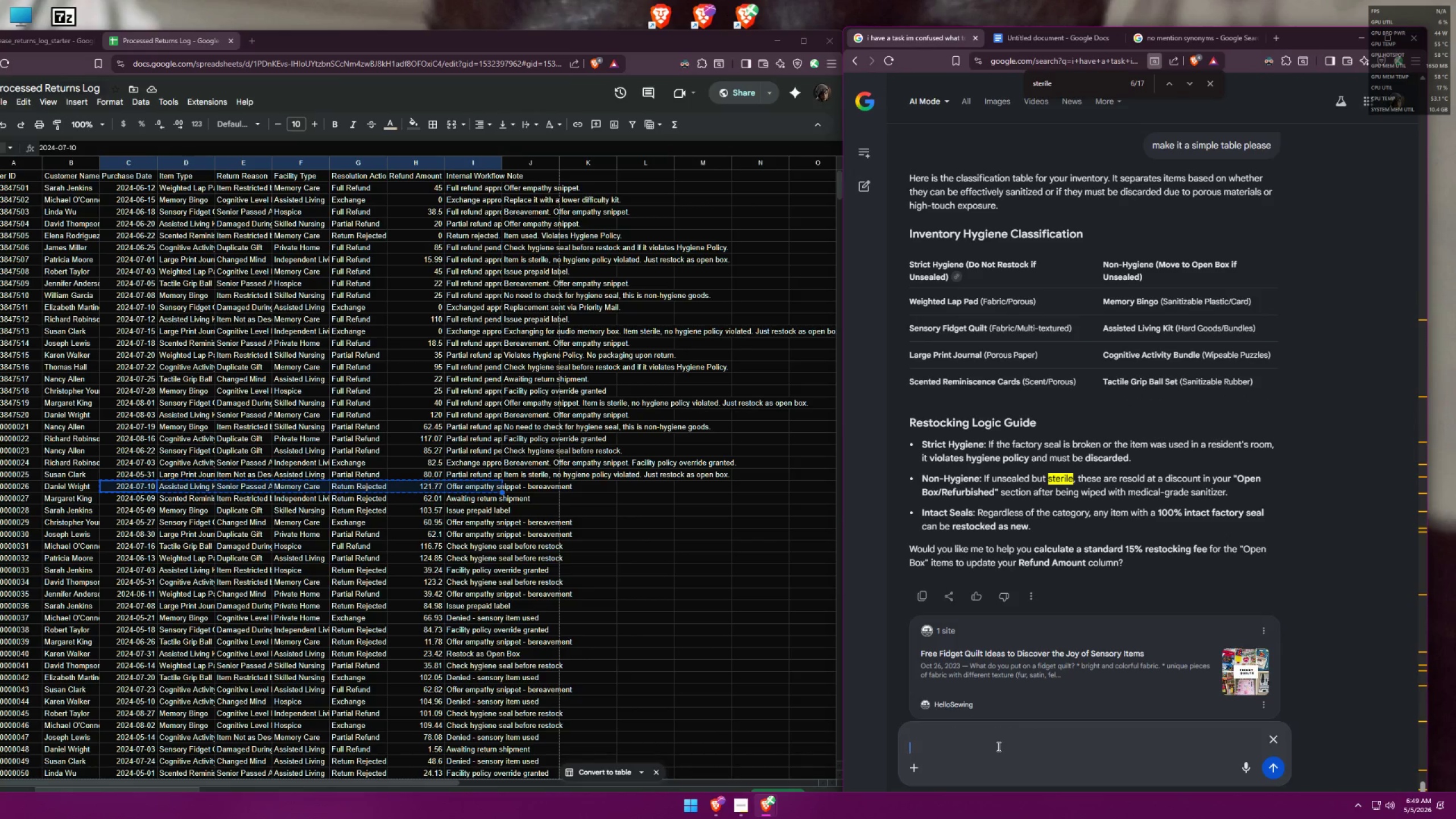 
key(Control+V)
 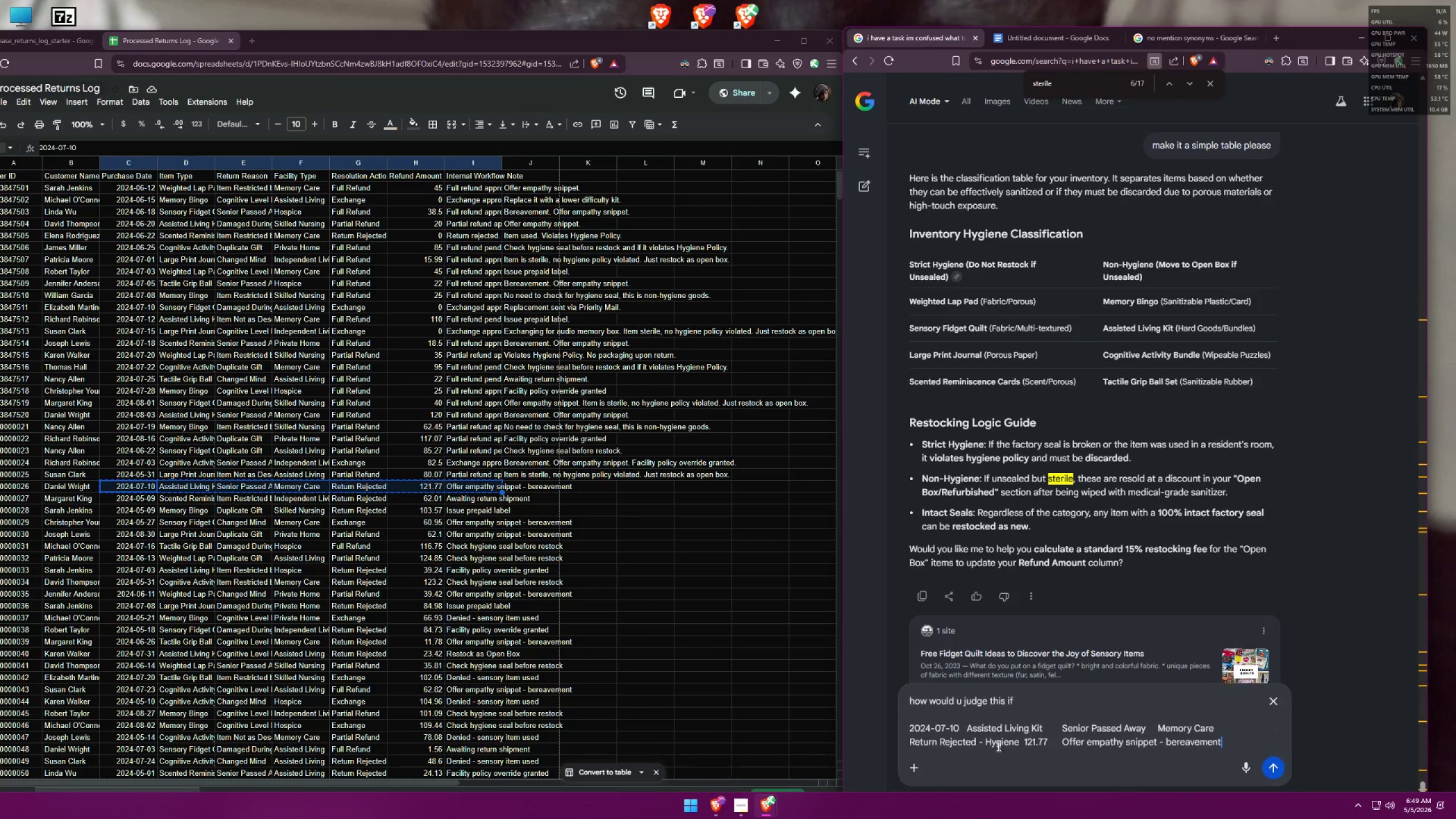 
key(Shift+Enter)
 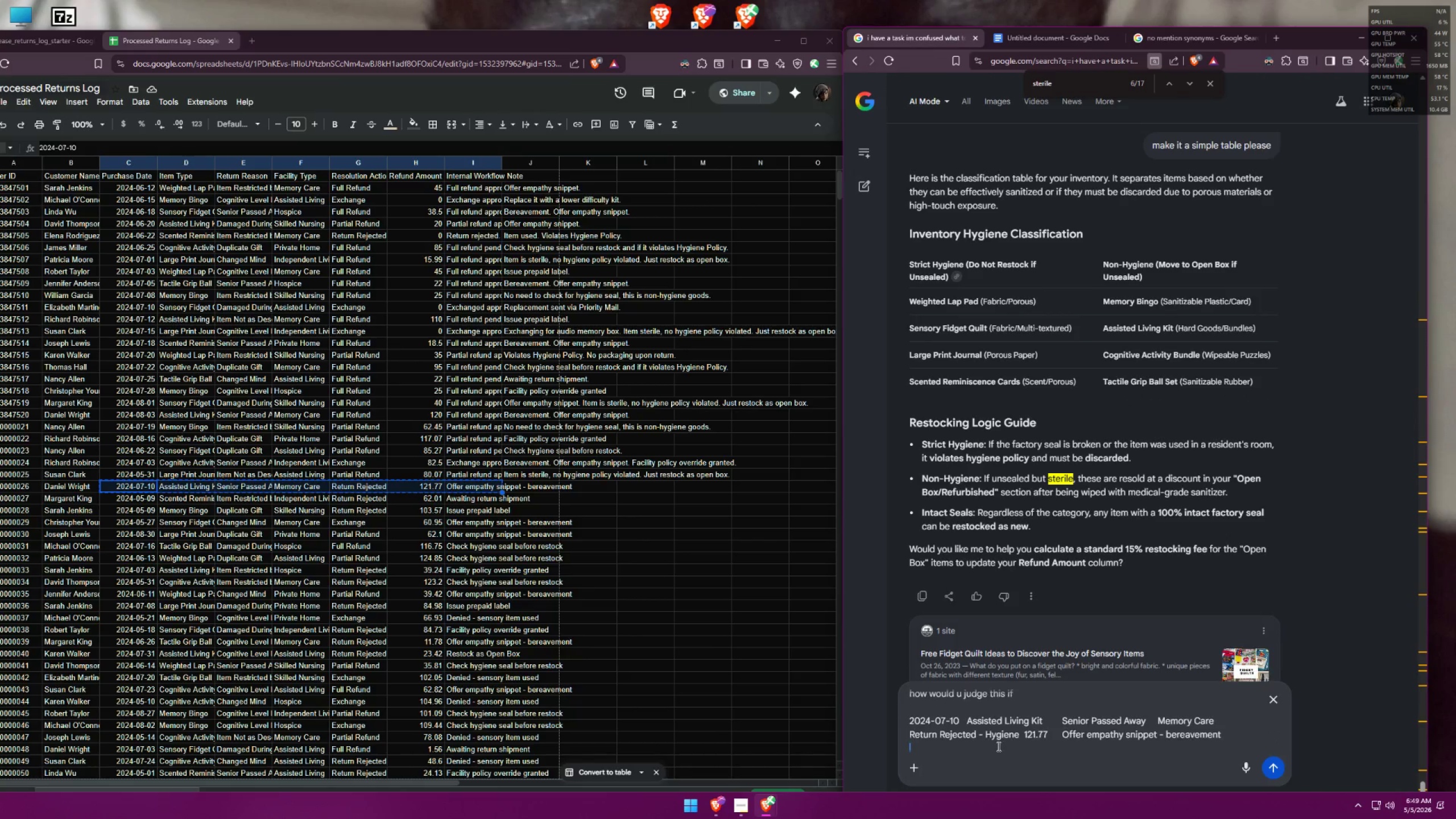 
key(Shift+Enter)
 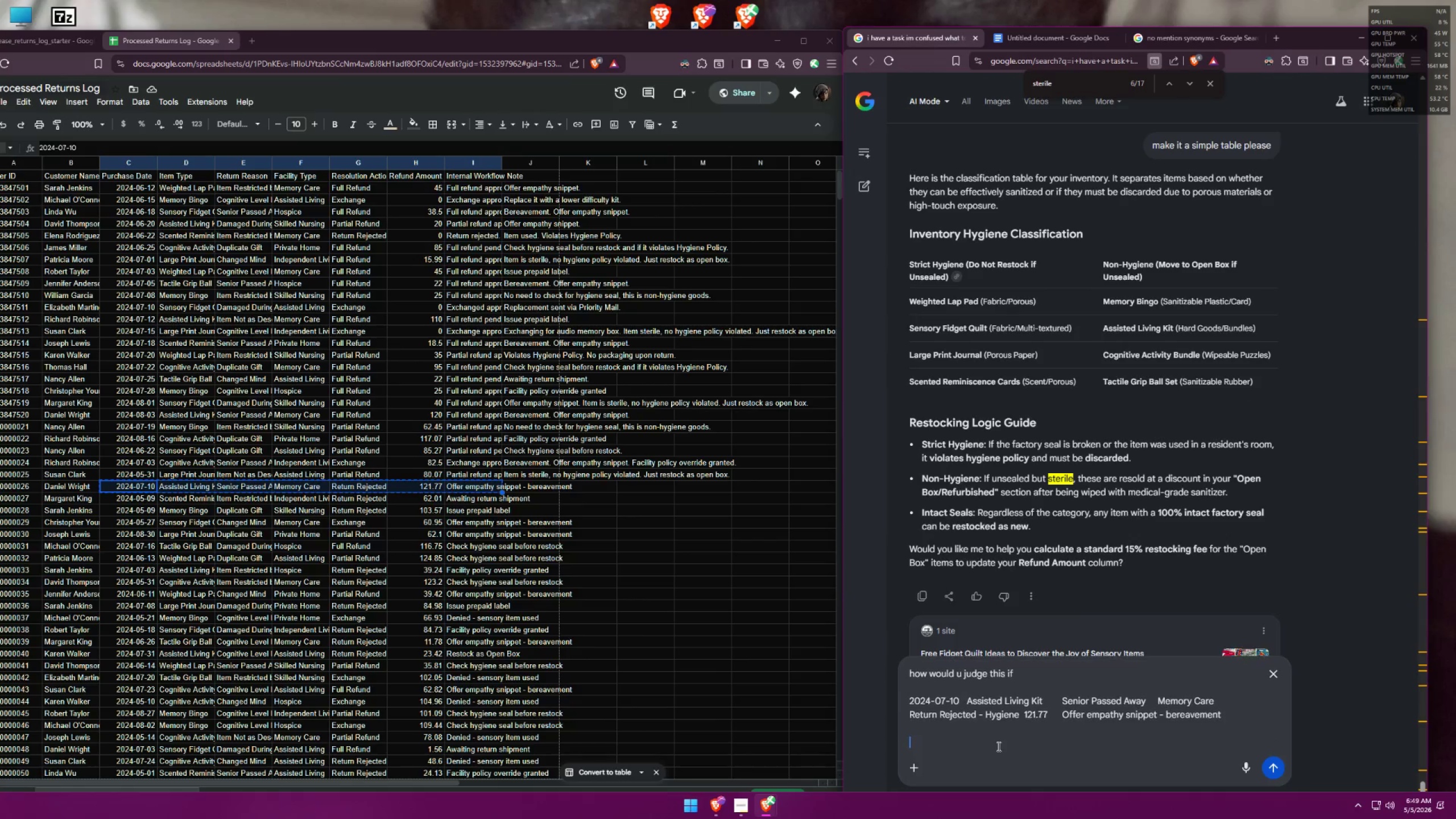 
type(its rejected? according to the policy ?)
 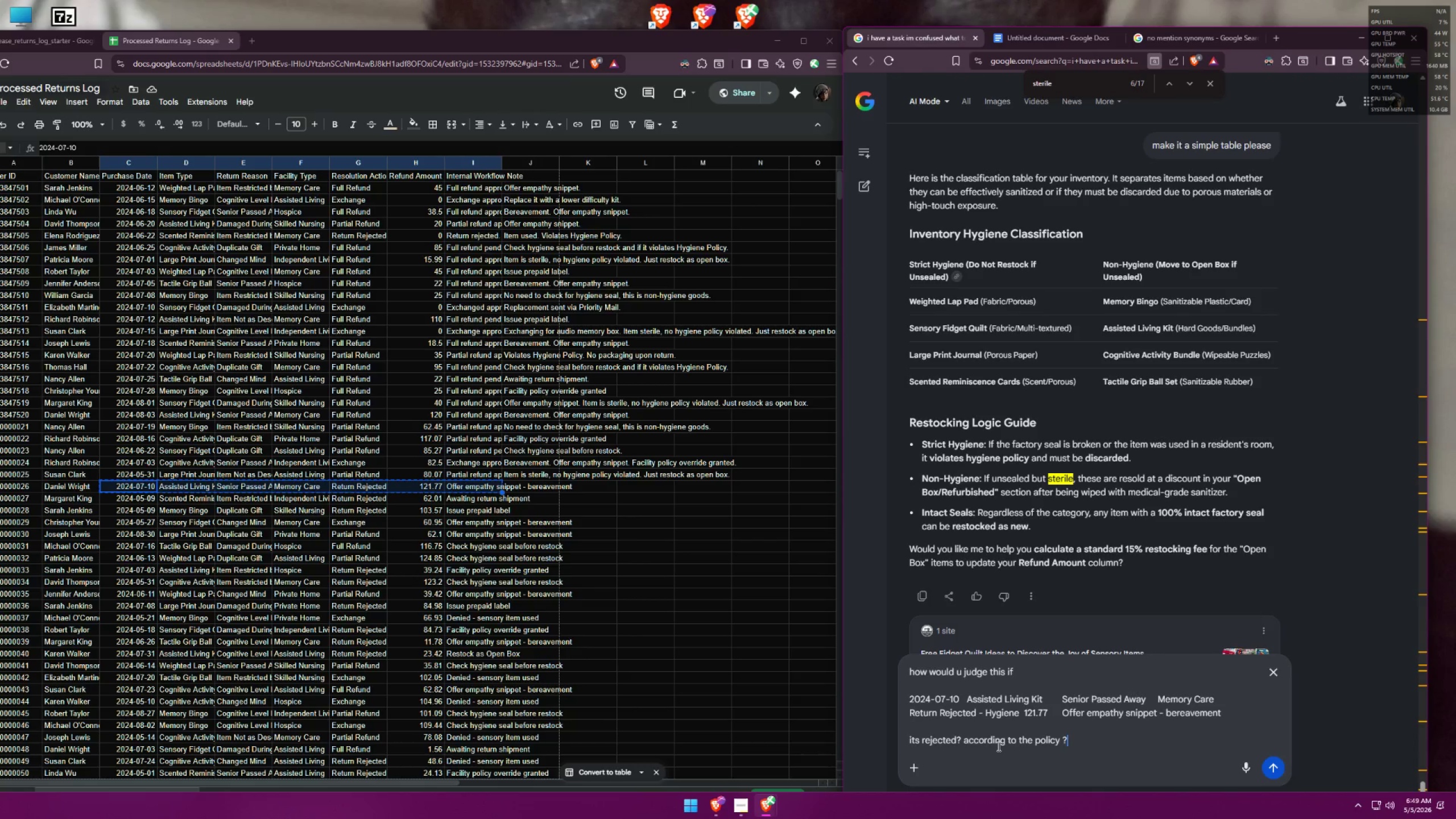 
key(Enter)
 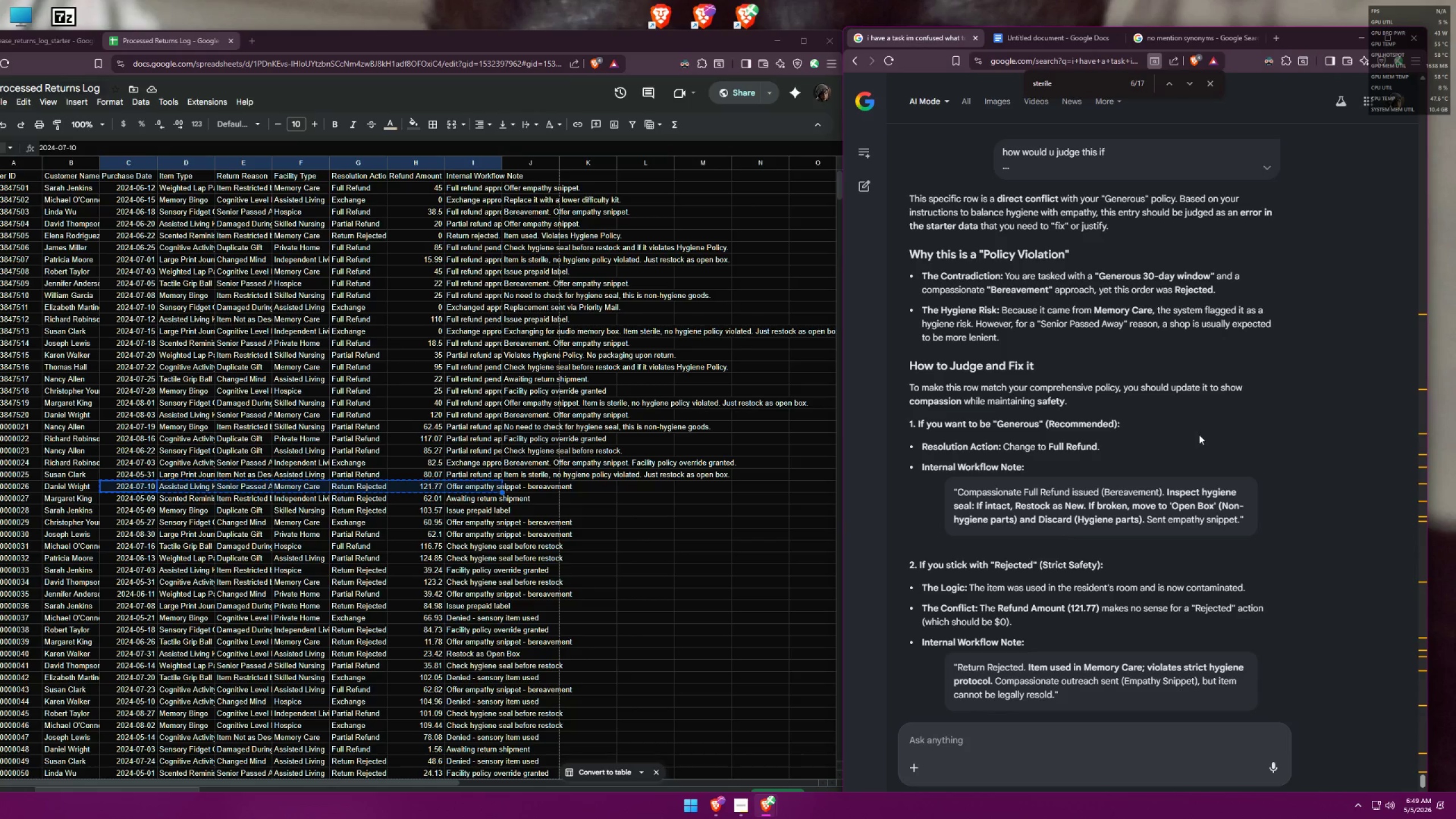 
wait(32.51)
 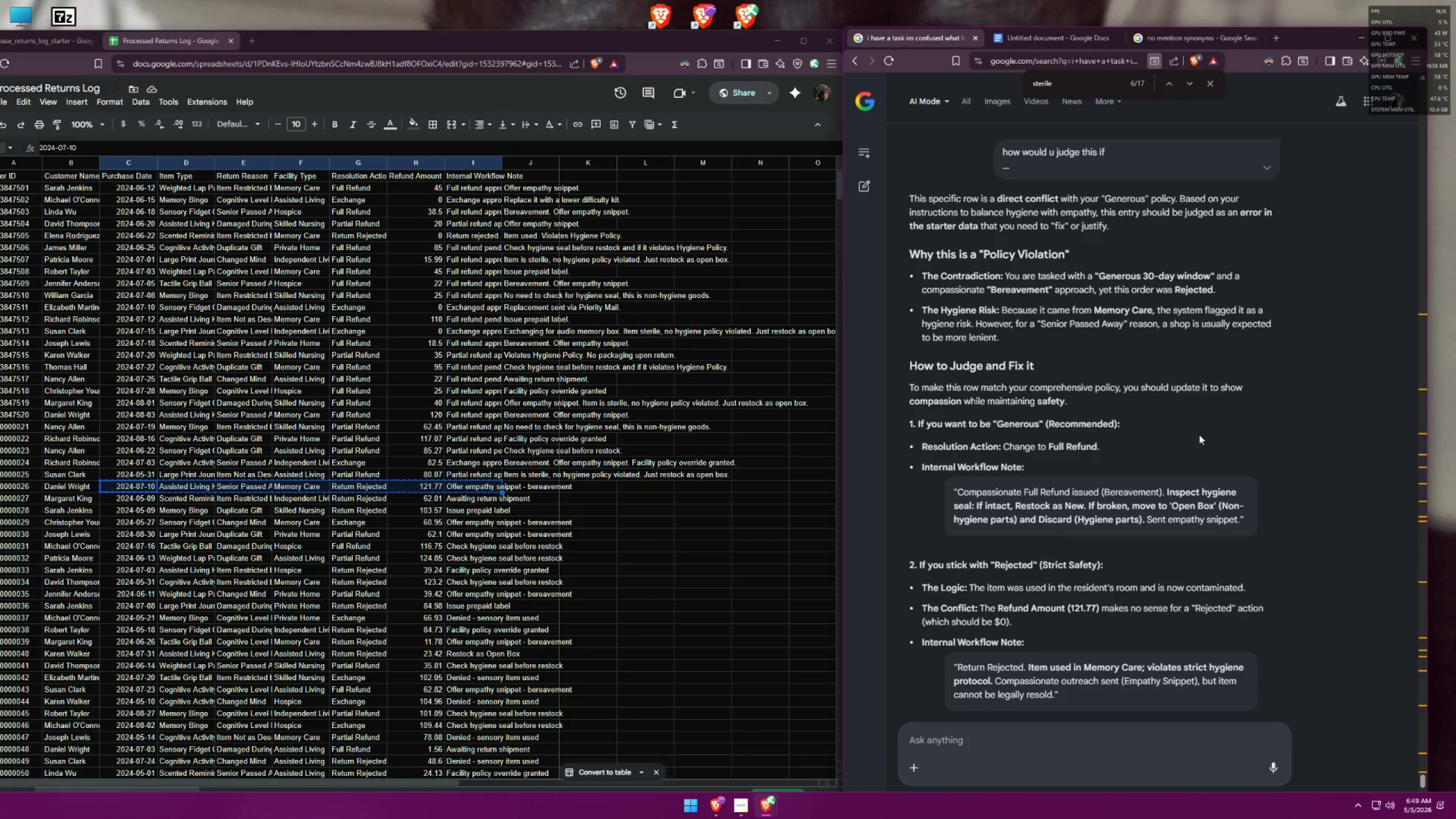 
double_click([359, 486])
 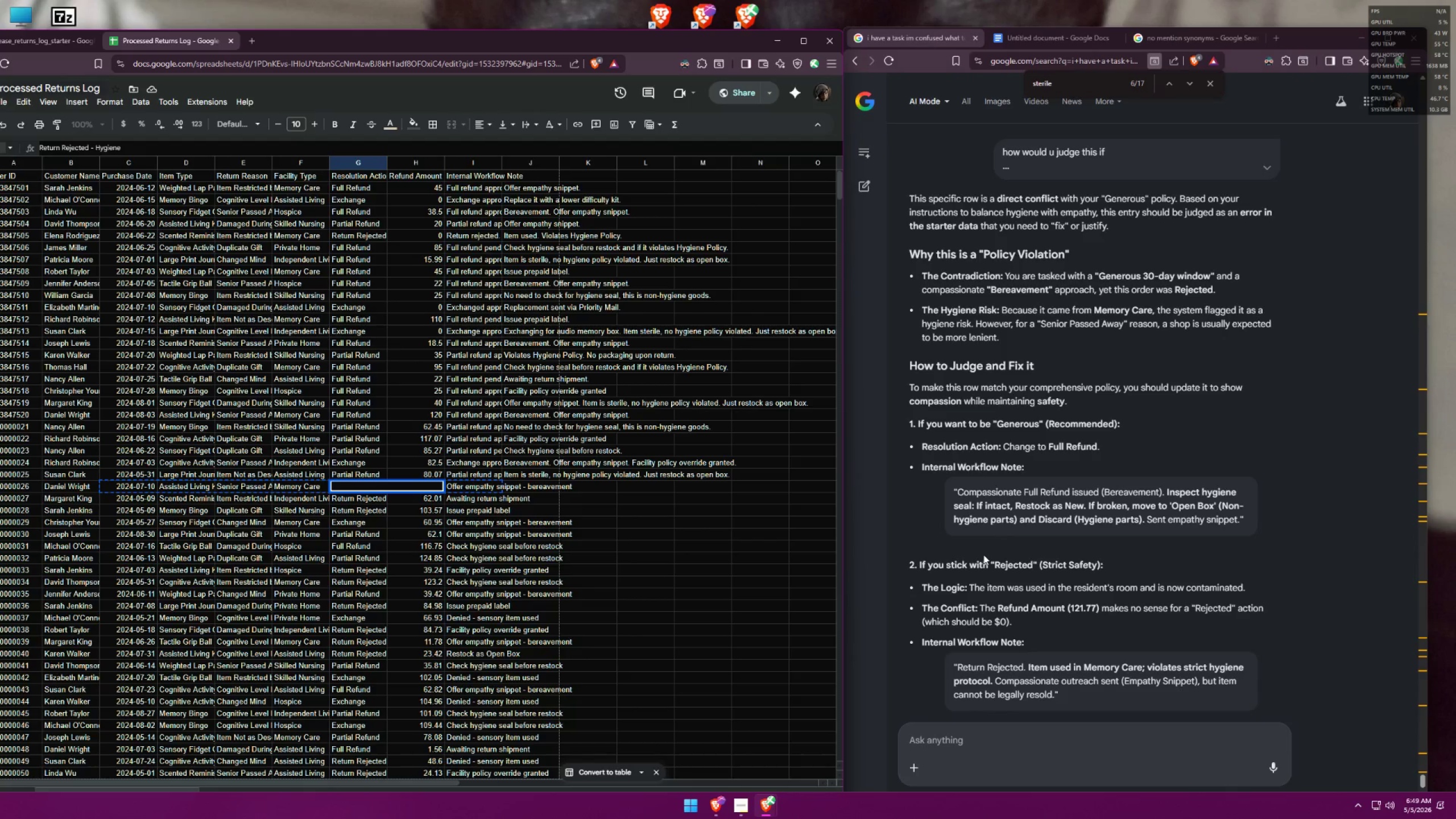 
wait(12.93)
 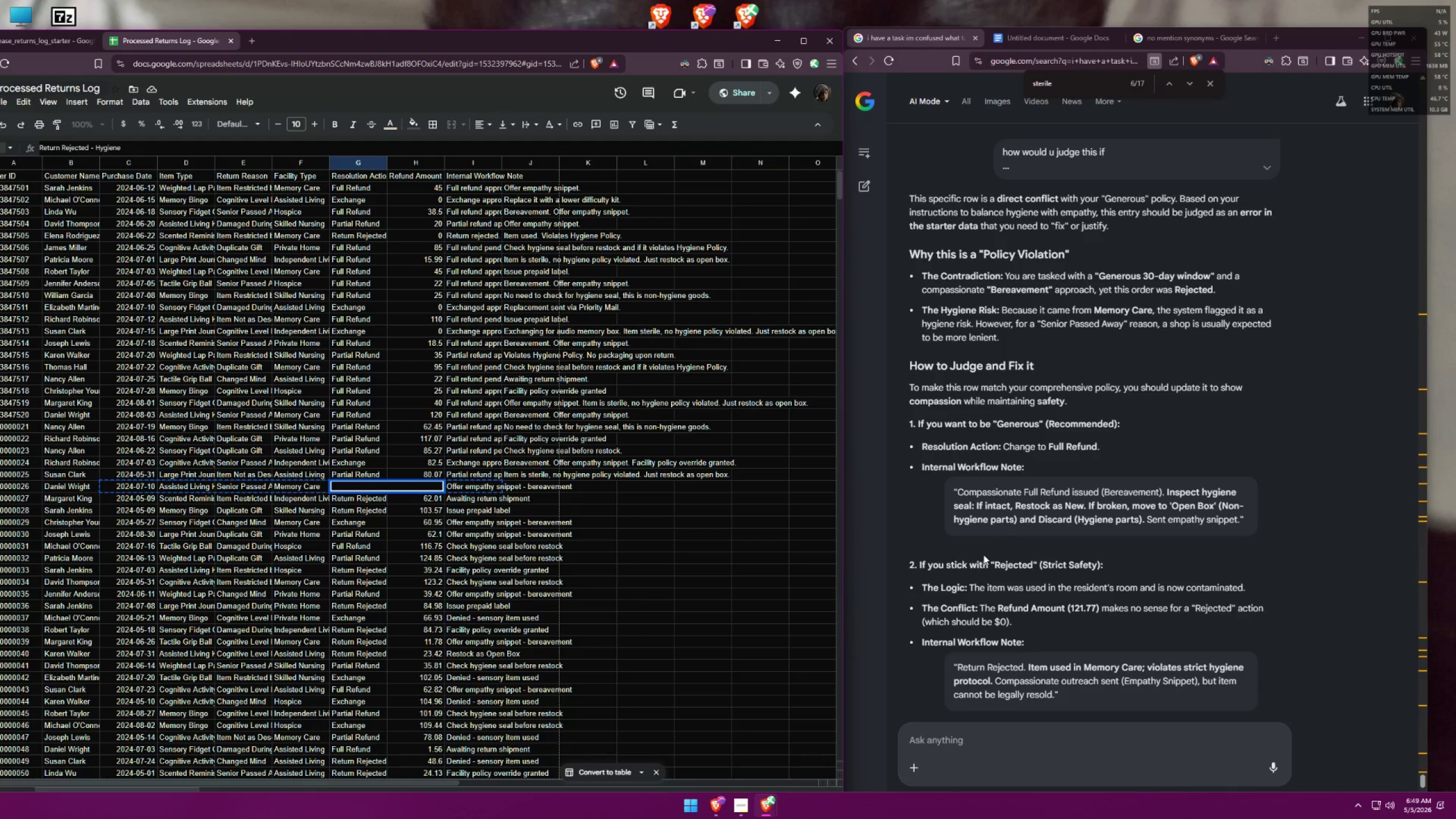 
scroll: coordinate [904, 530], scroll_direction: down, amount: 7.0
 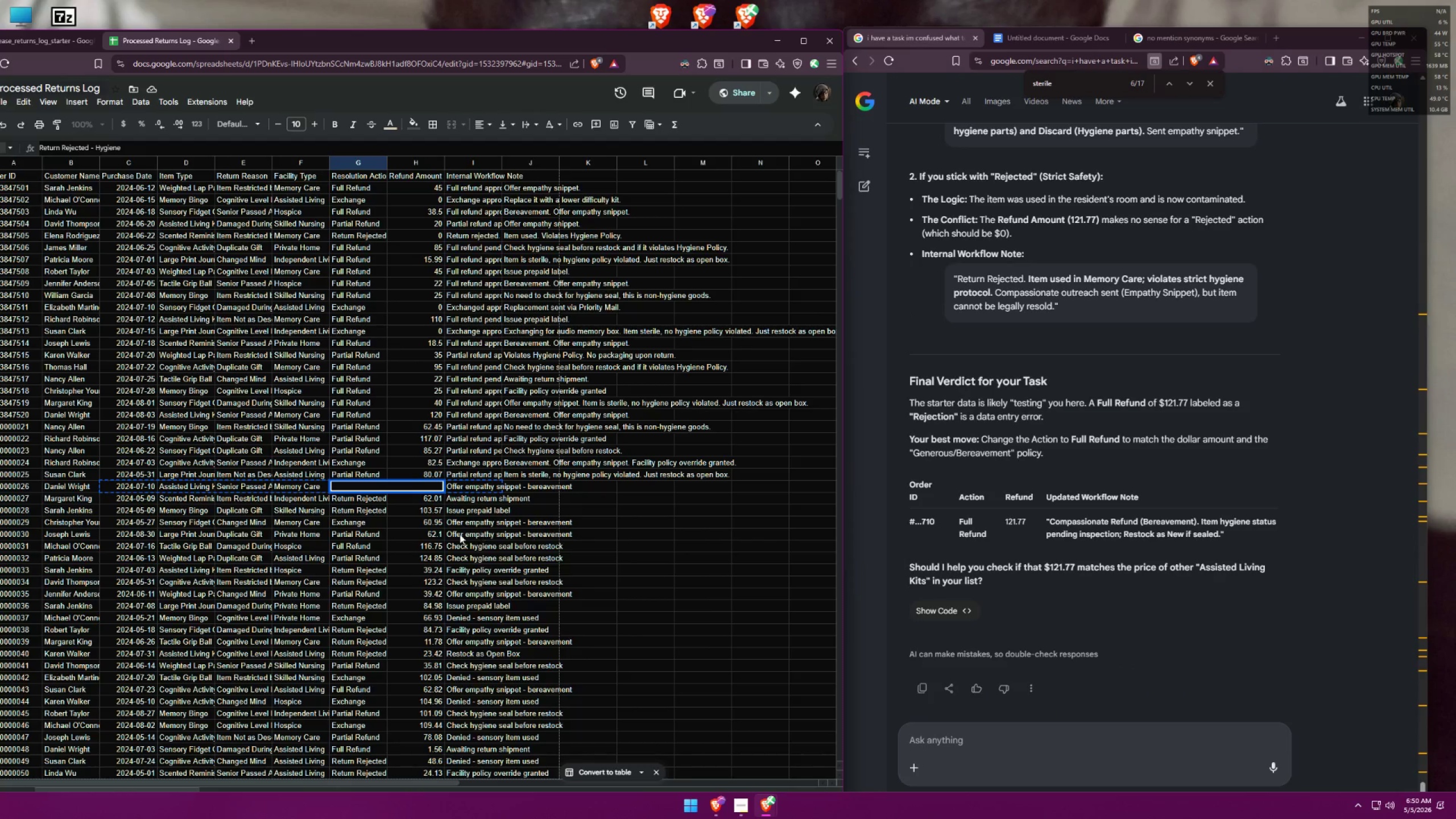 
left_click([357, 504])
 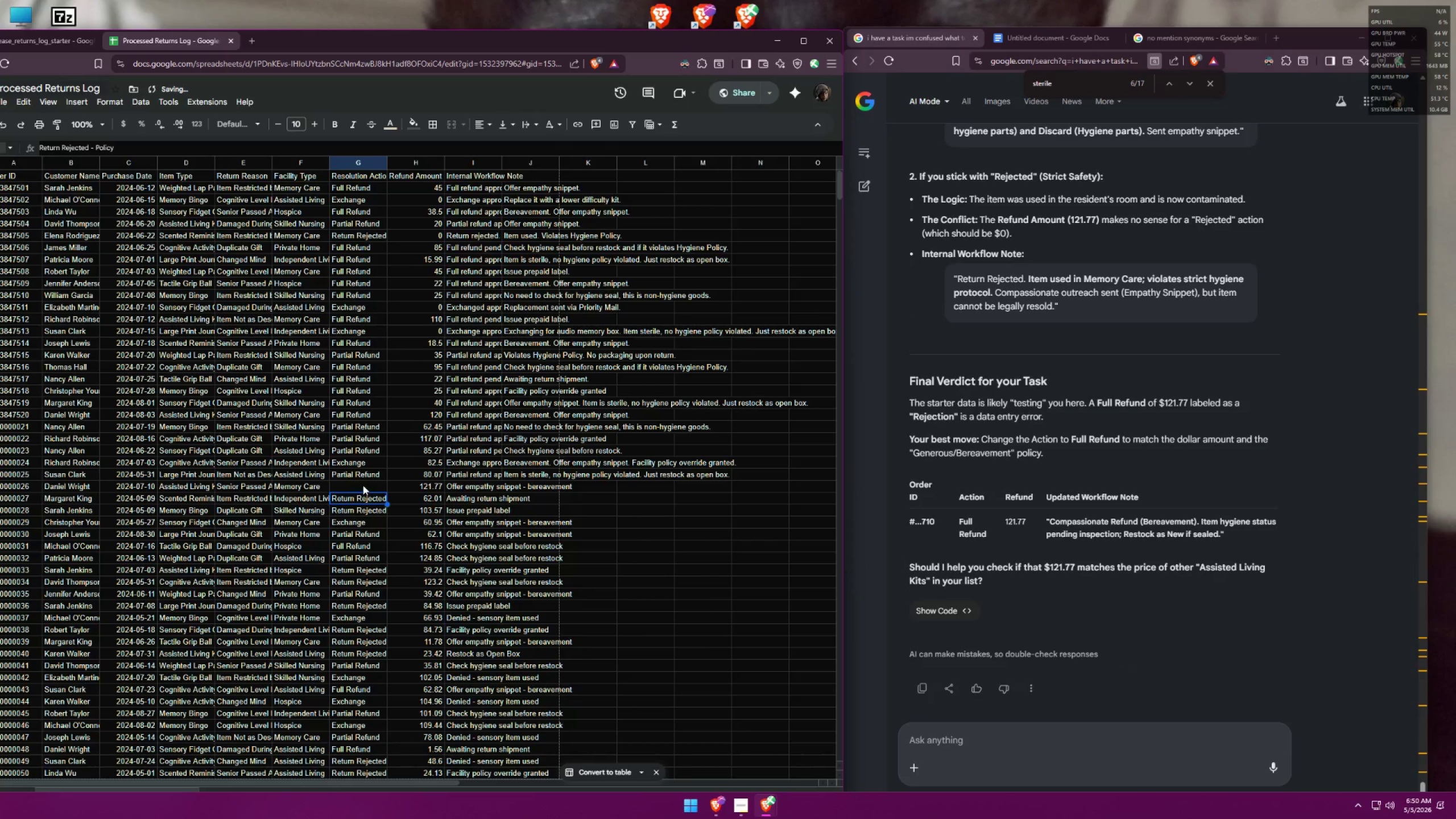 
double_click([363, 485])
 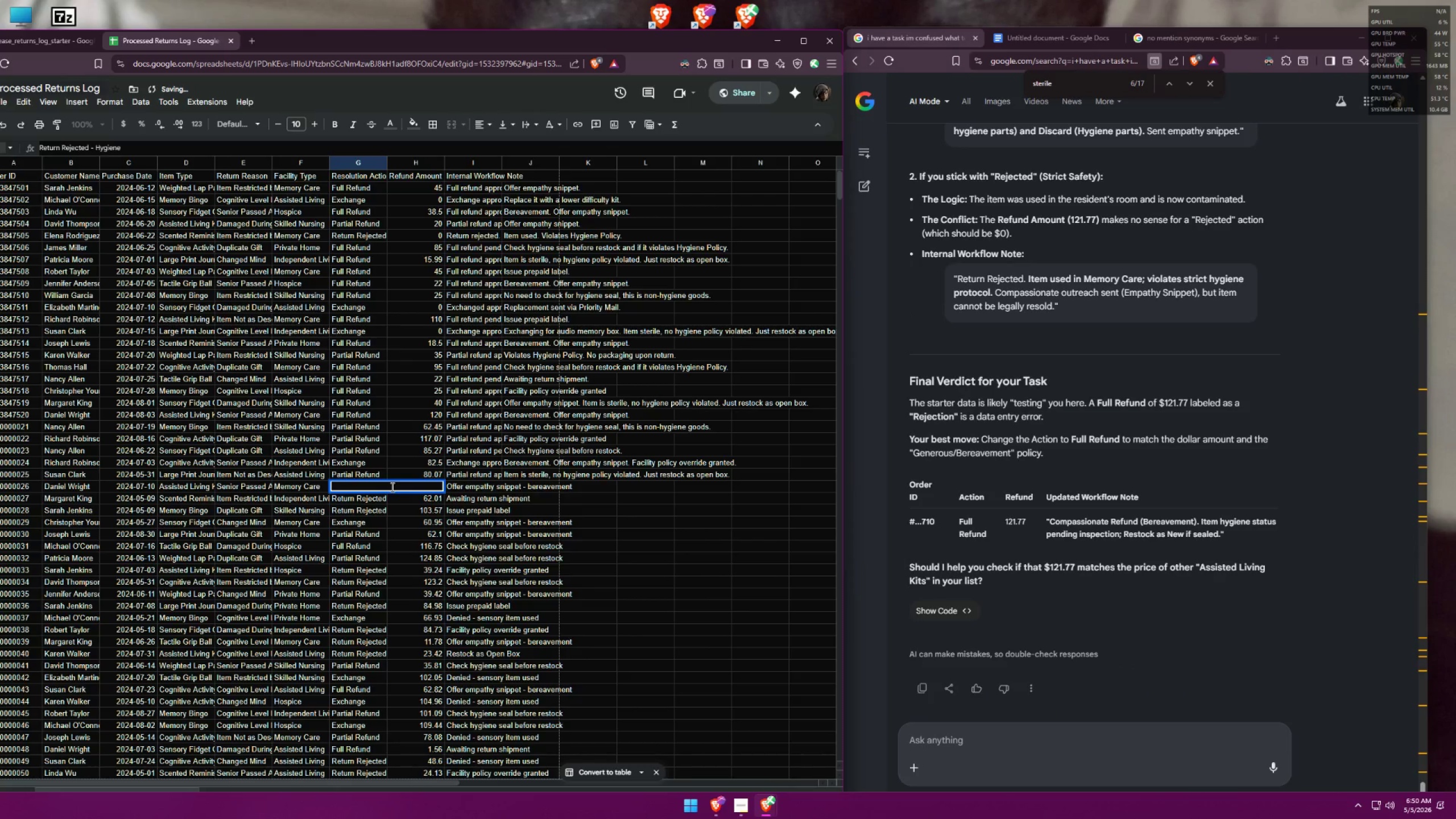 
key(Control+ControlLeft)
 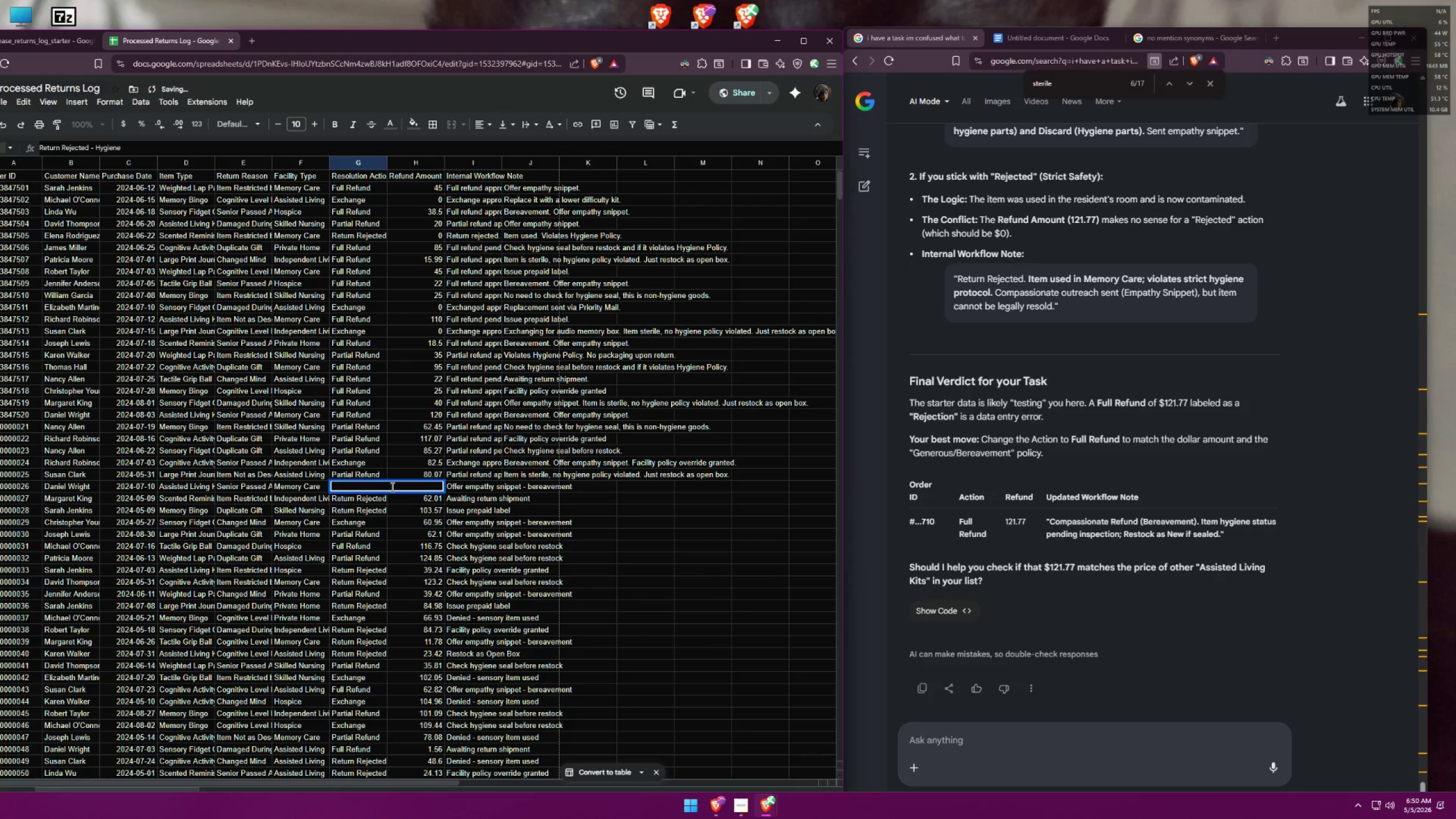 
key(Control+A)
 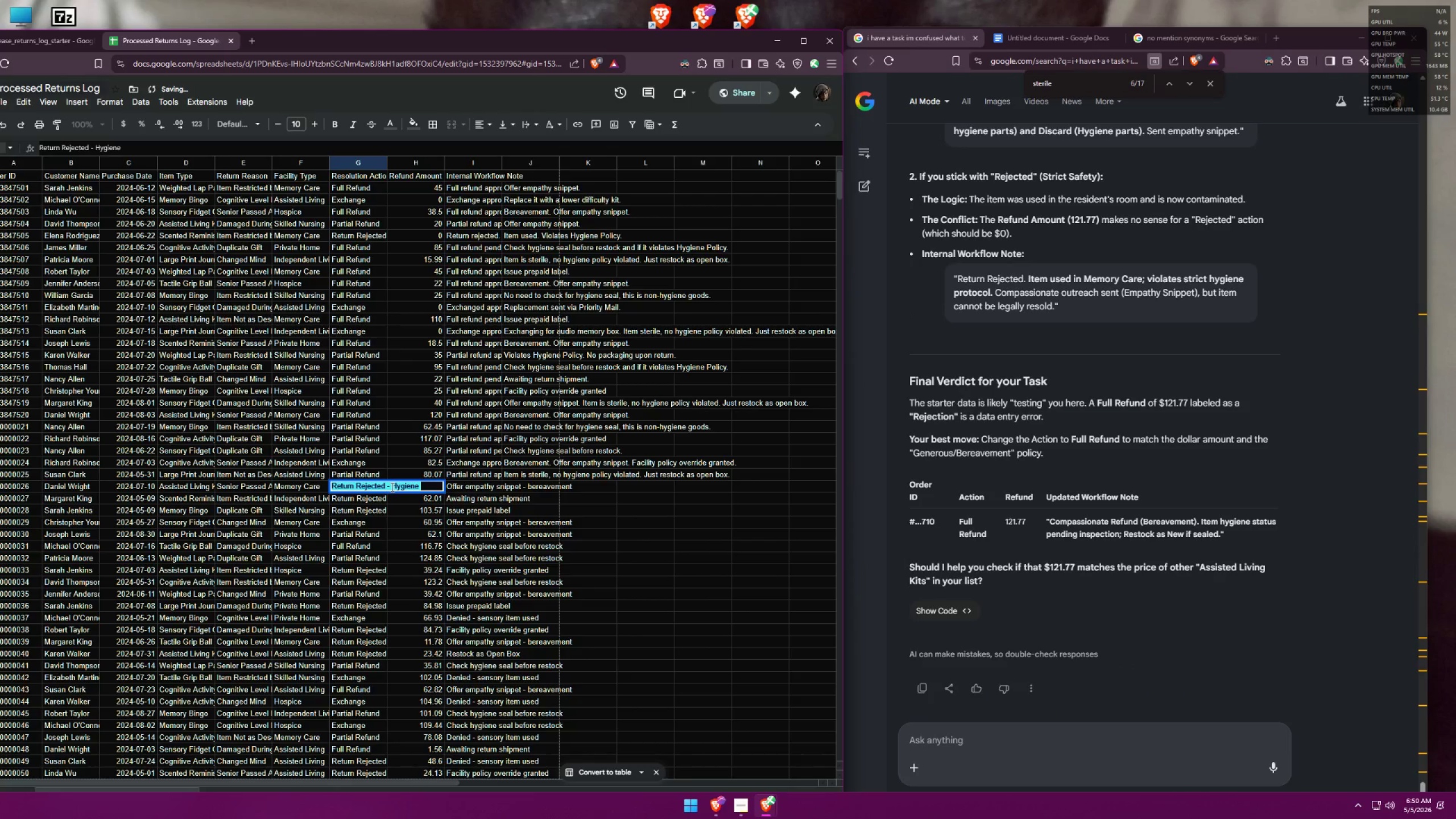 
key(Backspace)
type(Full)
 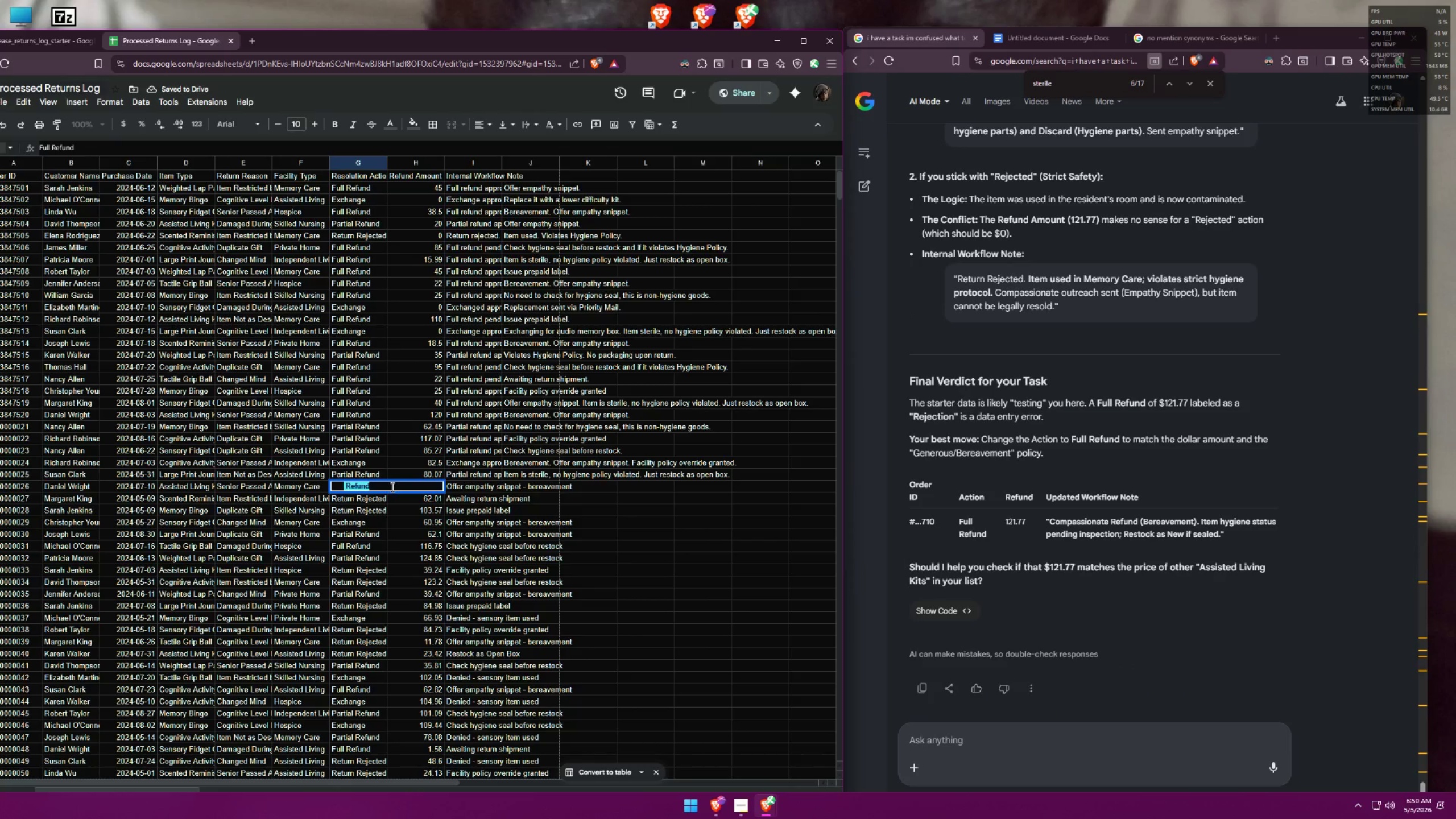 
key(Enter)
 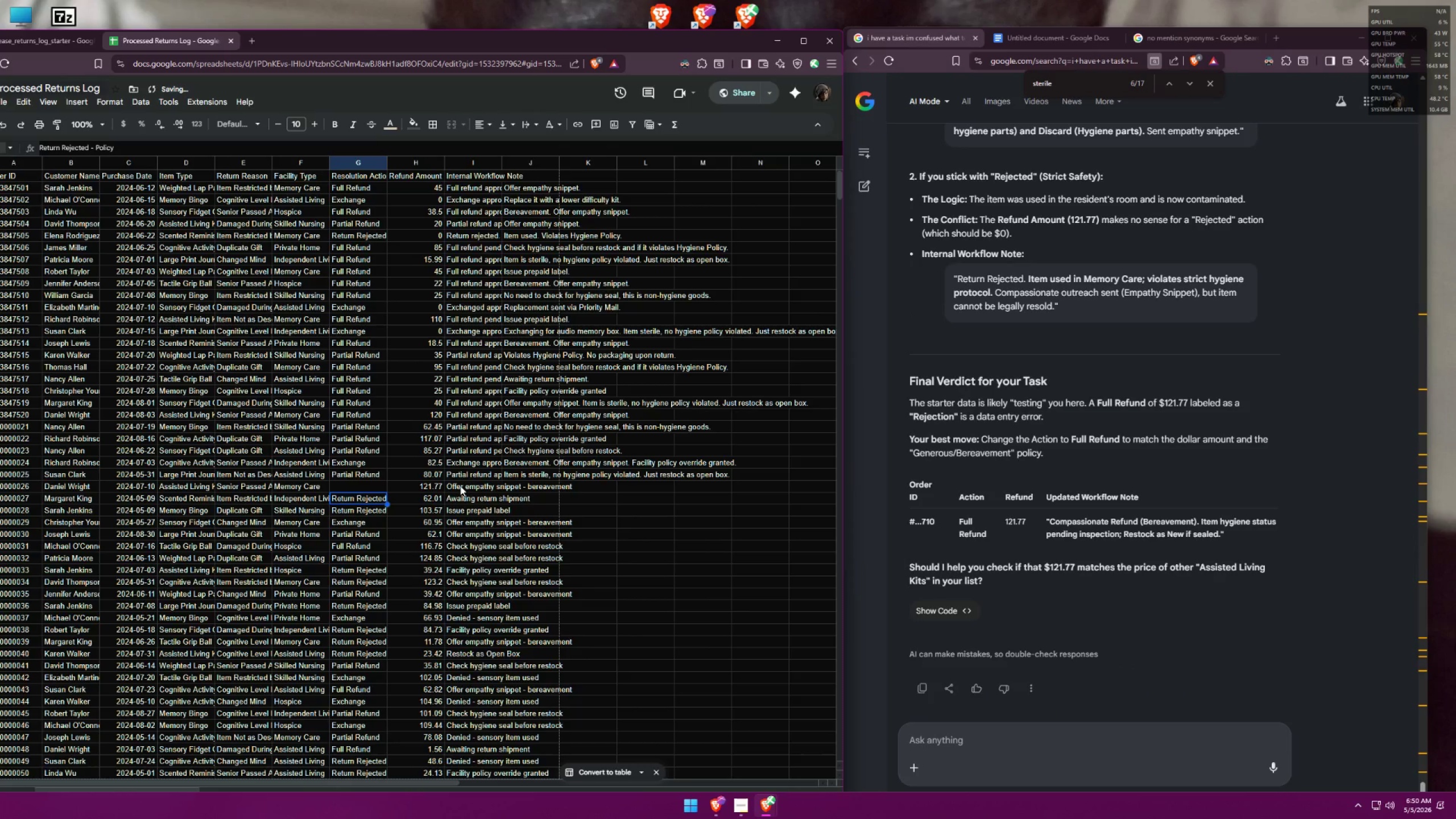 
double_click([530, 487])
 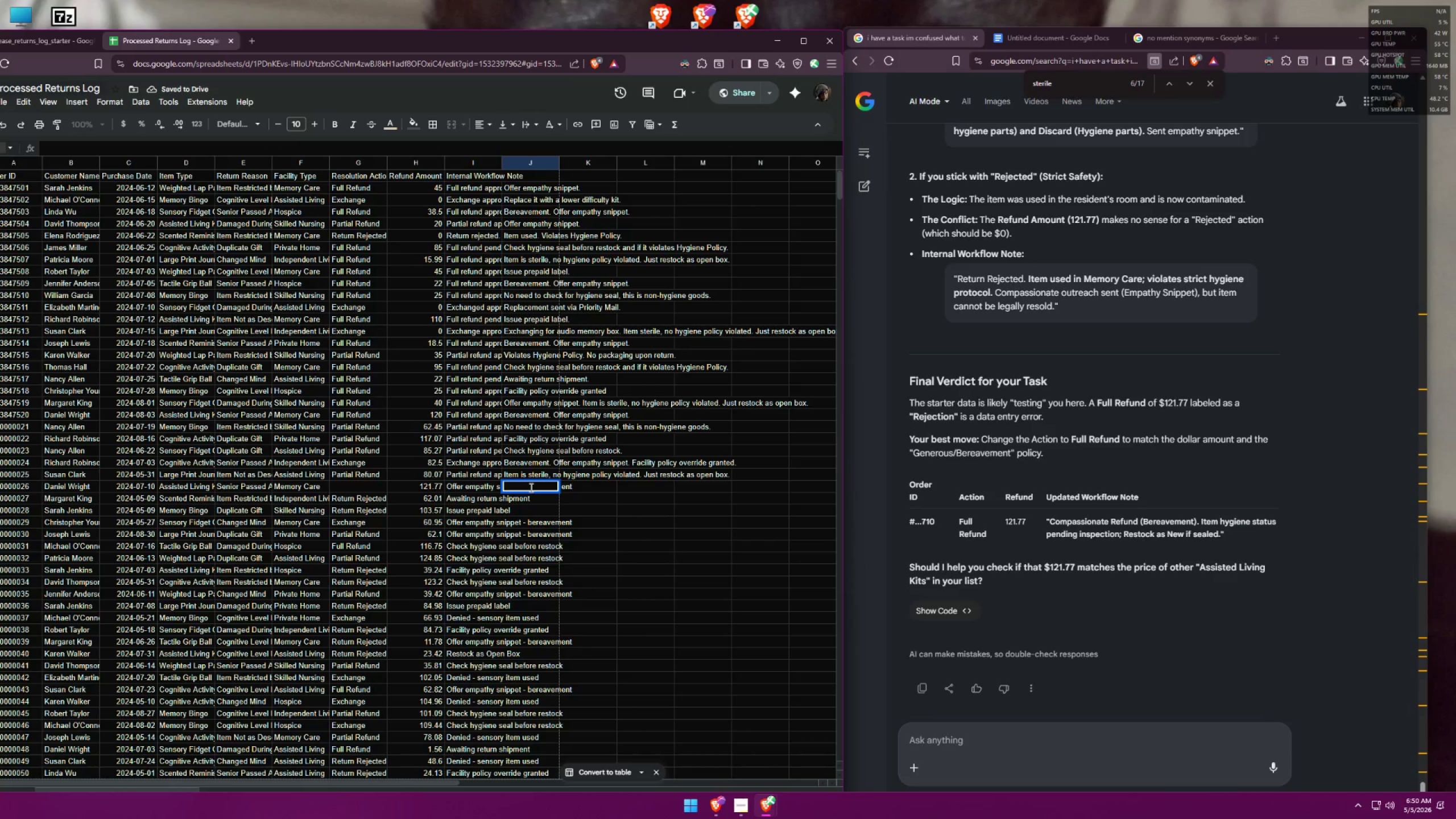 
type(Bev)
key(Backspace)
type(reavement. )
 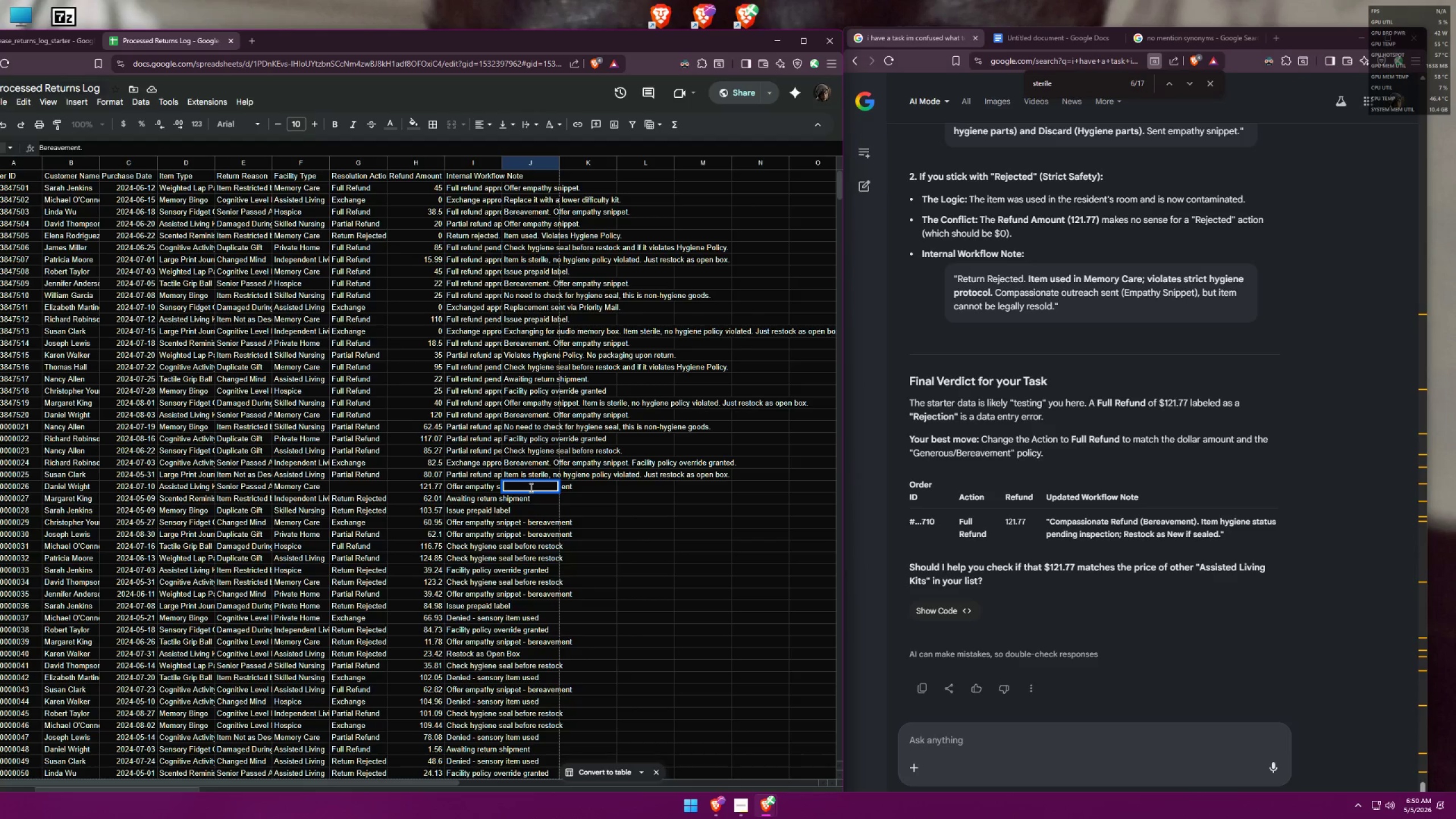 
wait(6.96)
 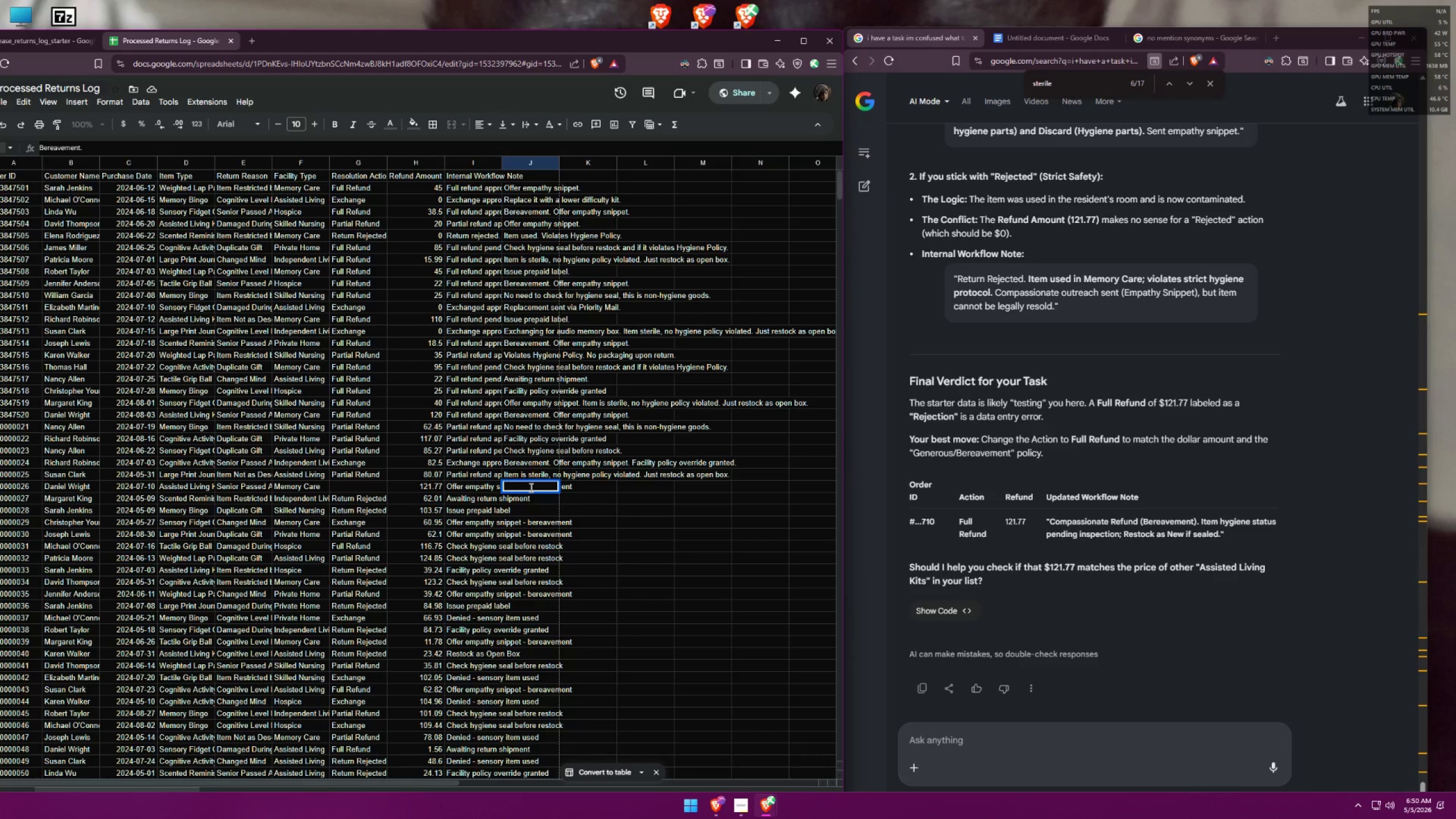 
type(Offer)
 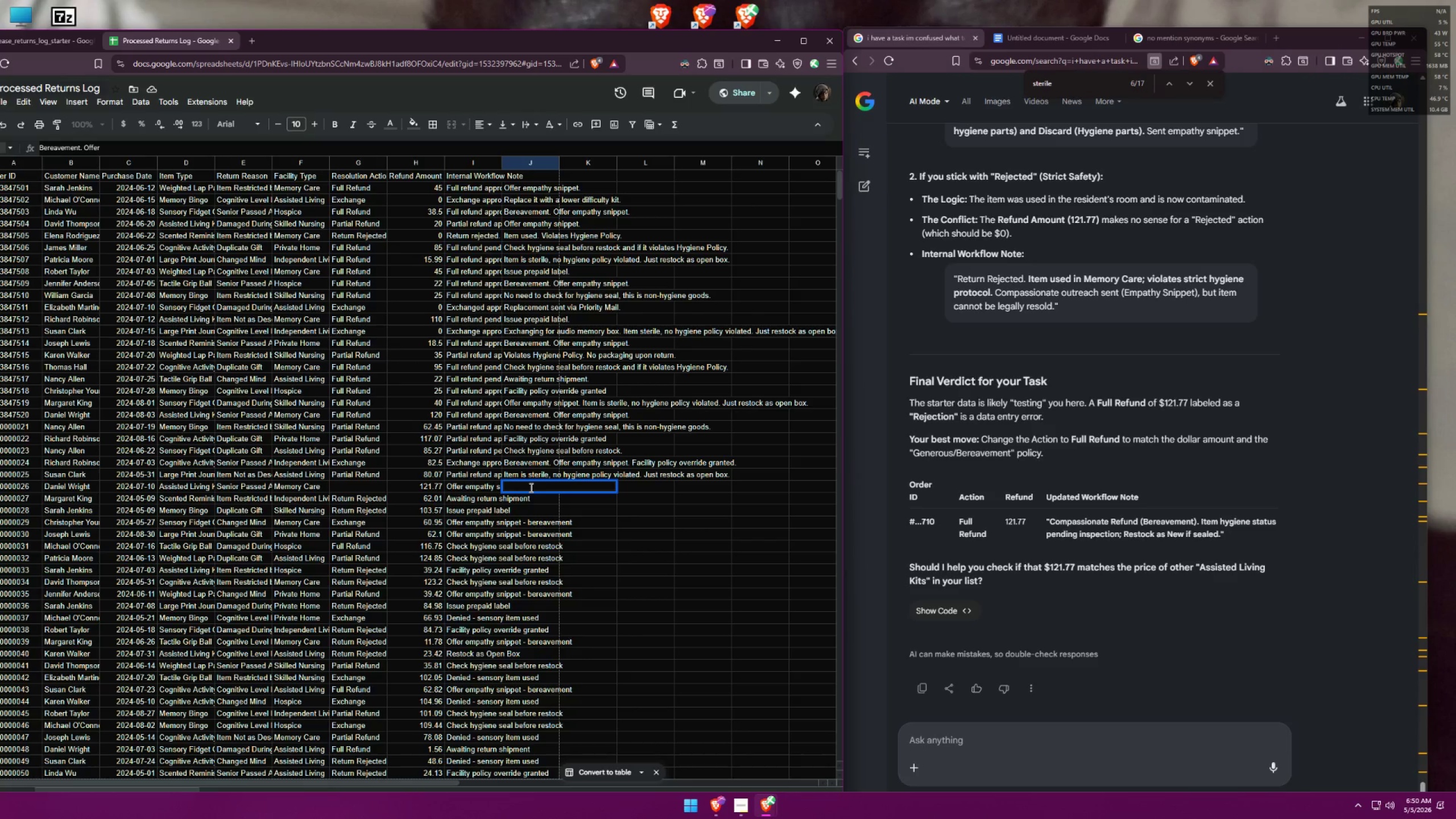 
key(Enter)
 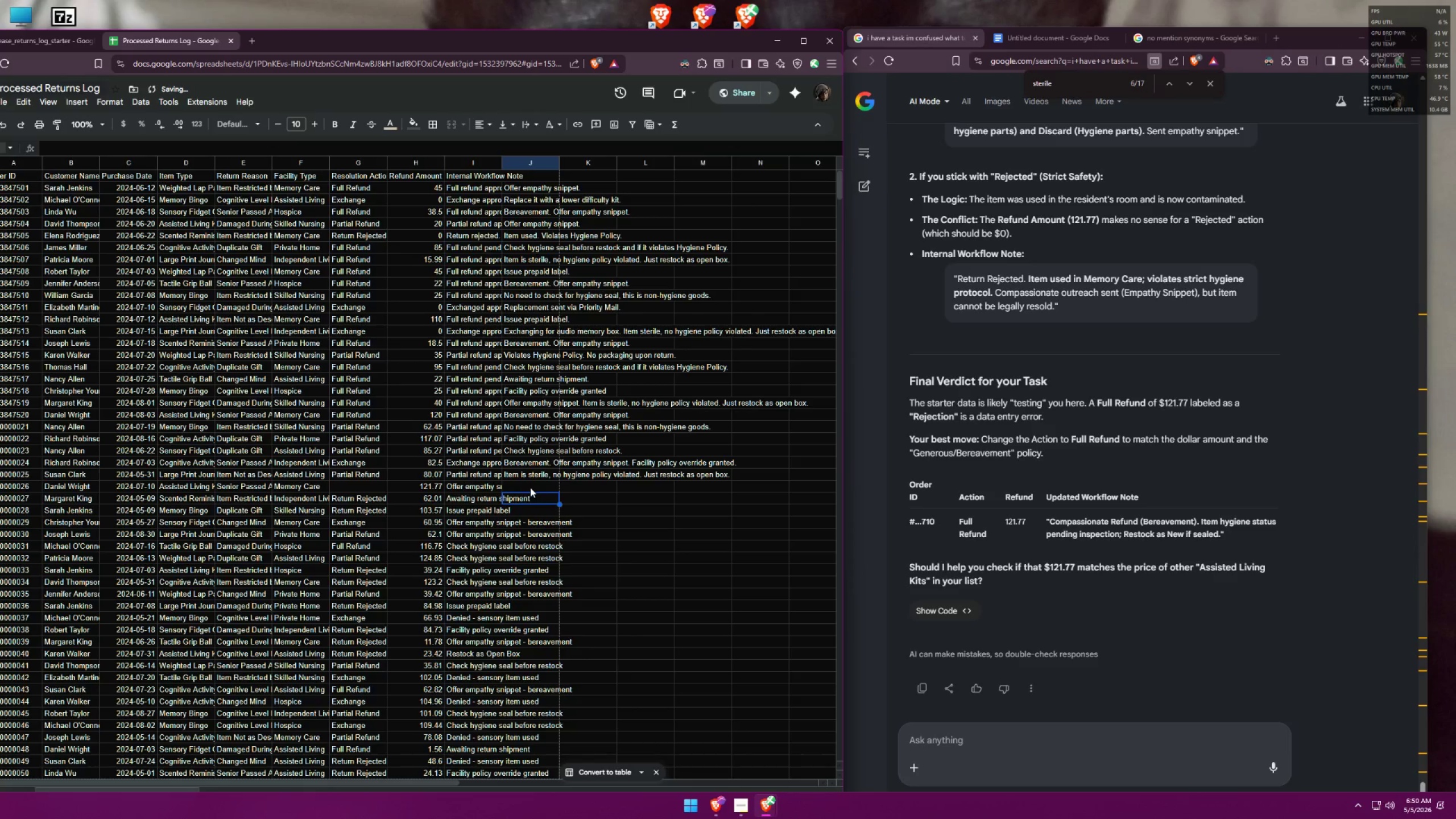 
left_click([530, 487])
 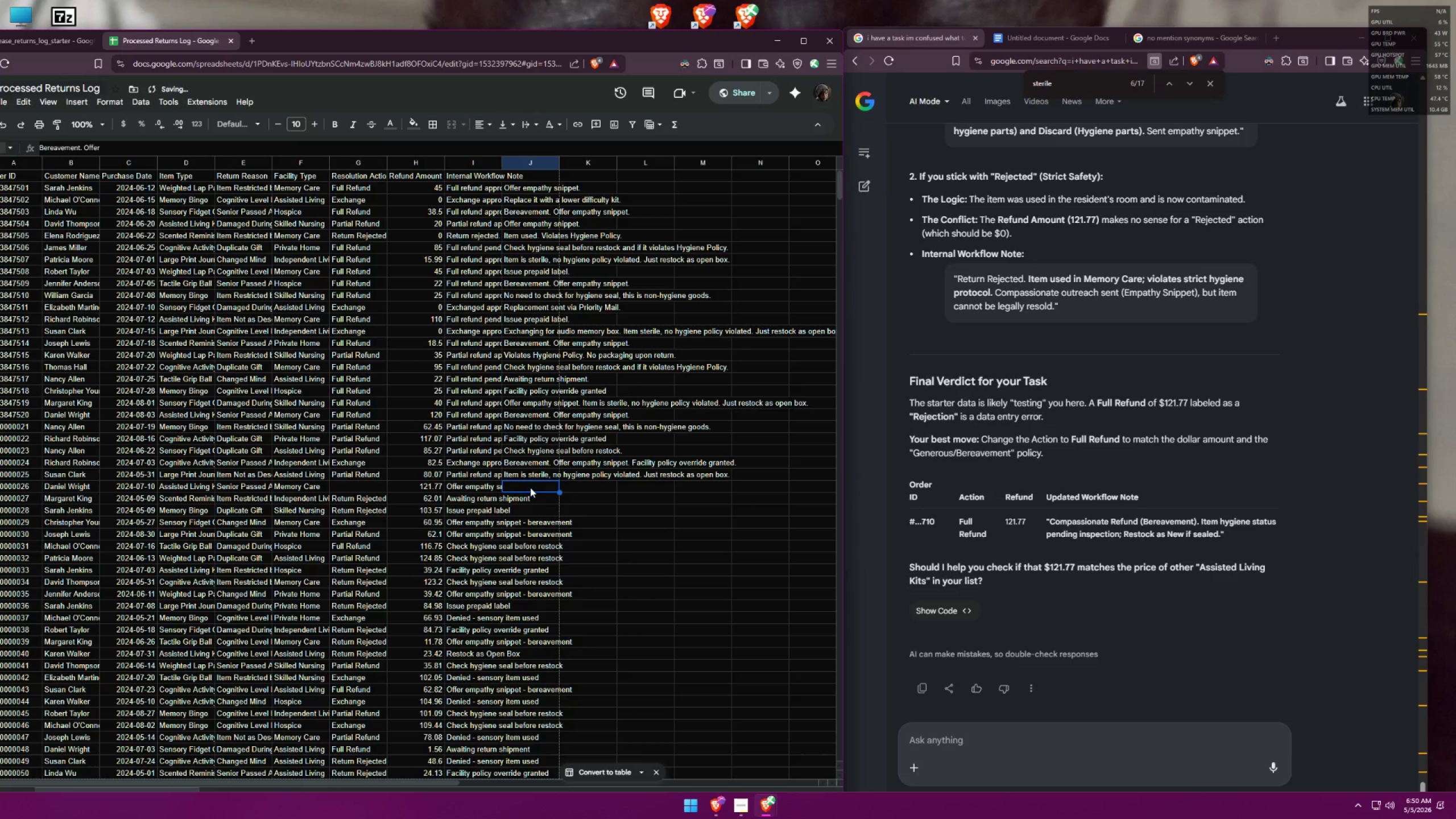 
double_click([530, 487])
 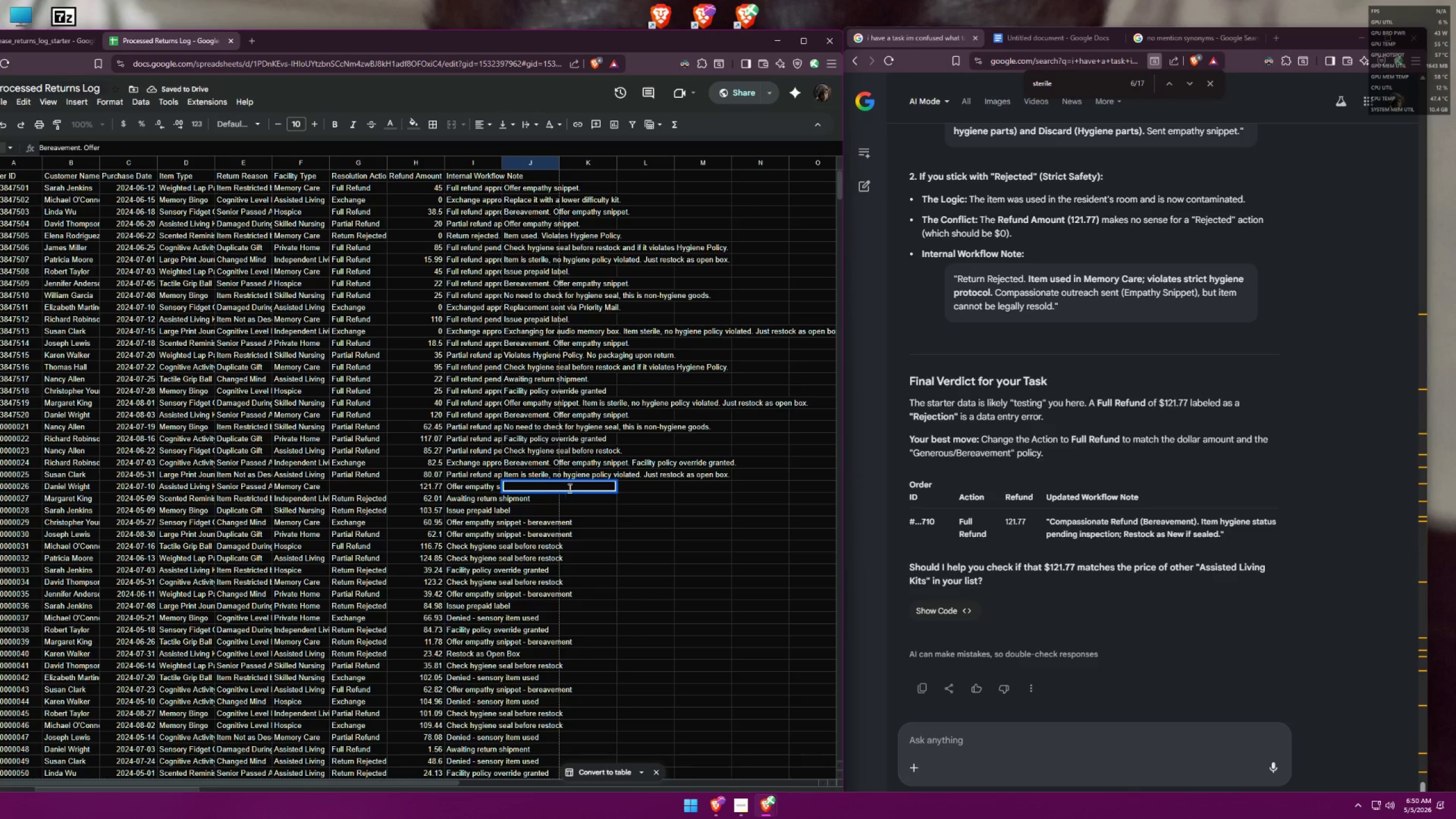 
key(Control+ControlLeft)
 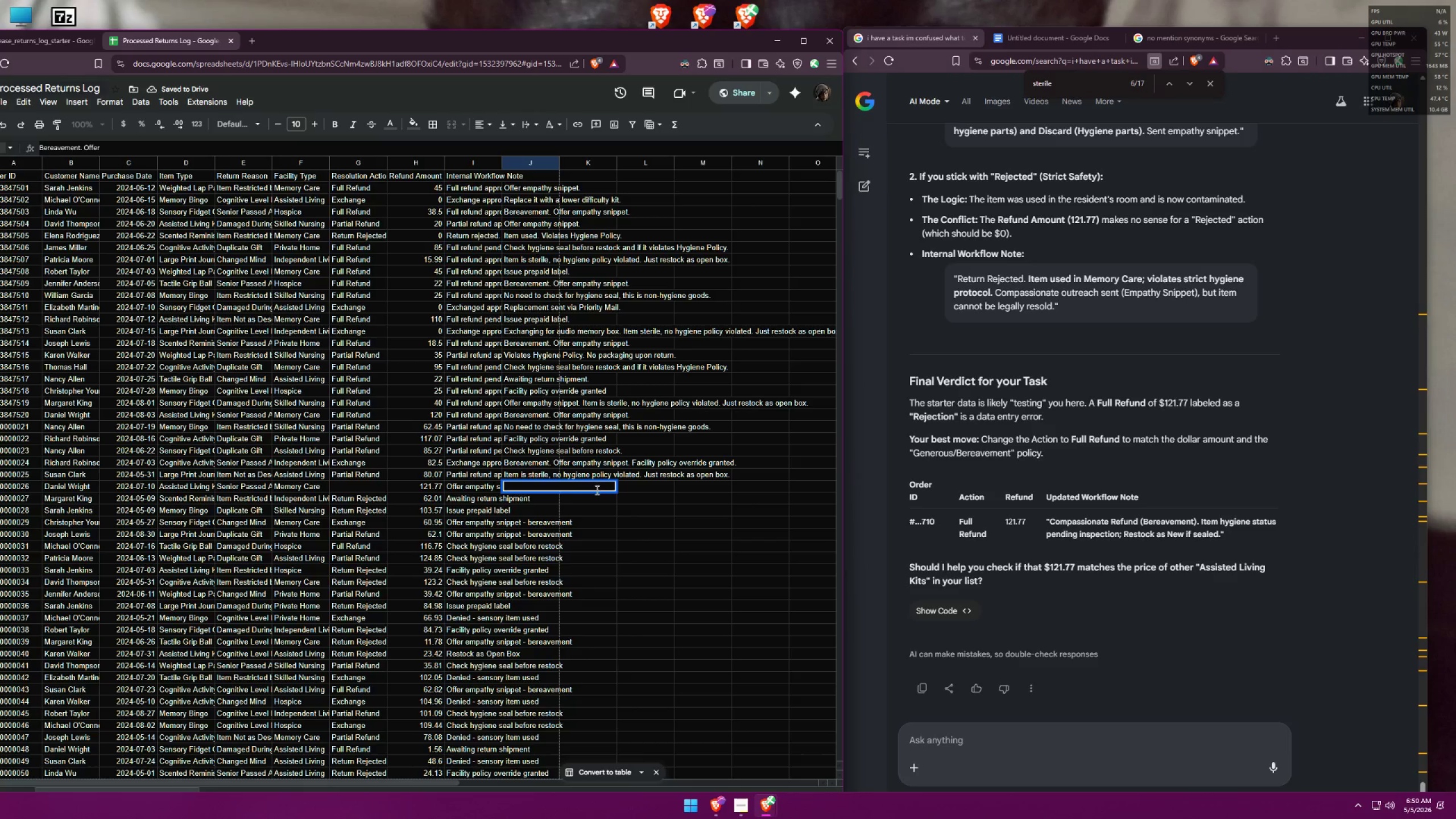 
key(Control+A)
 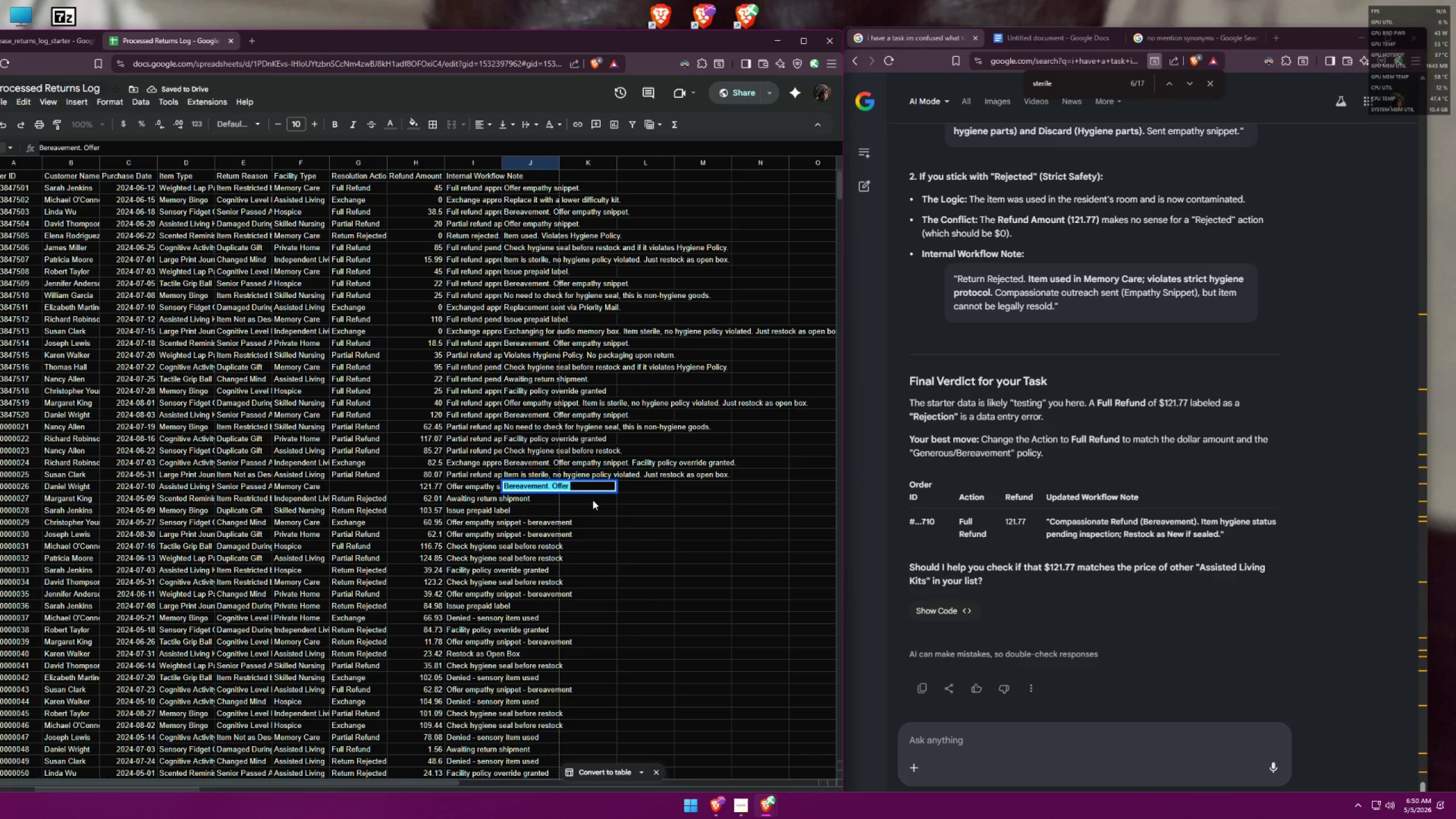 
key(Backspace)
type(Bereavement. Offer empathy snippet)
 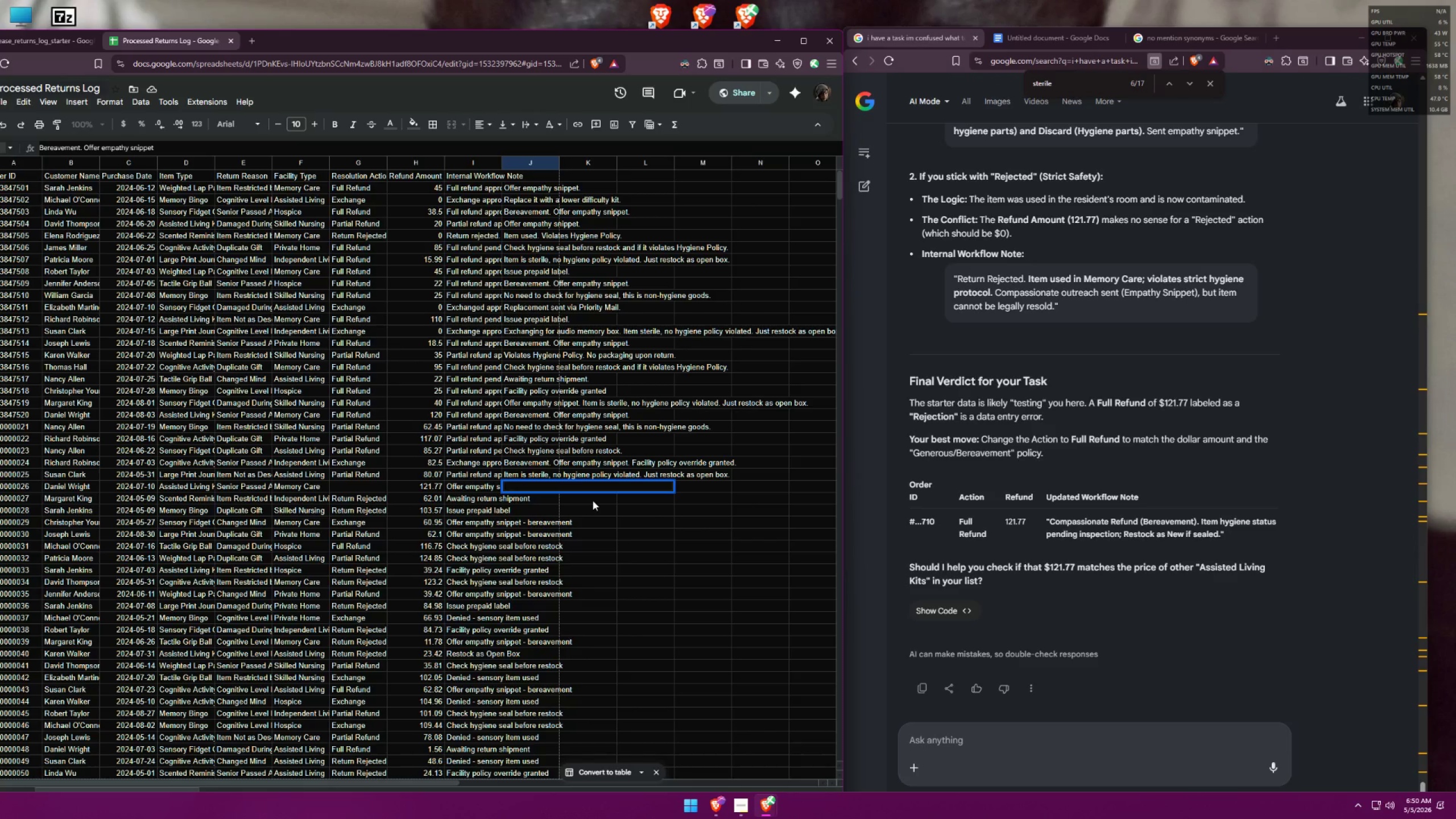 
key(Period)
 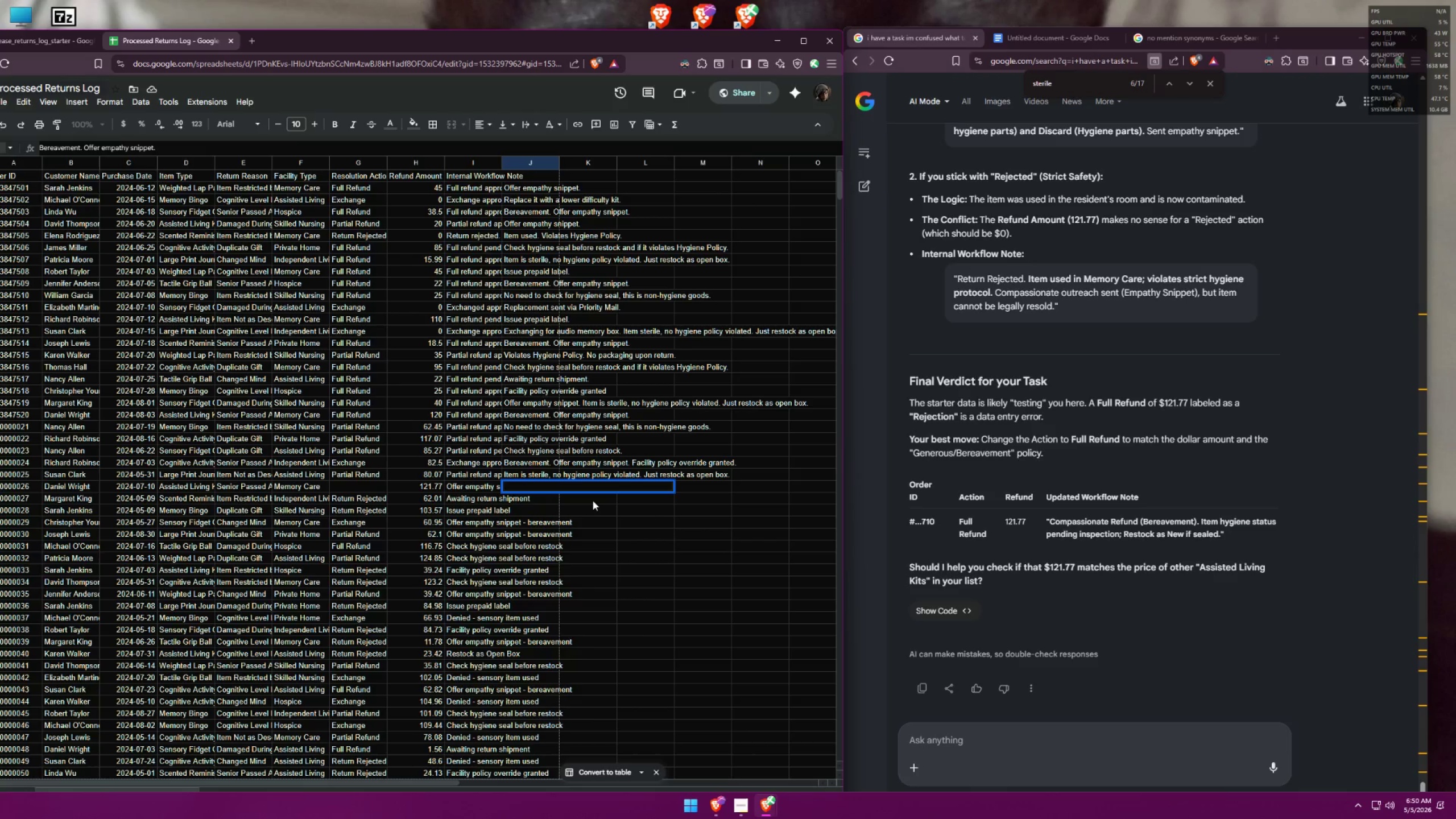 
key(Enter)
 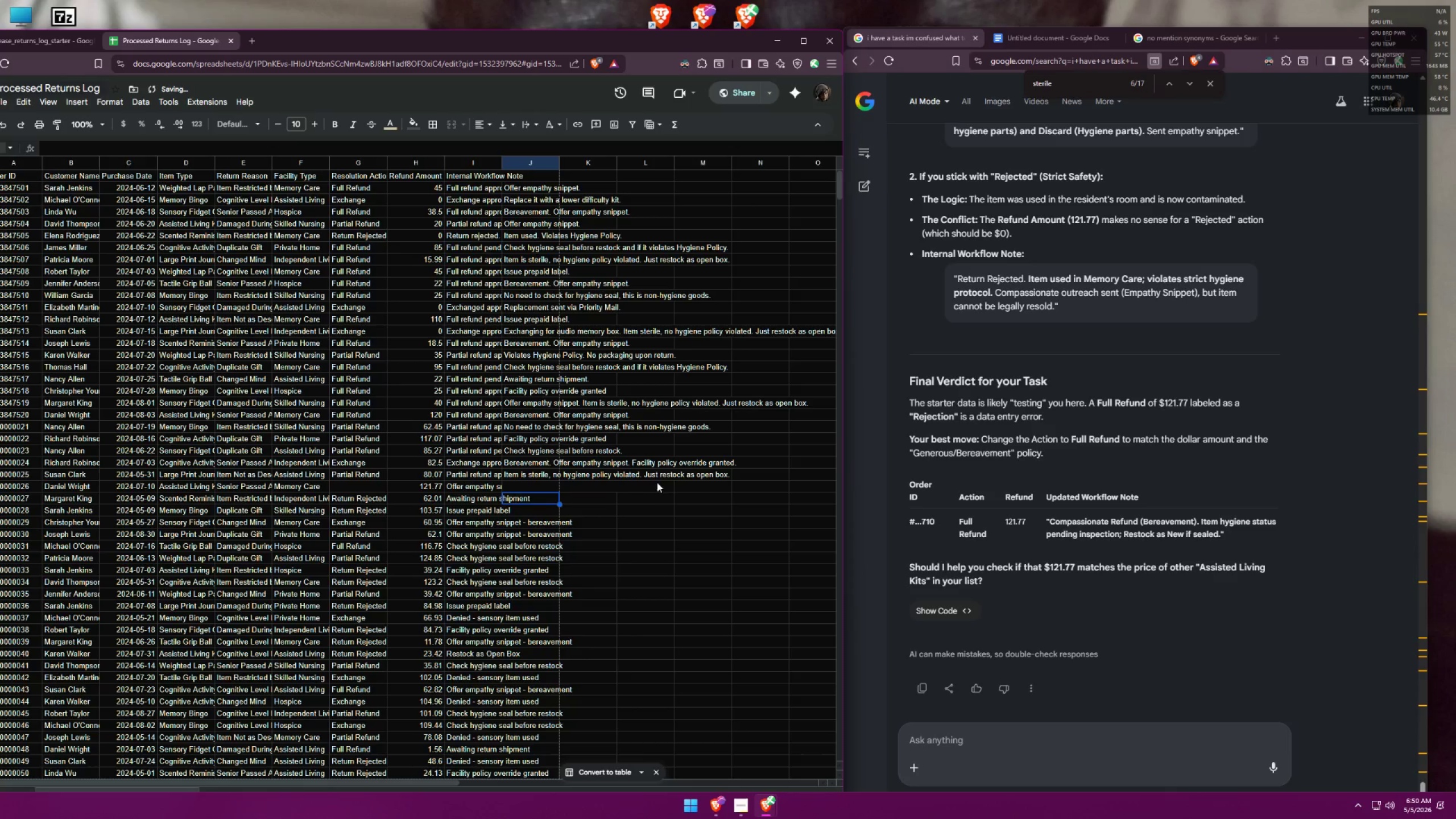 
key(Control+F)
 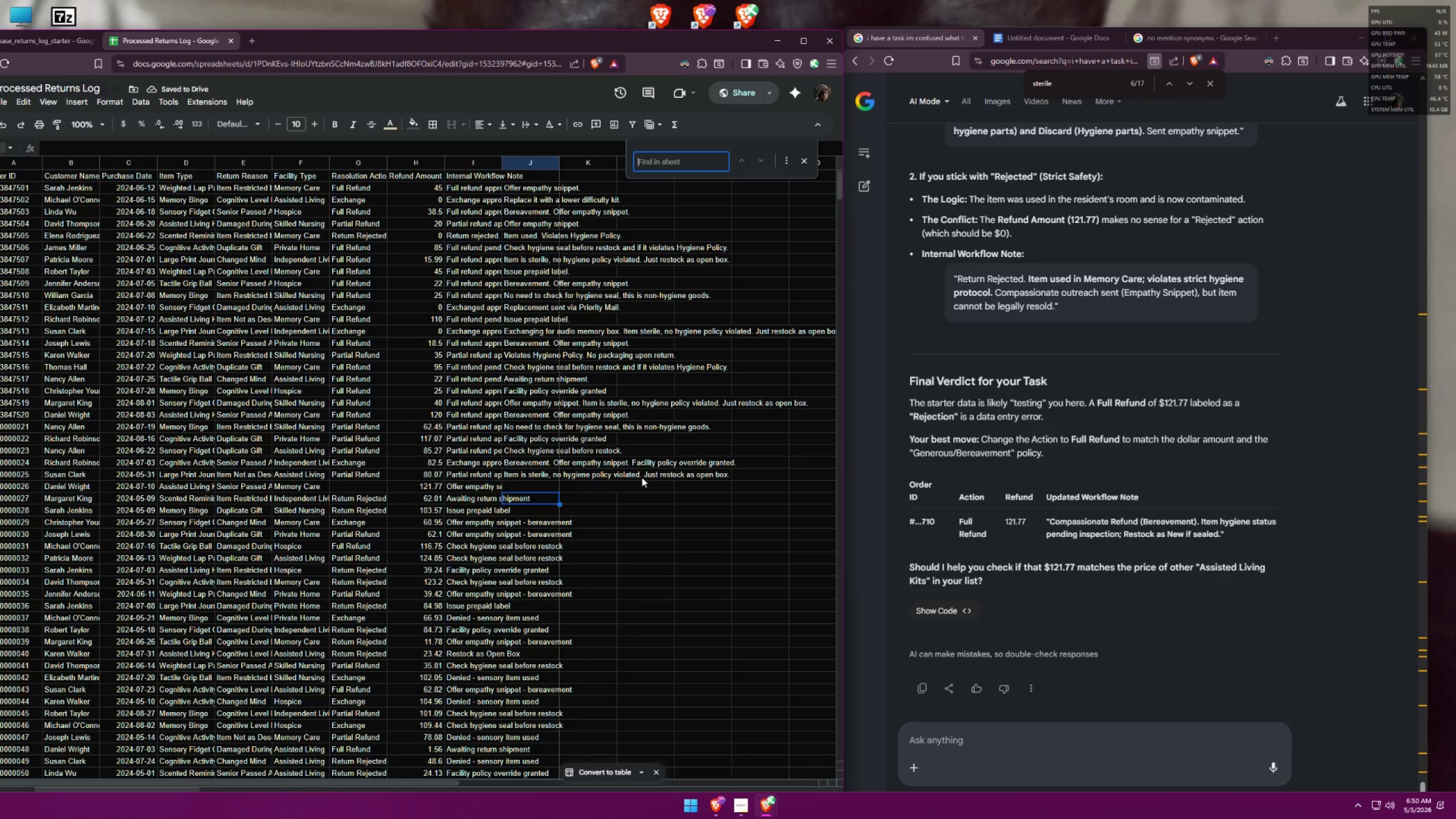 
type(Bevea)
key(Backspace)
key(Backspace)
key(Backspace)
type(reave)
 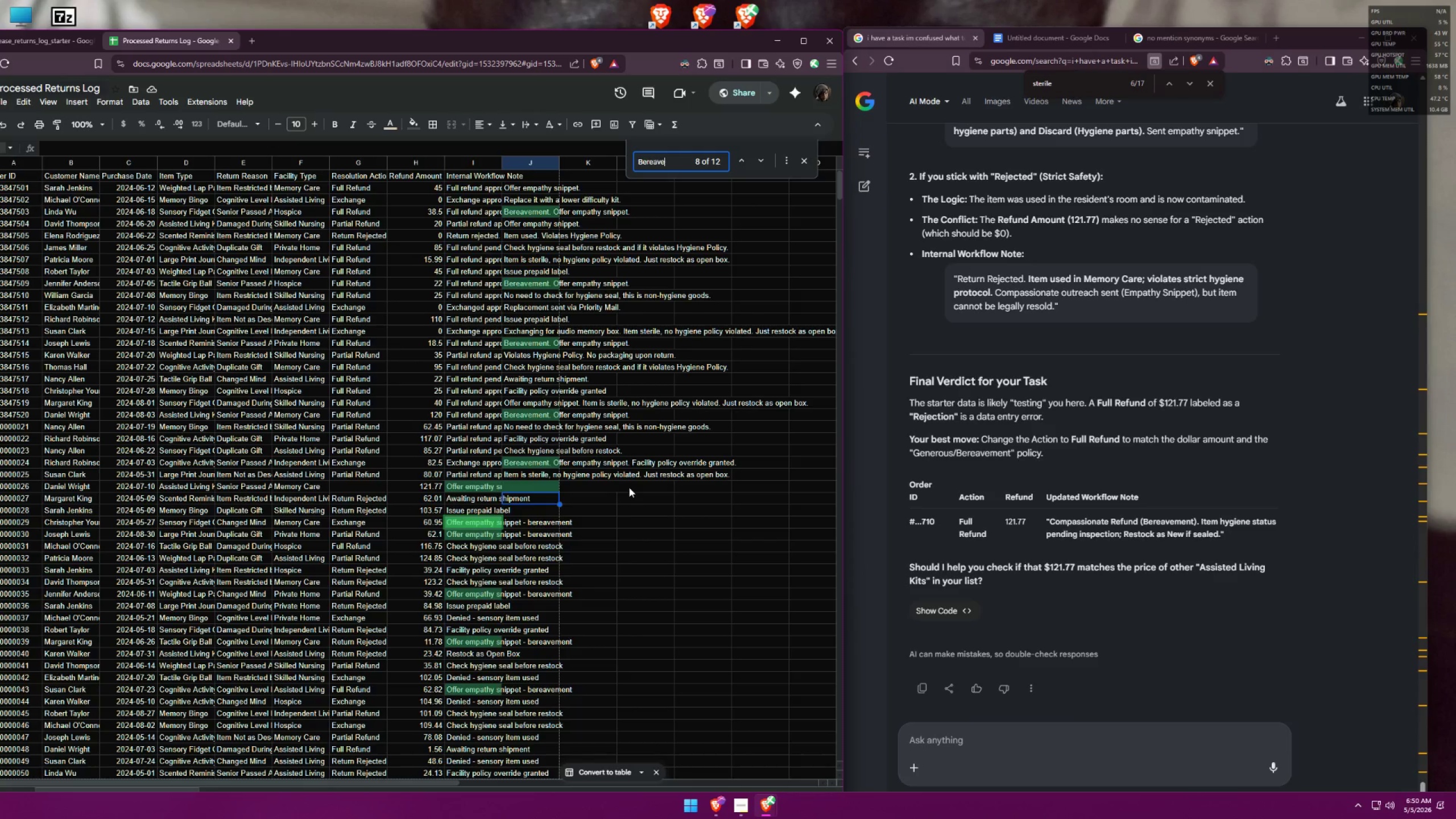 
wait(6.23)
 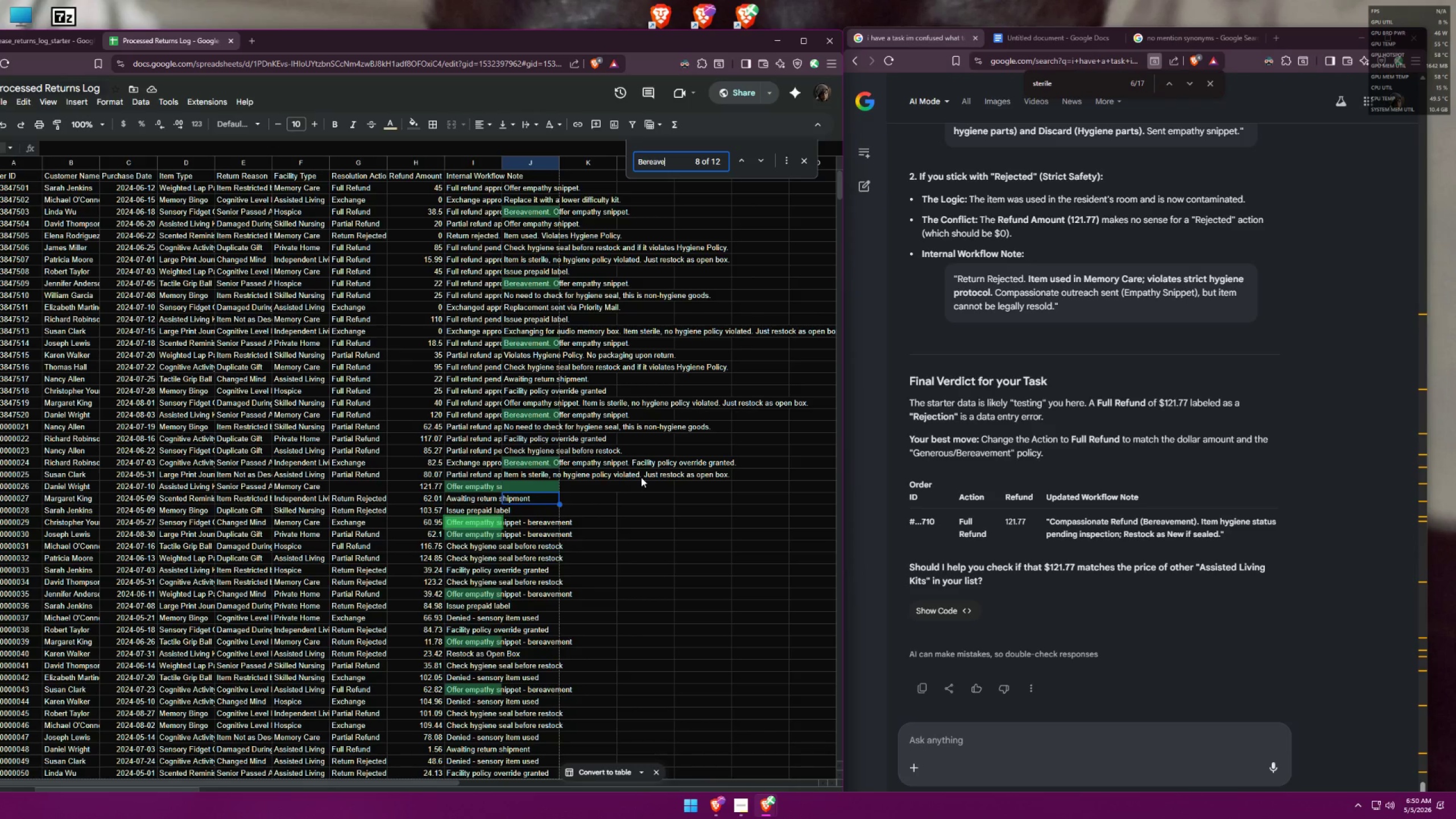 
left_click([803, 156])
 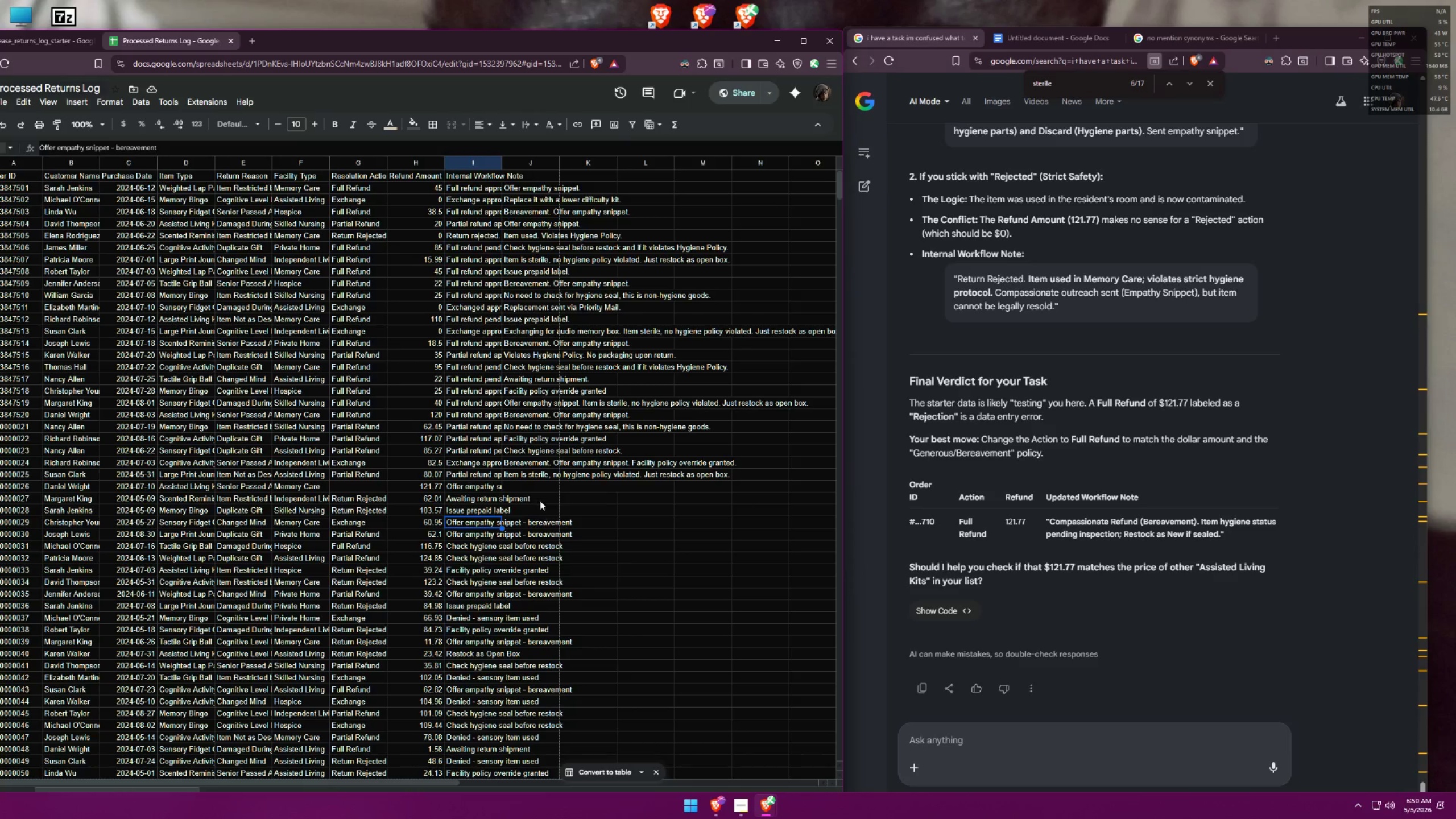 
double_click([540, 500])
 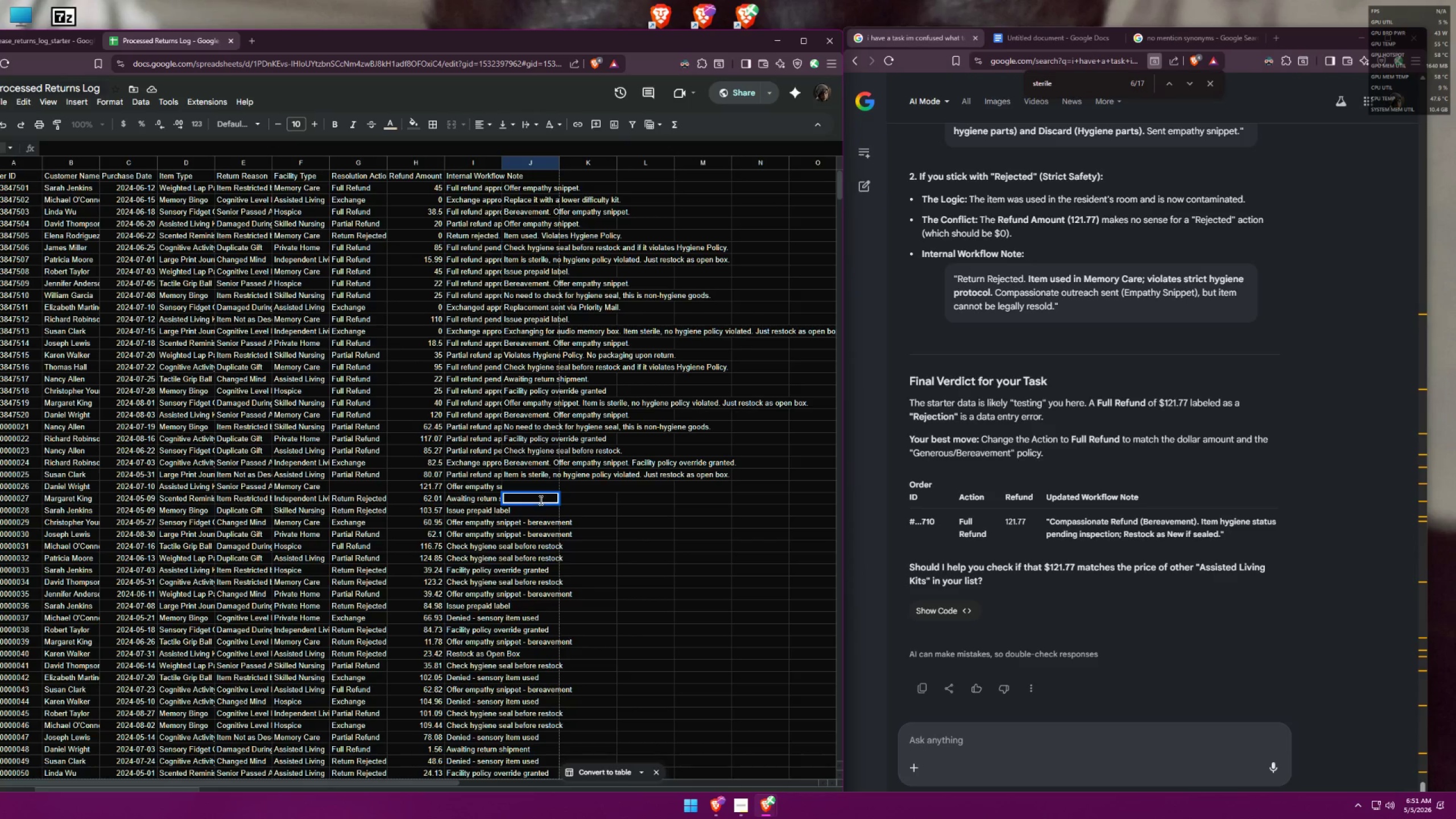 
double_click([541, 498])
 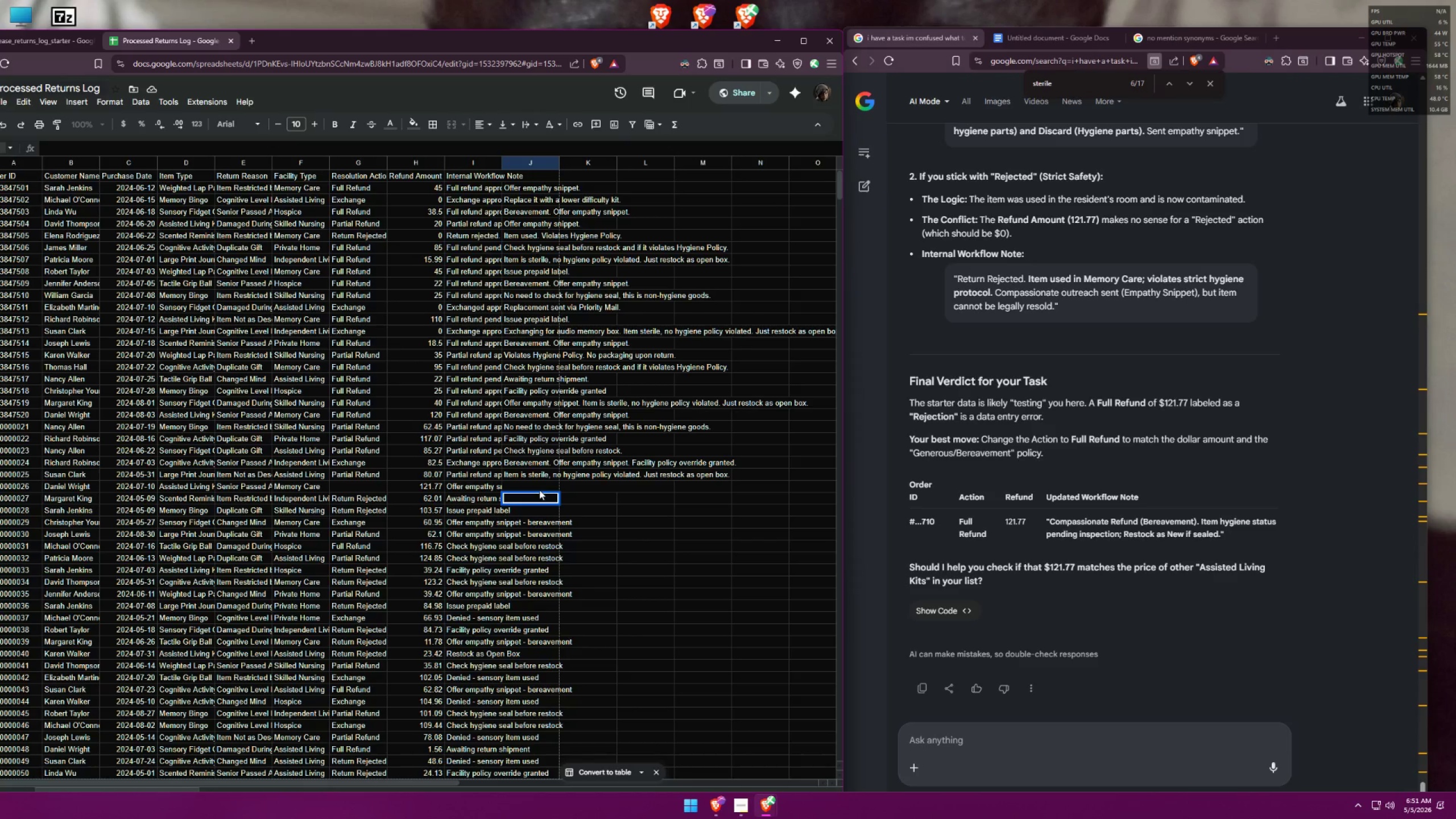 
double_click([539, 484])
 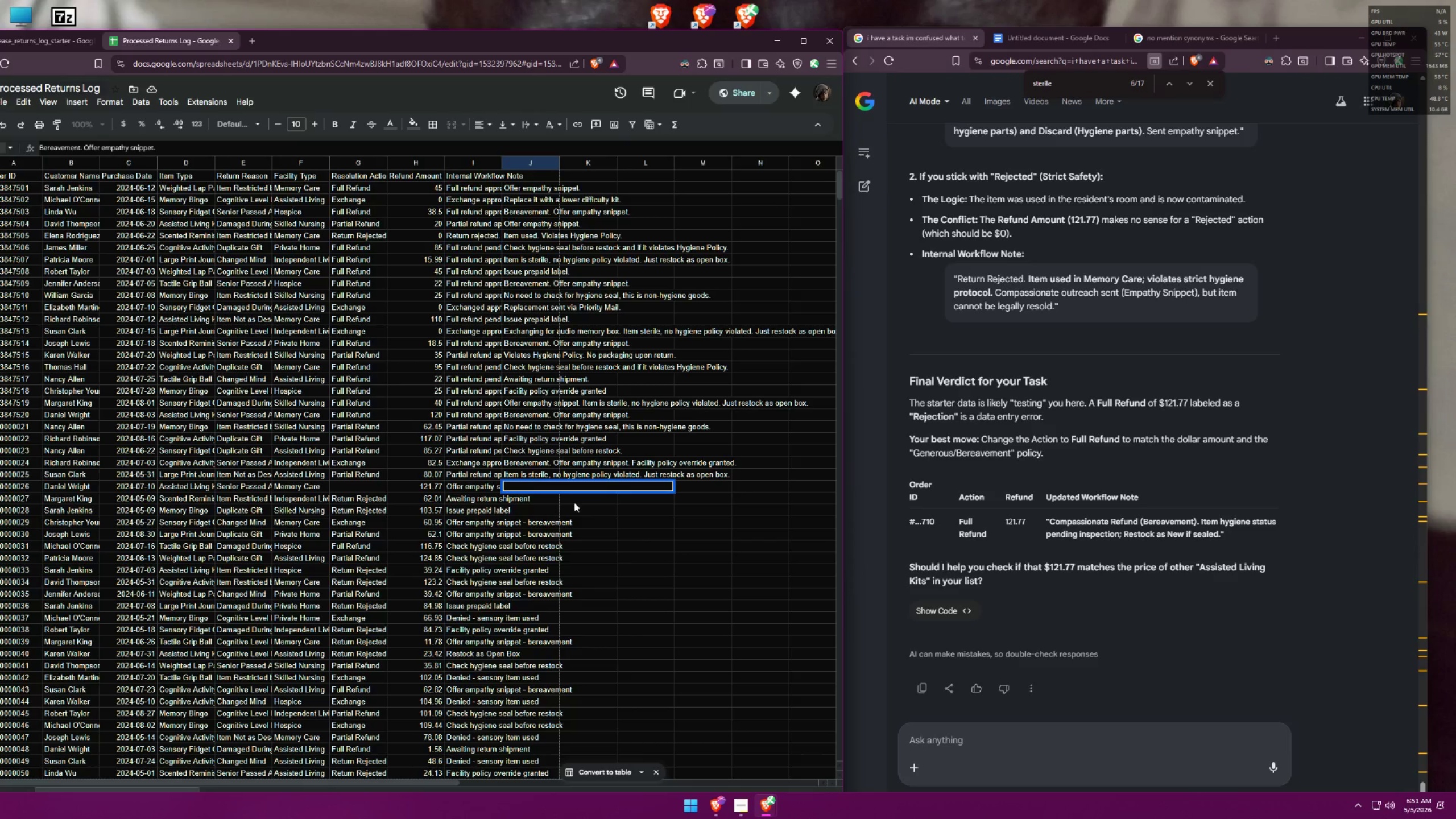 
left_click([608, 512])
 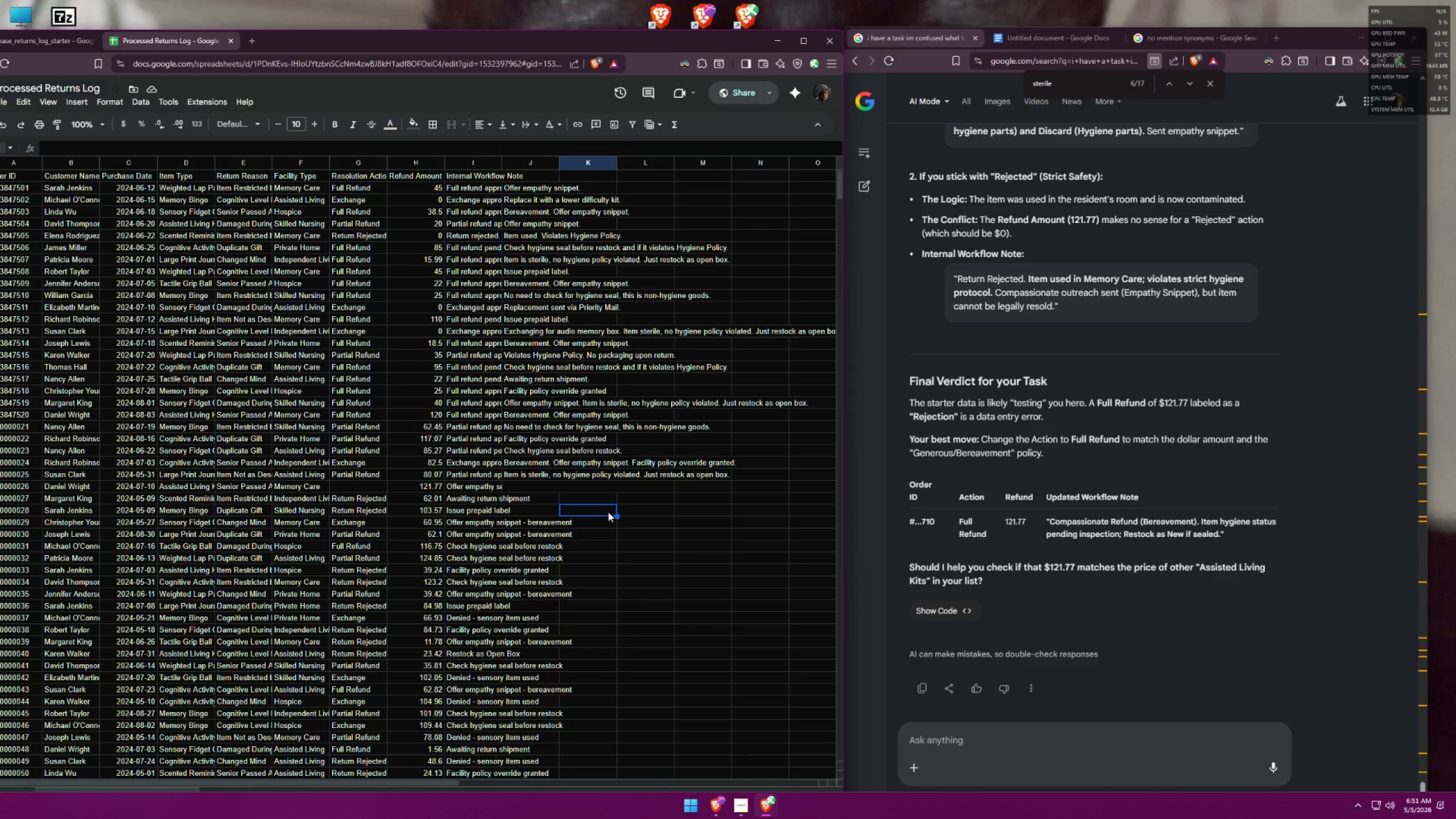 
key(Control+F)
 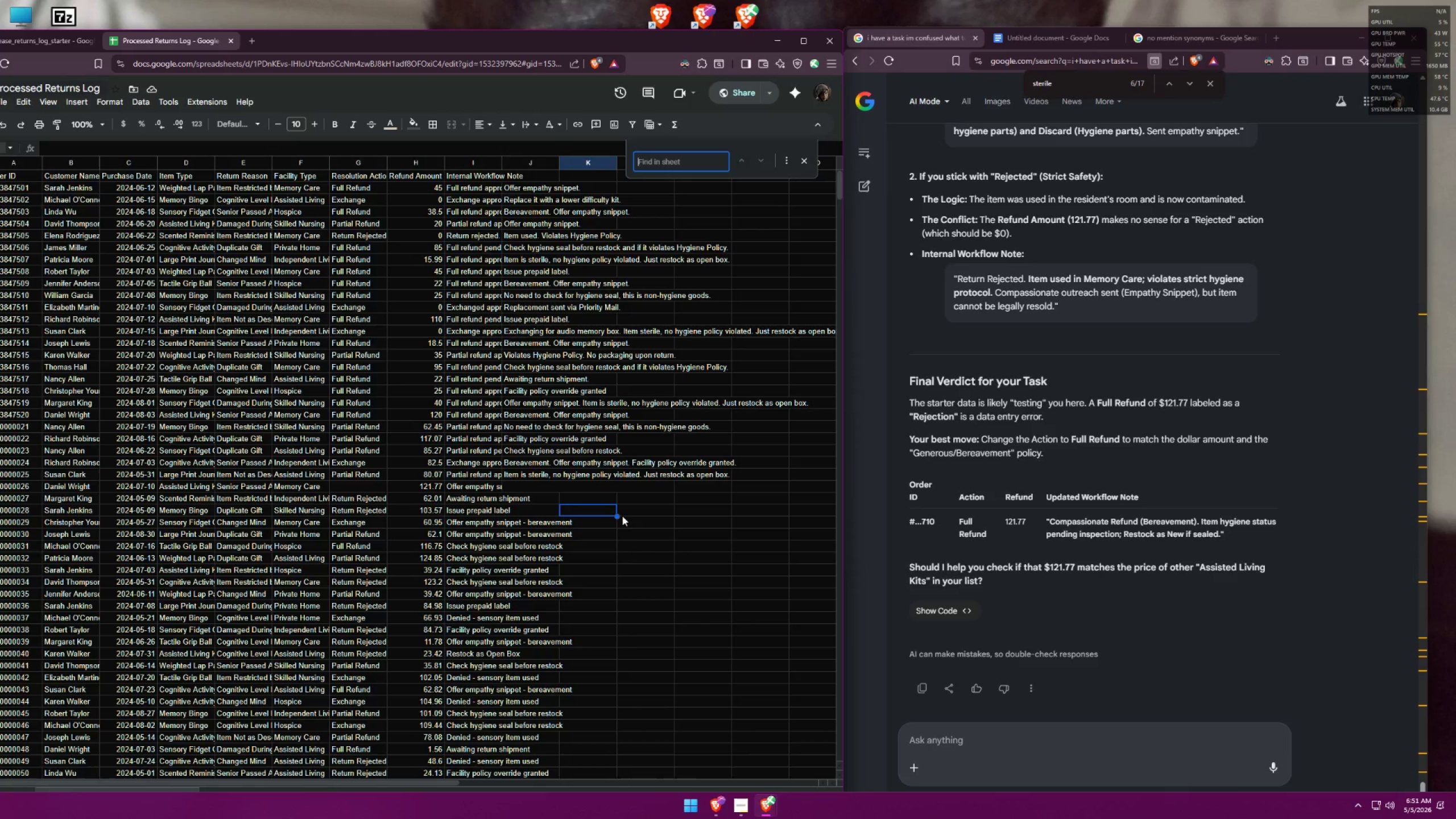 
type(Be)
 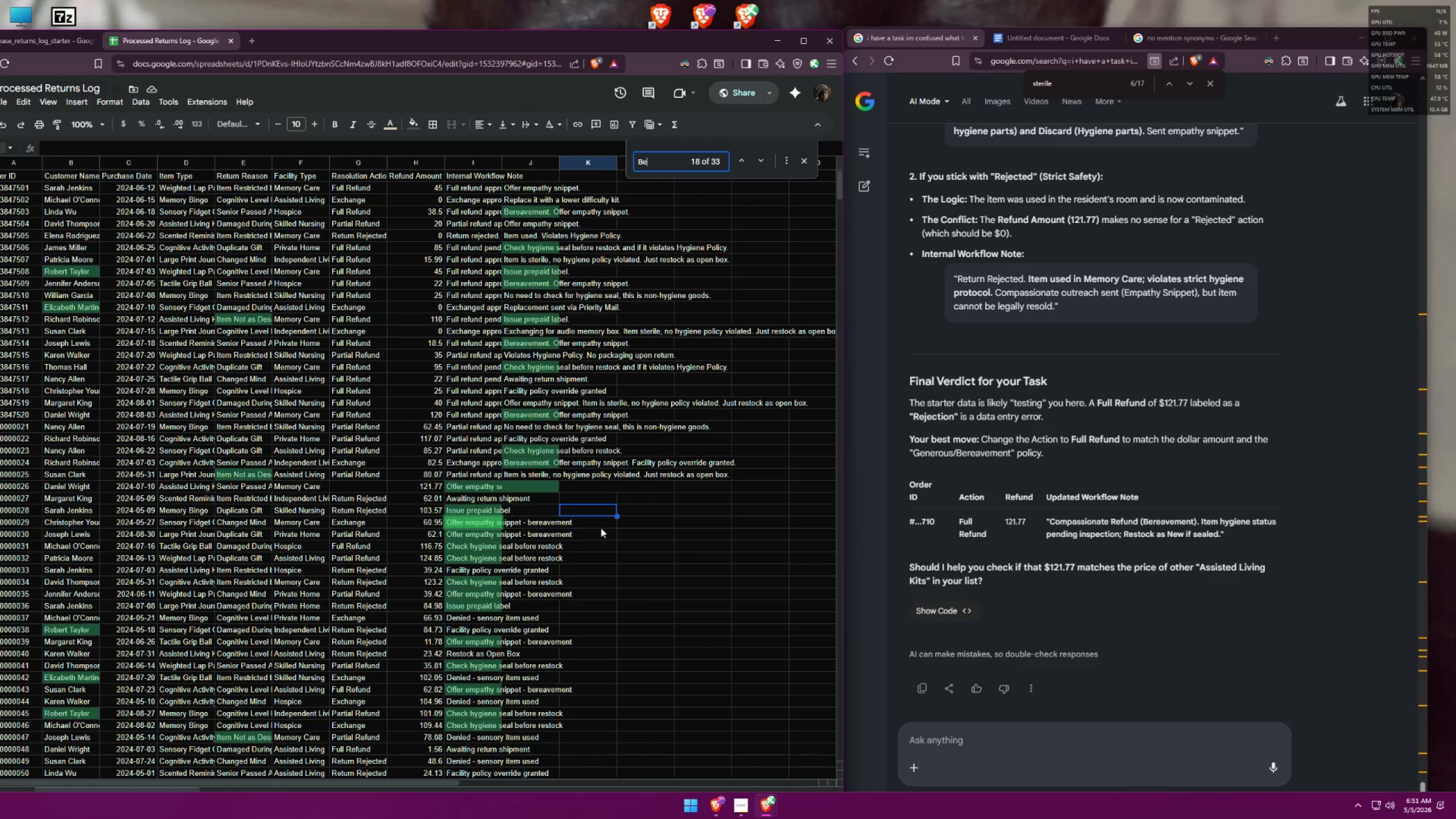 
left_click([588, 494])
 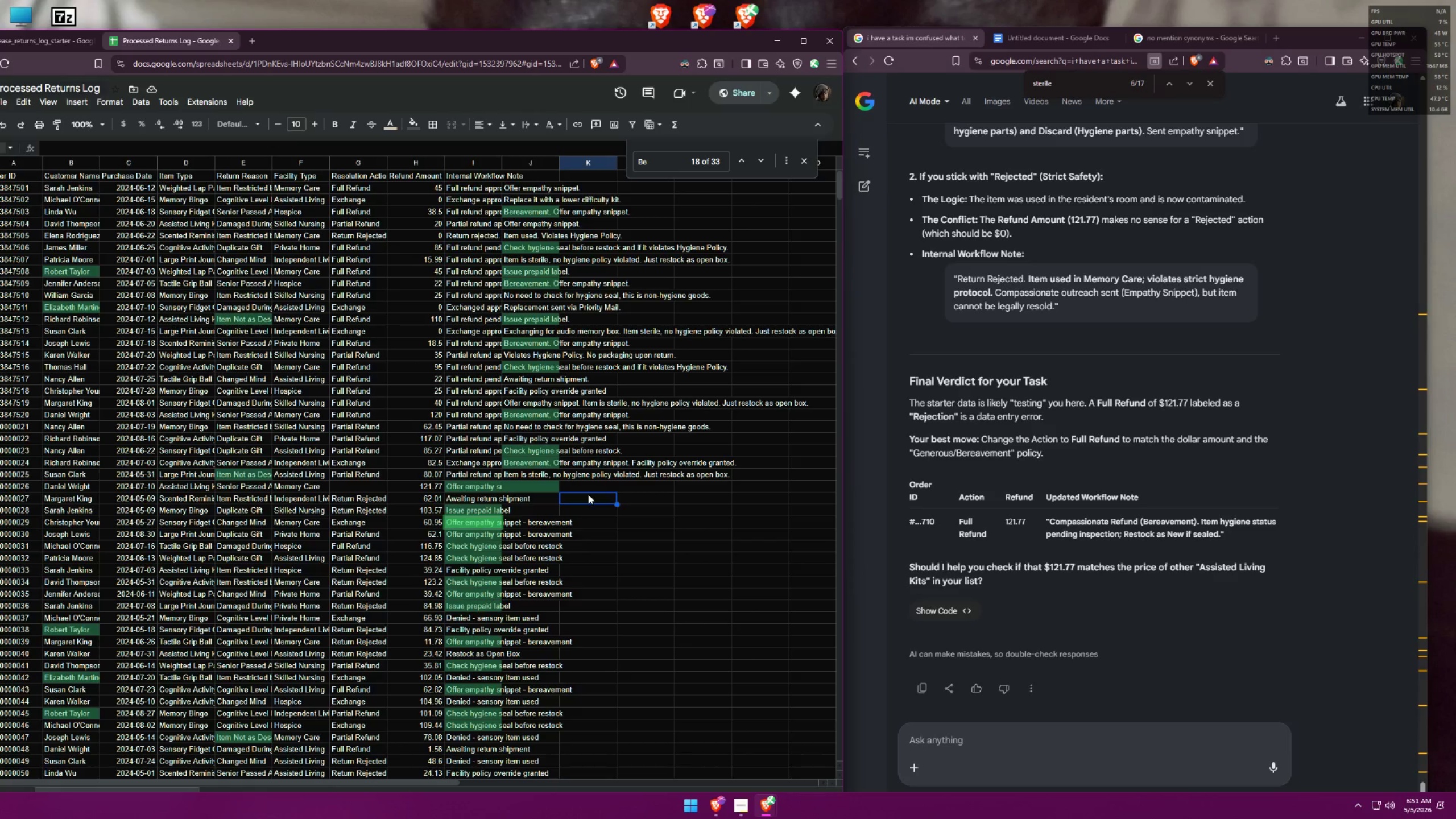 
key(Escape)
 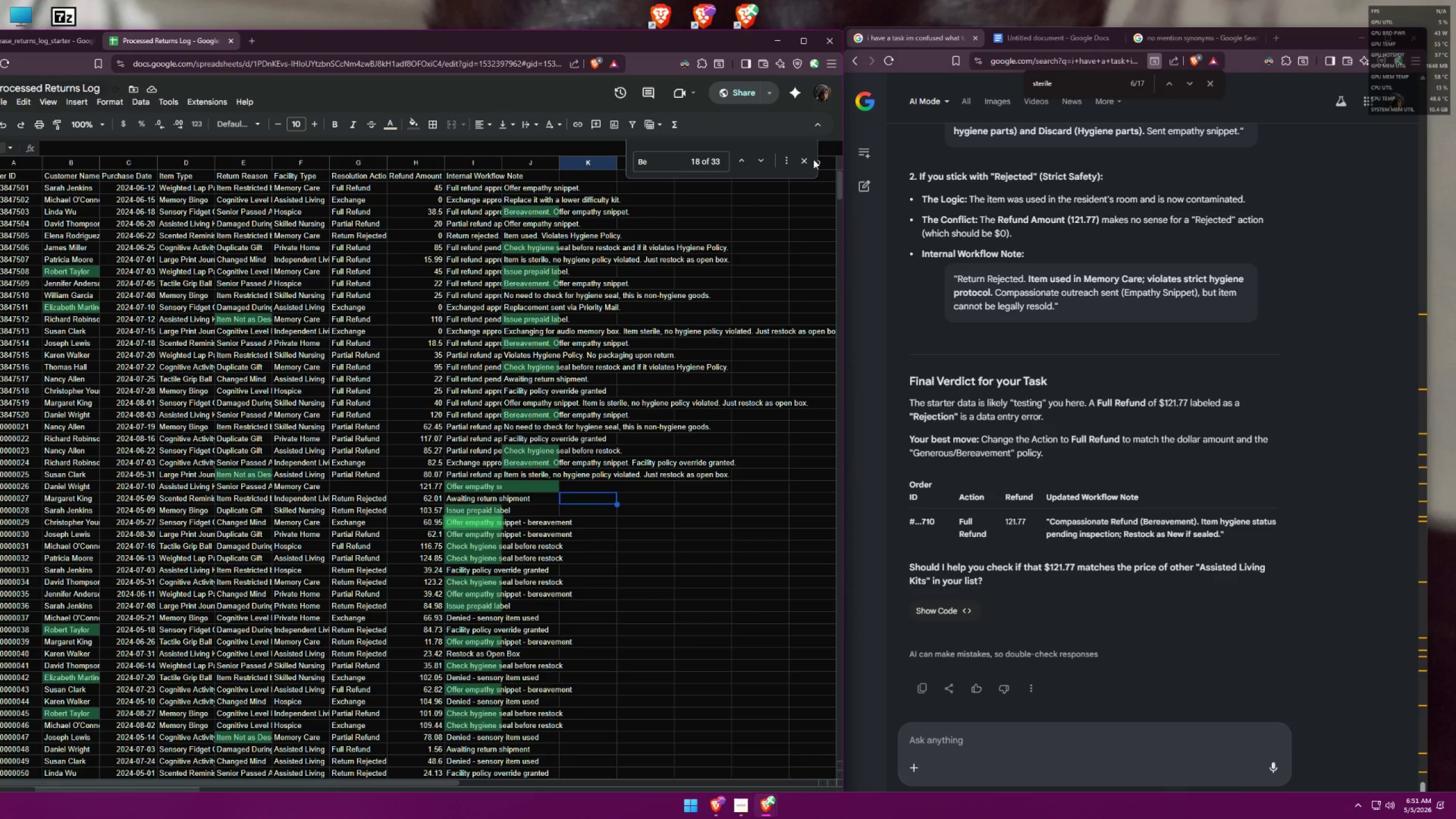 
left_click([806, 163])
 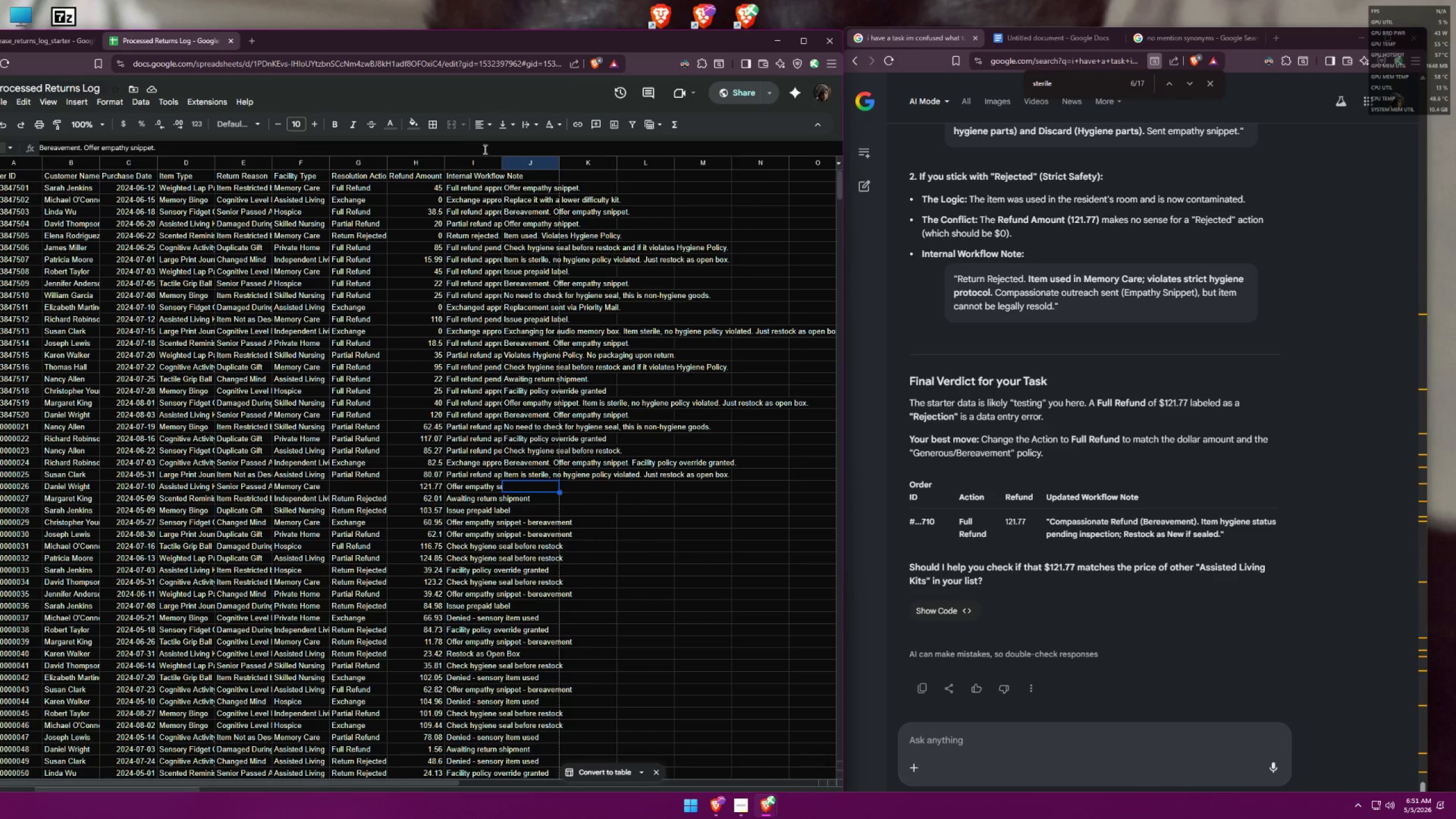 
left_click([385, 123])
 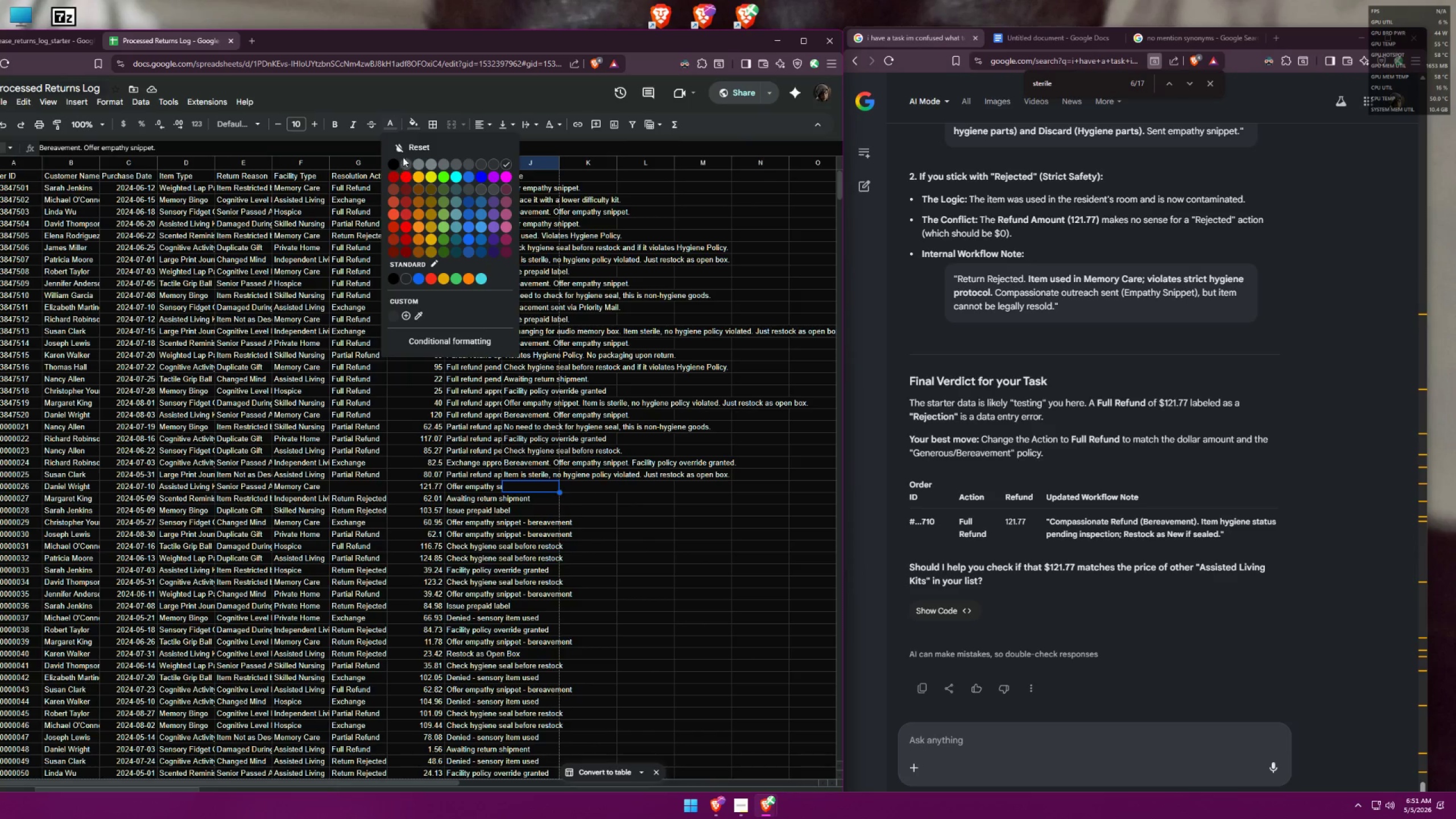 
left_click([392, 162])
 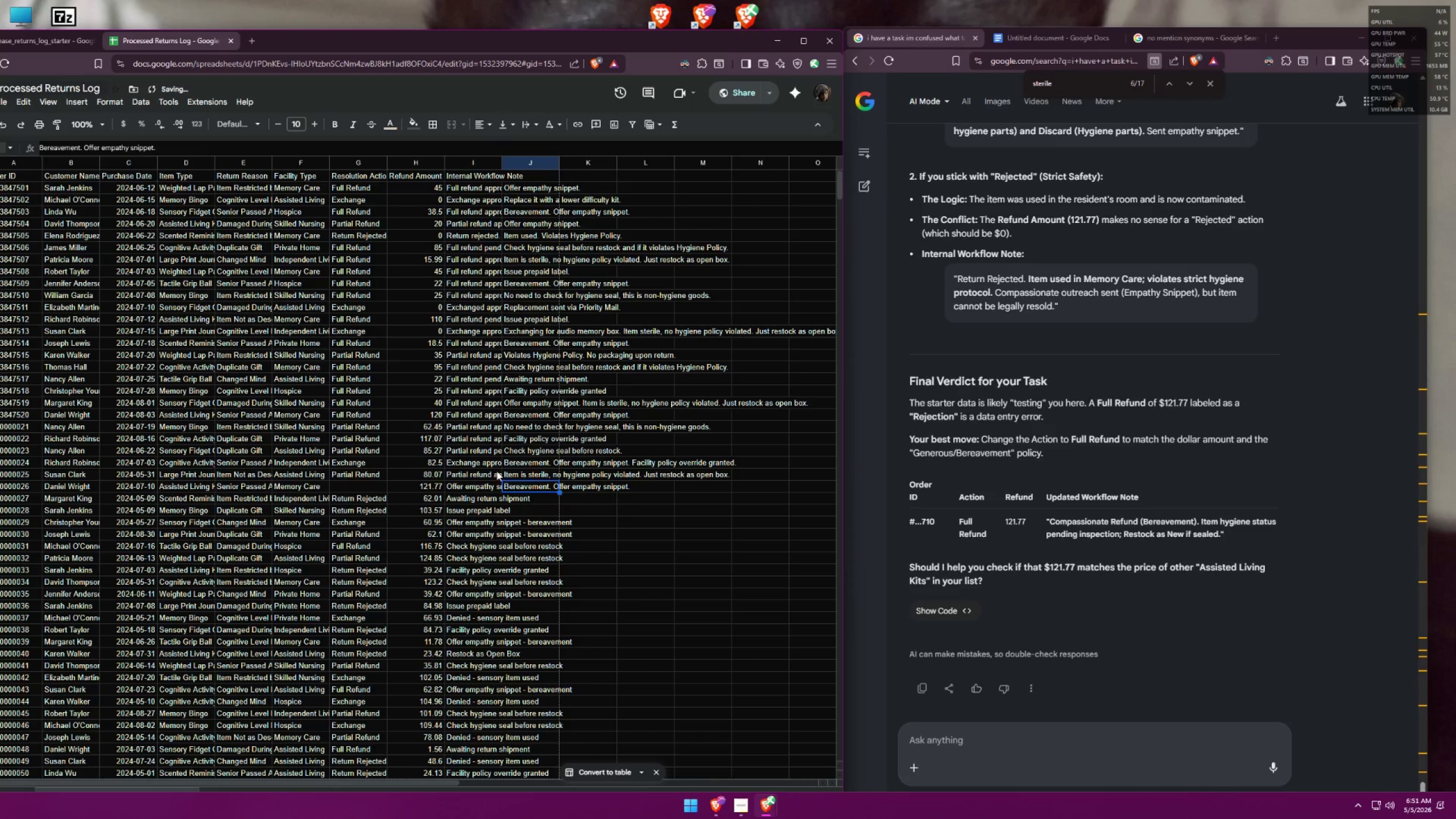 
left_click([488, 475])
 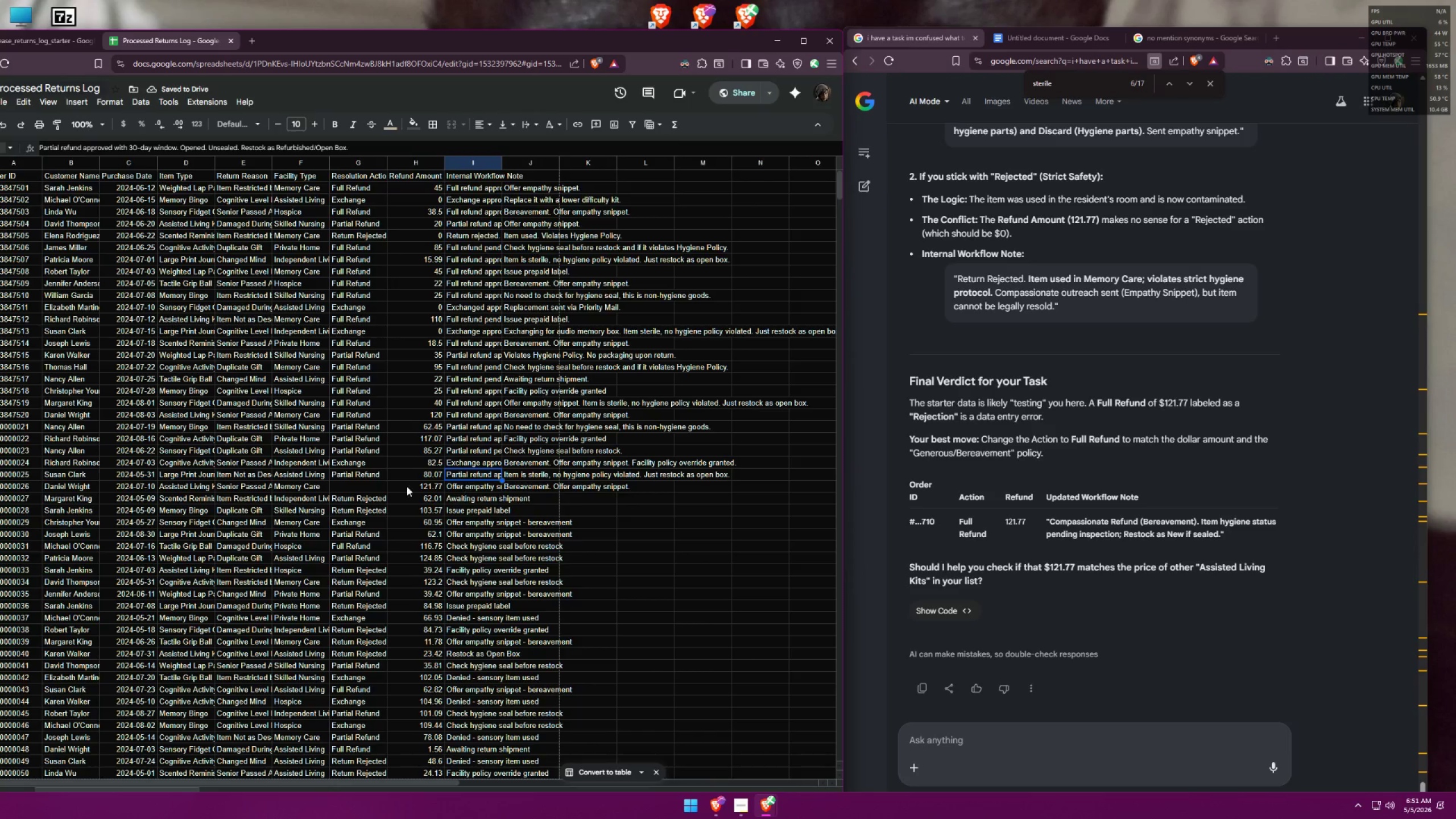 
left_click([369, 489])
 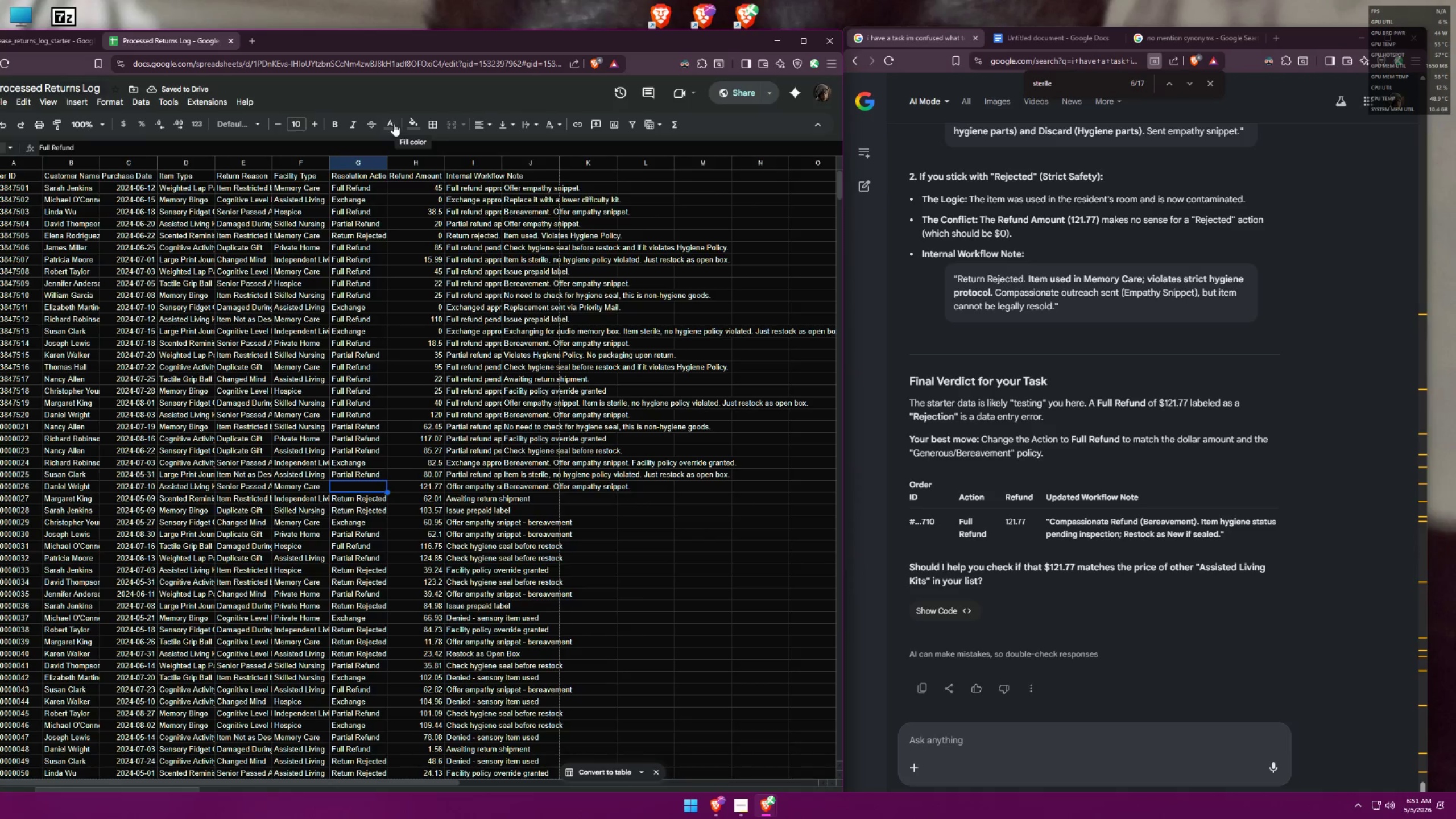 
left_click([392, 162])
 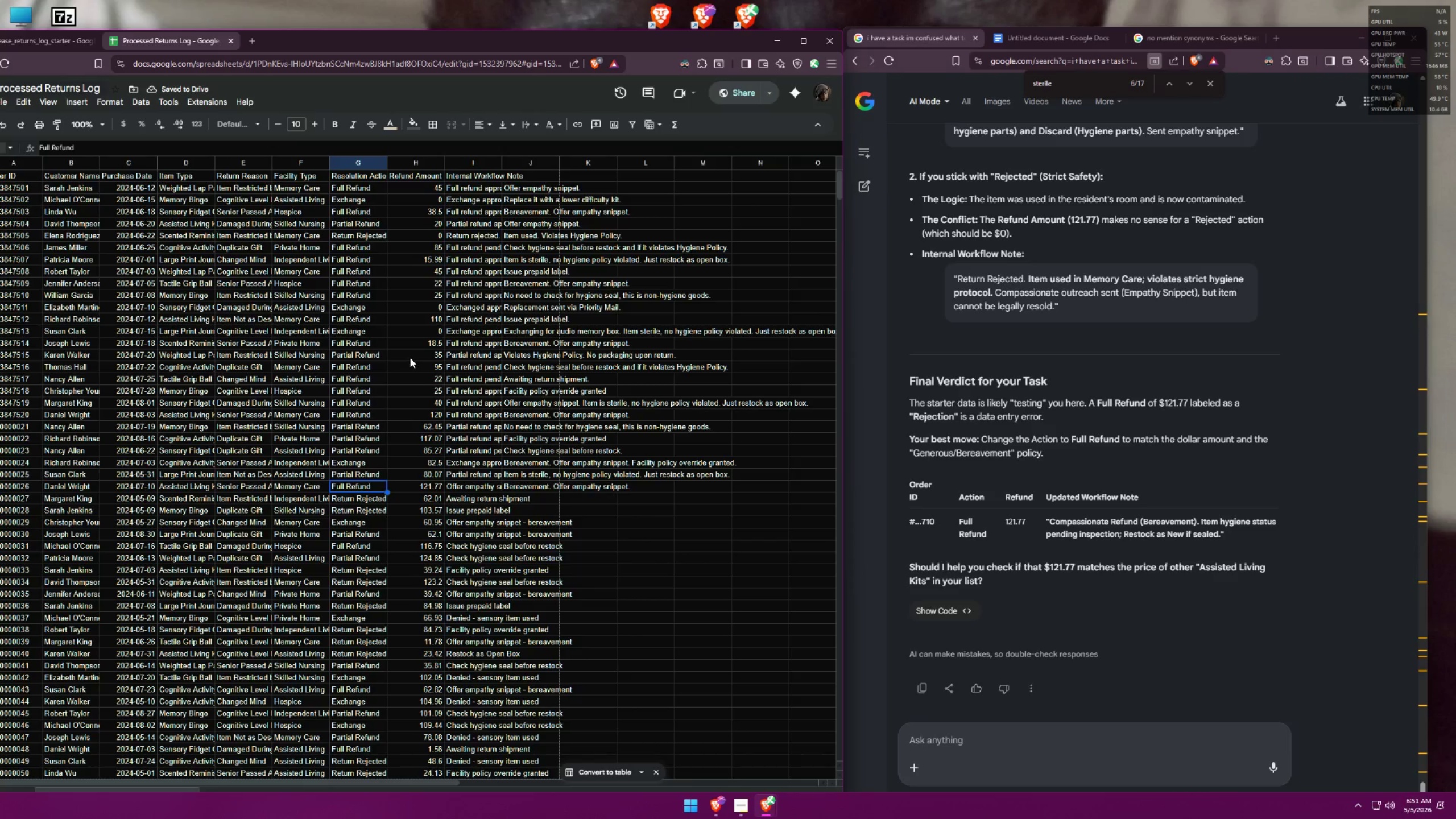 
wait(6.19)
 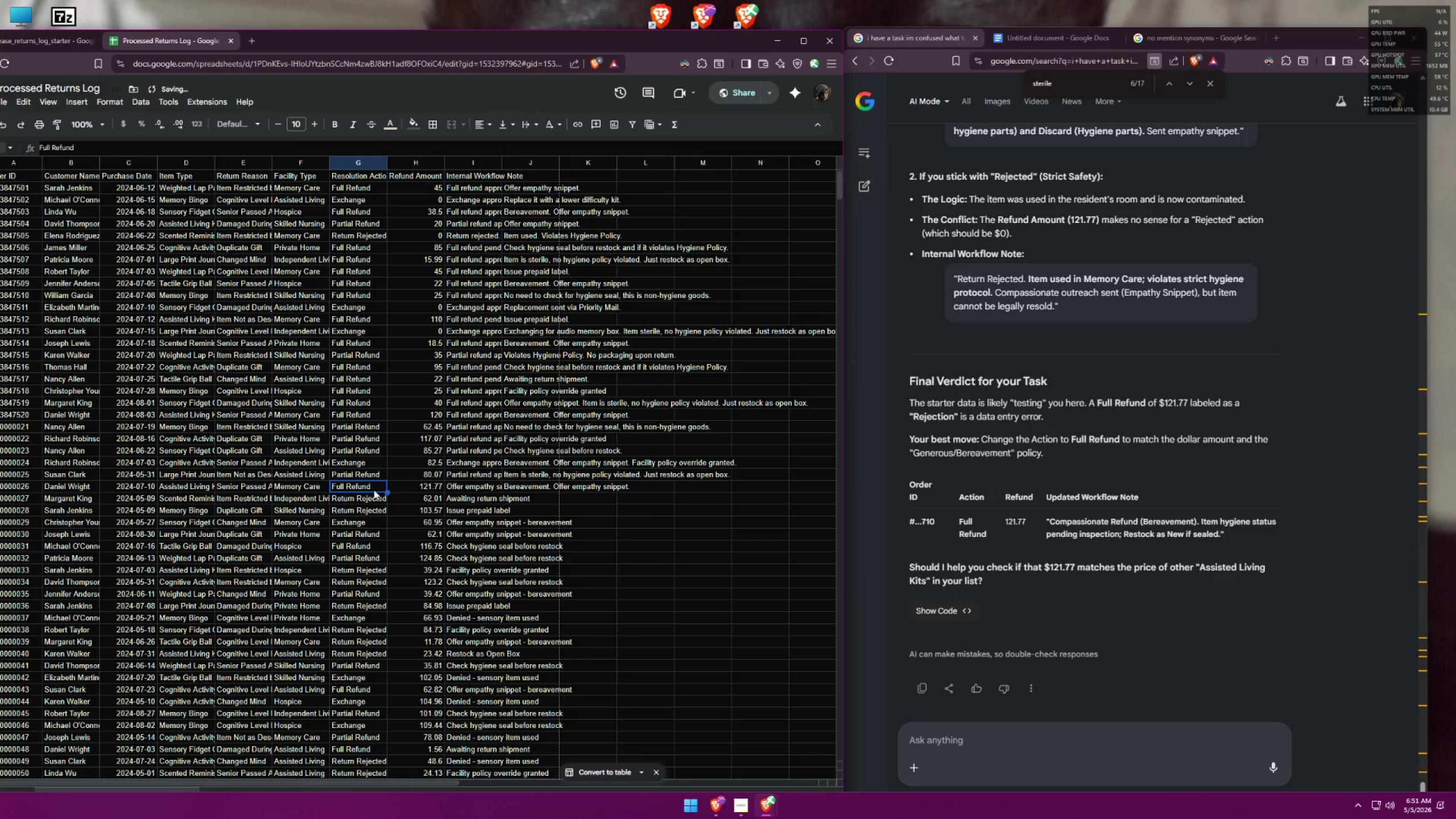 
left_click([456, 353])
 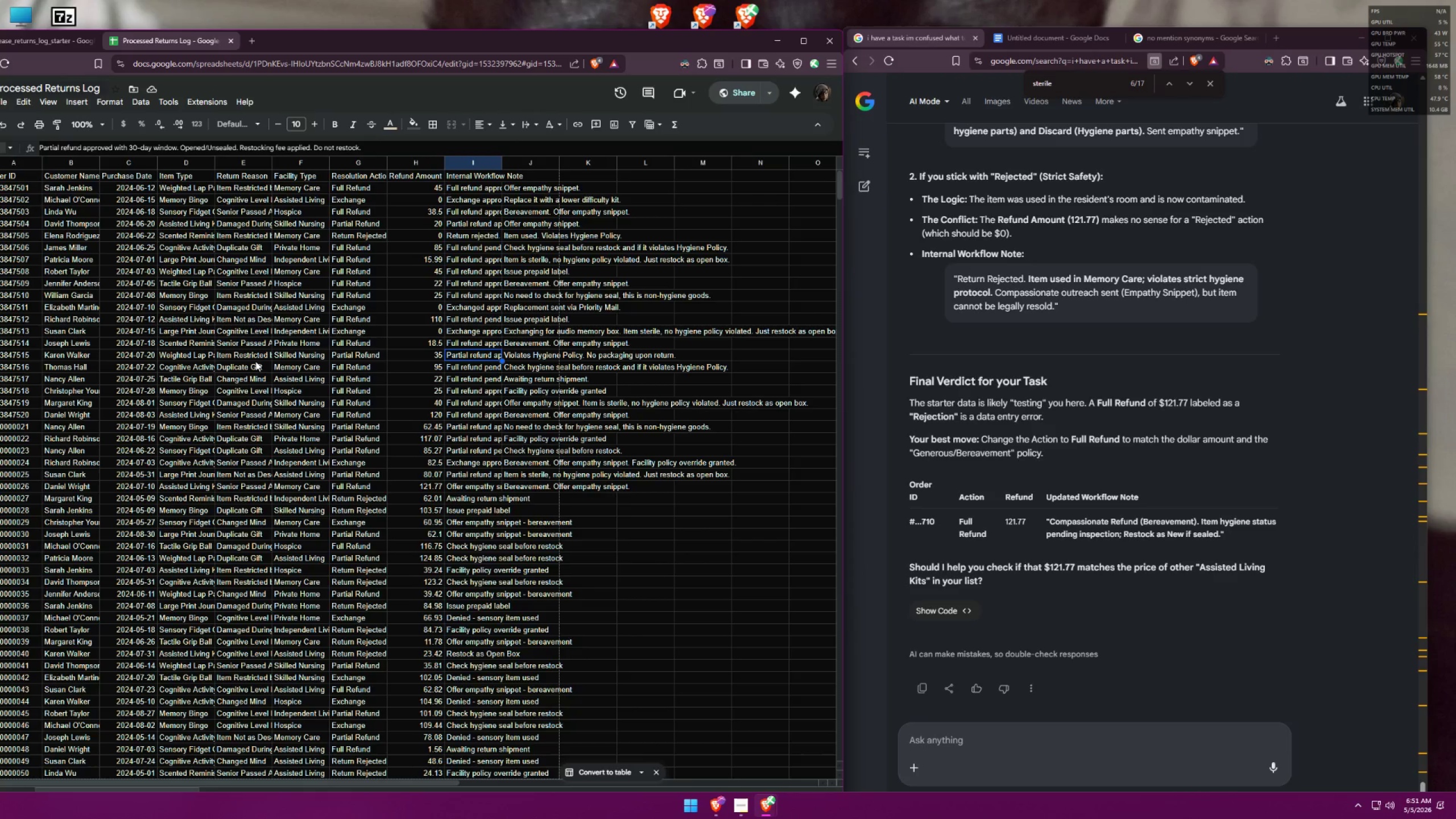 
left_click([256, 356])
 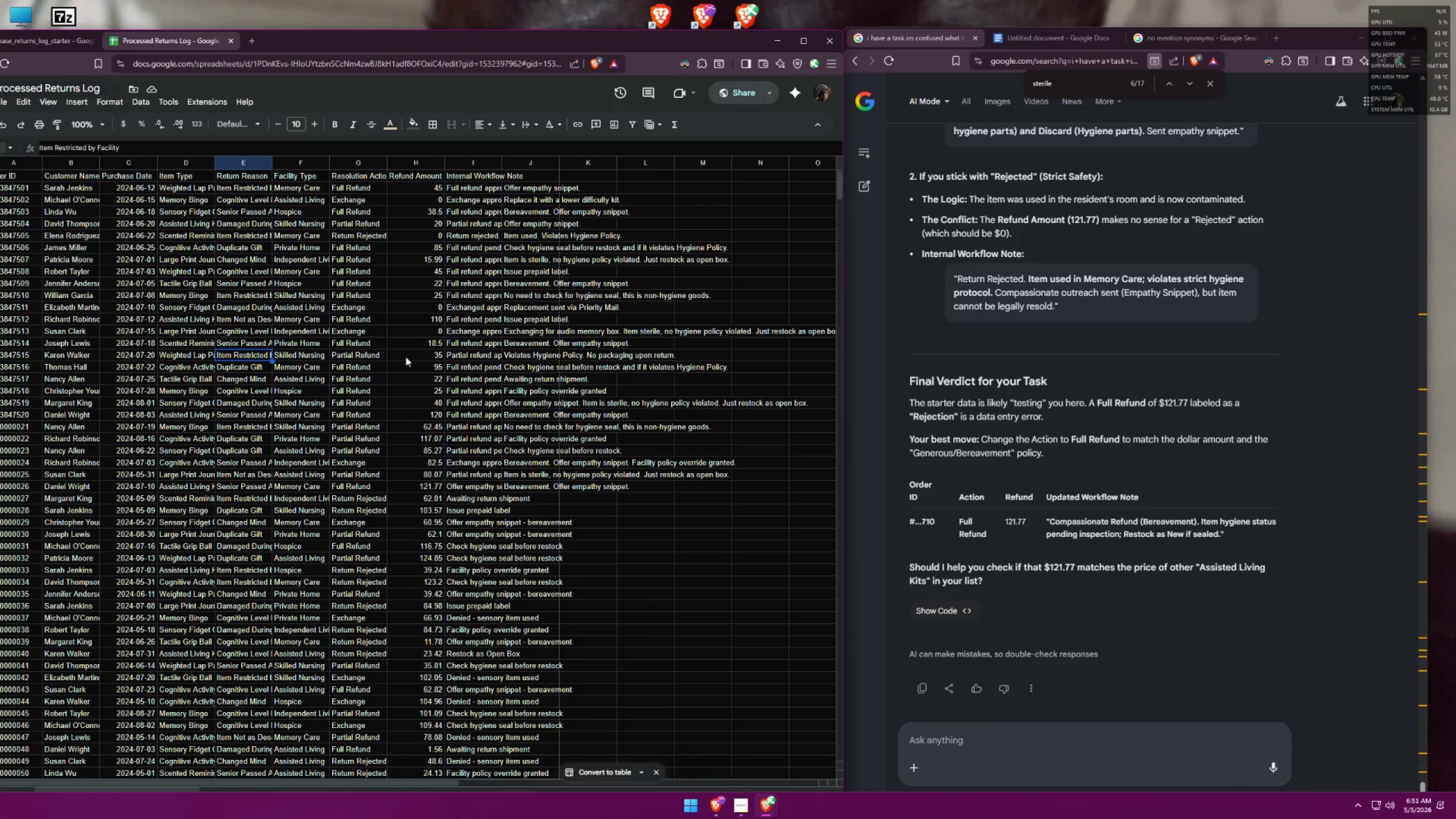 
scroll: coordinate [300, 359], scroll_direction: up, amount: 3.0
 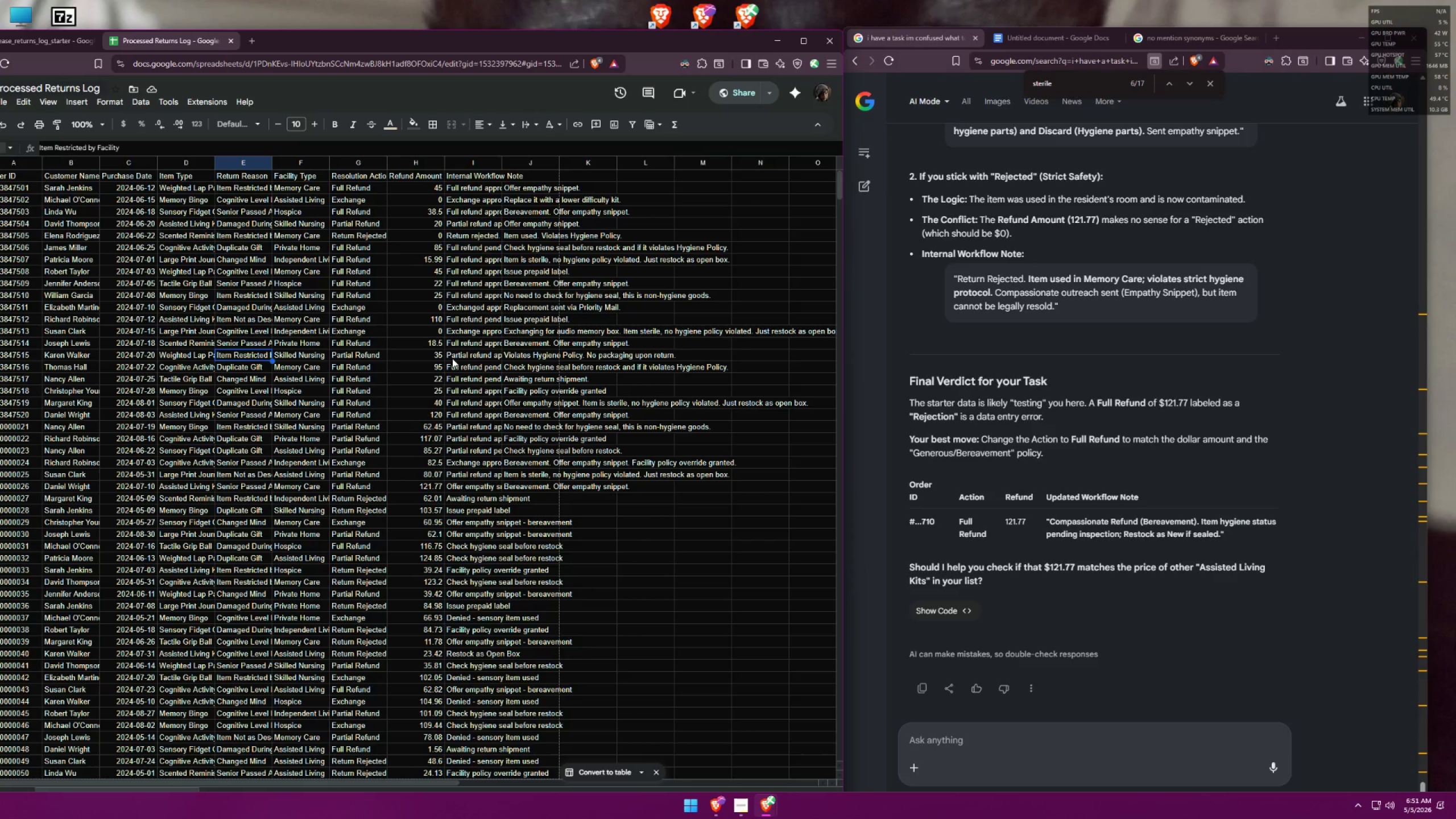 
wait(5.96)
 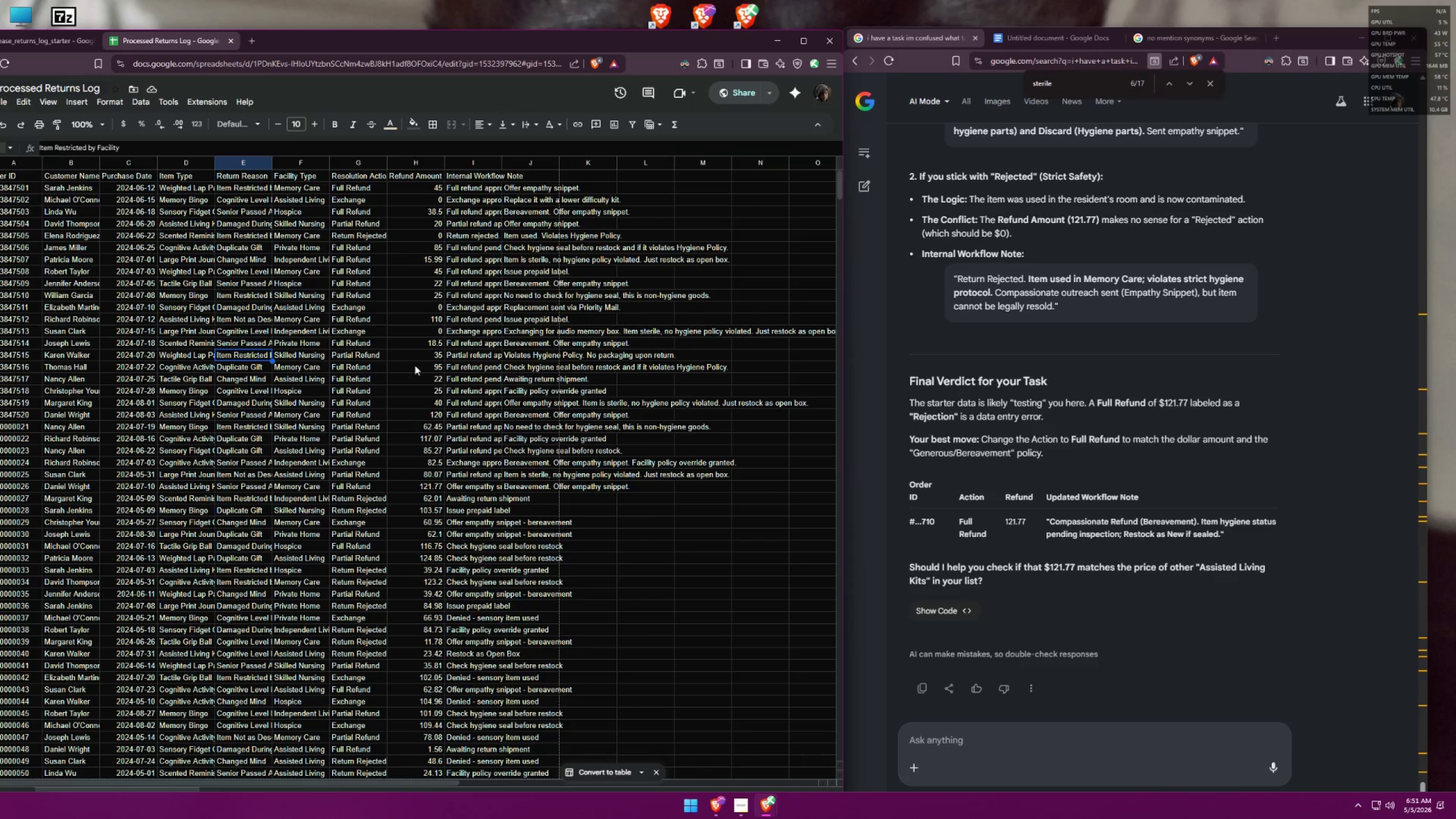 
left_click([452, 358])
 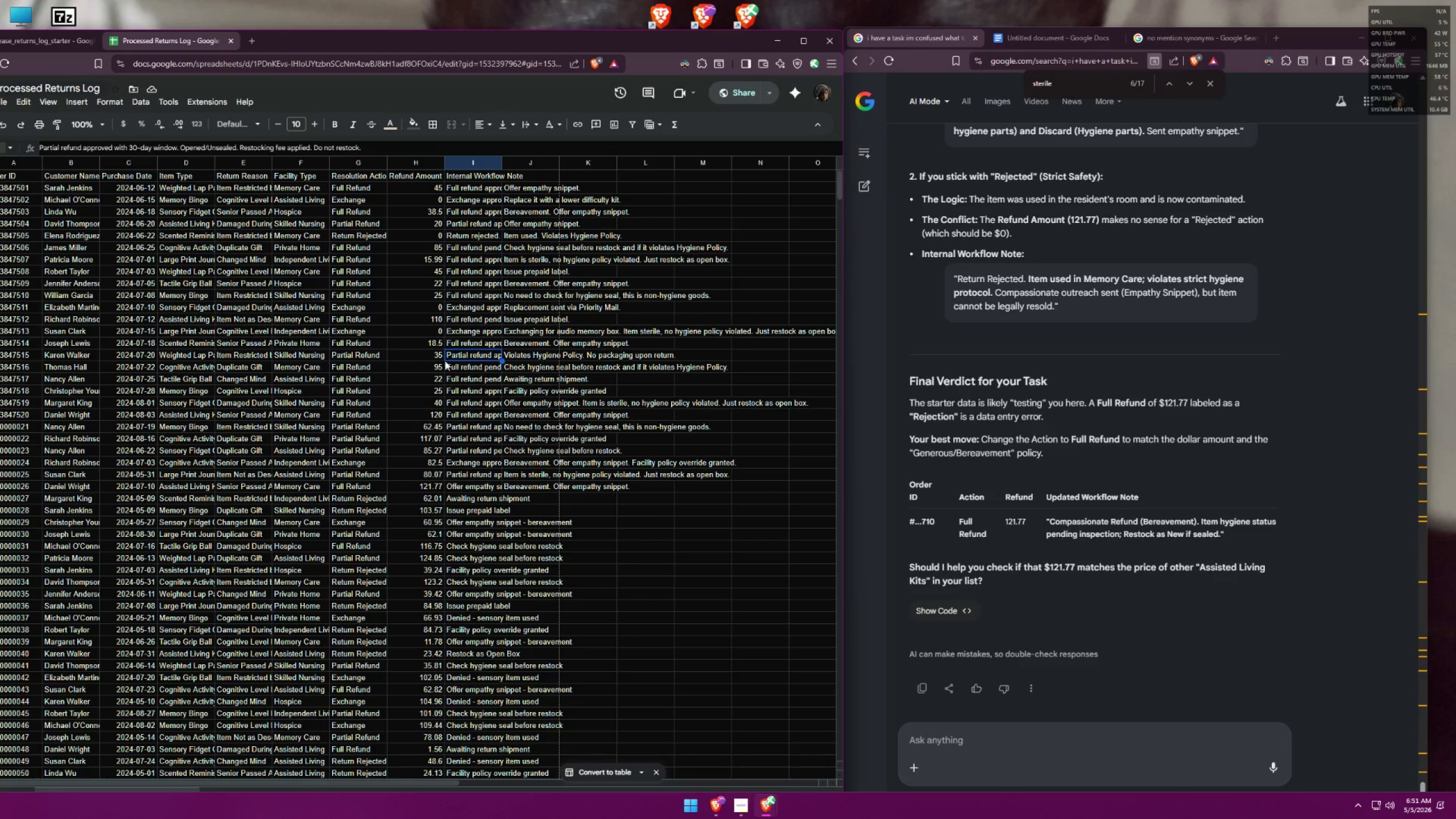 
wait(6.53)
 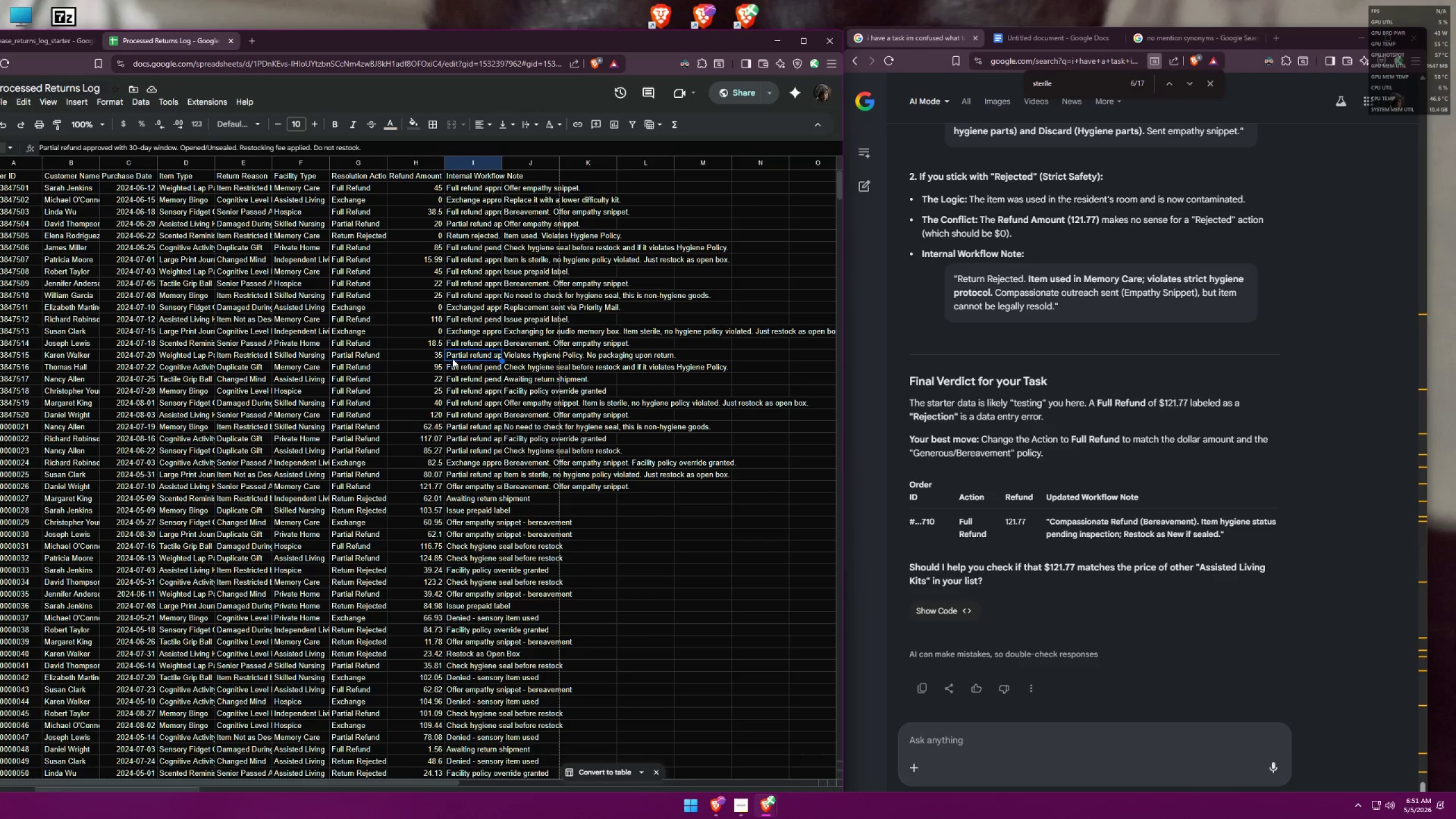 
left_click([359, 429])
 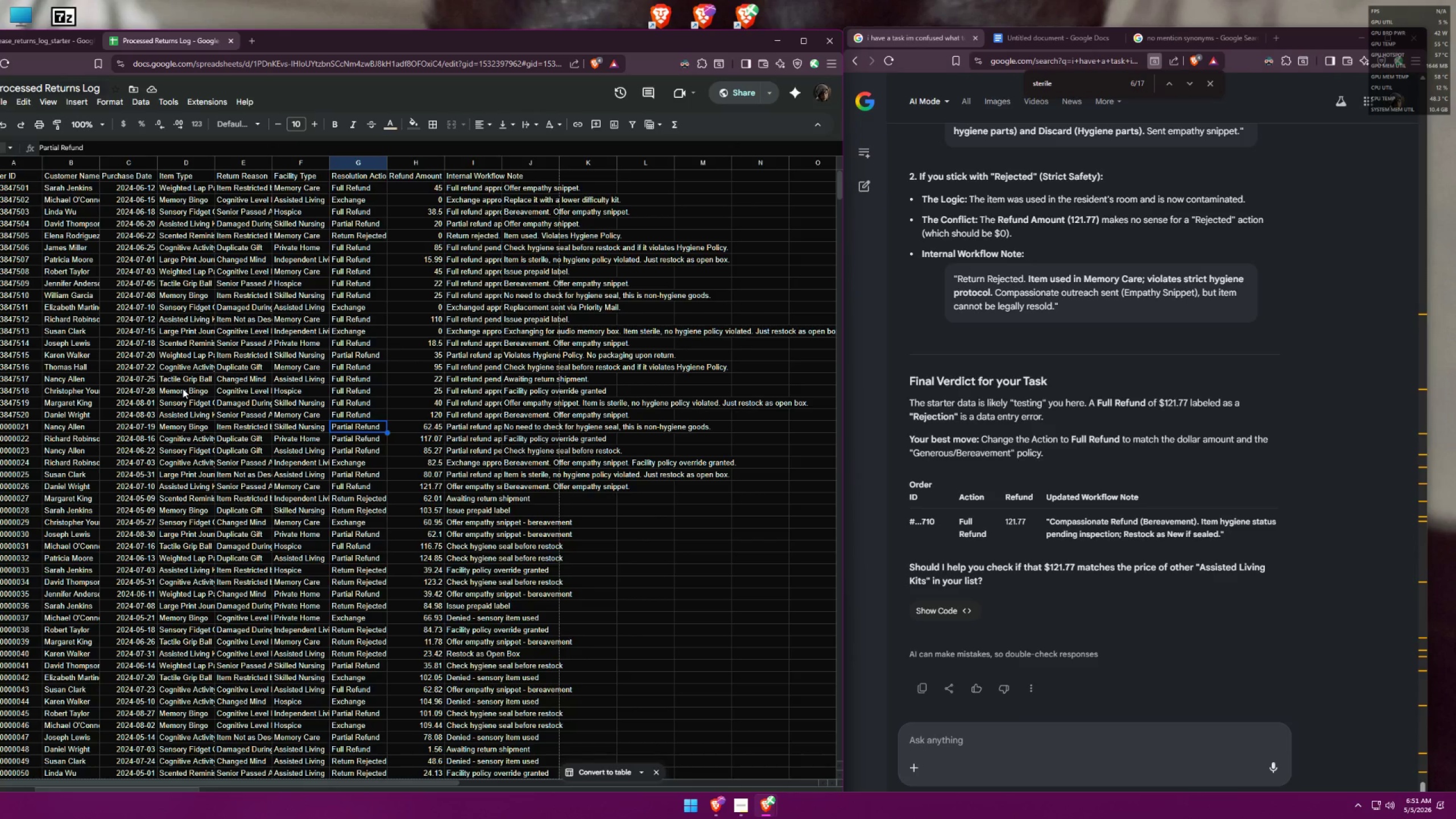 
wait(13.12)
 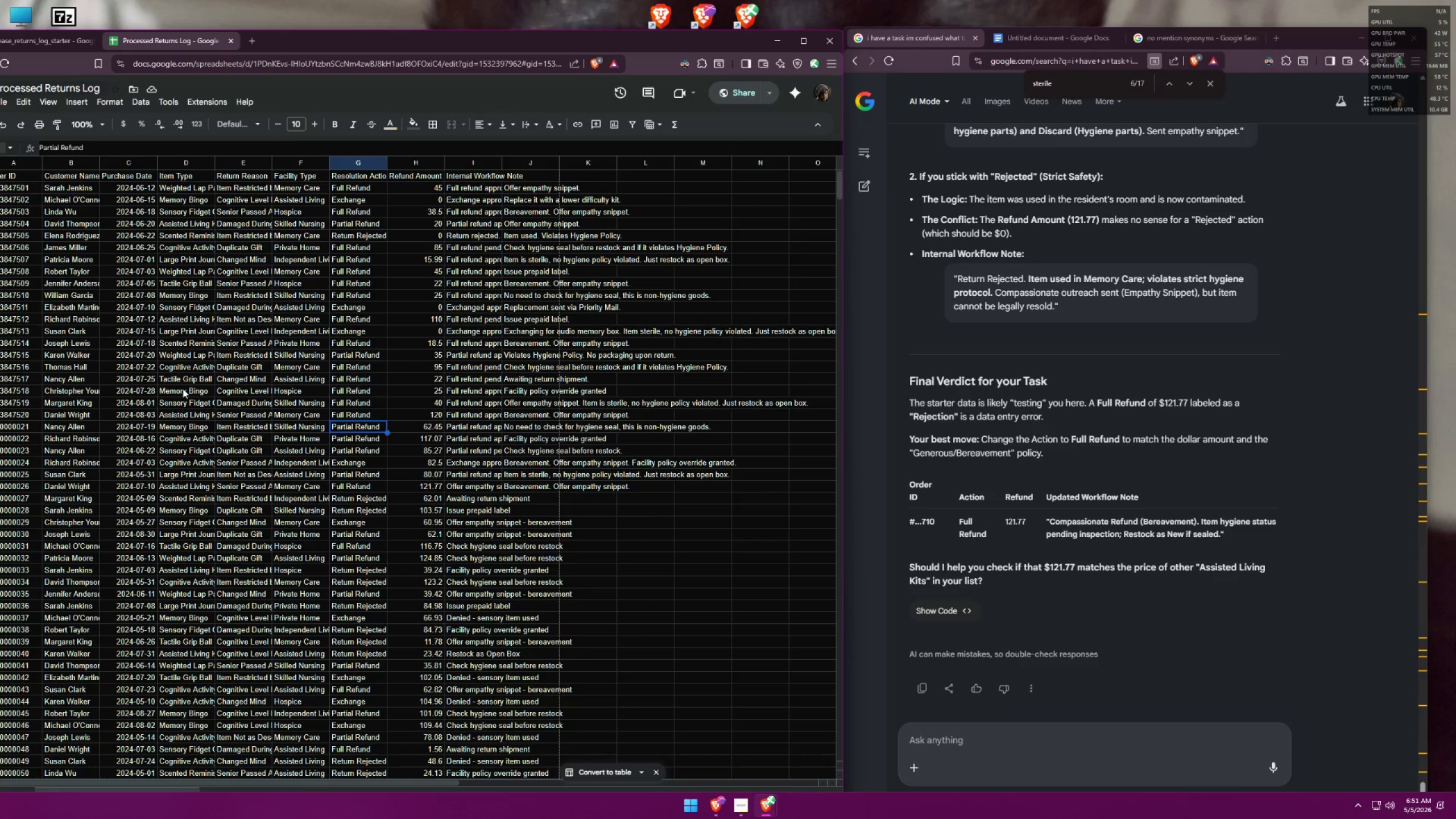 
left_click([472, 428])
 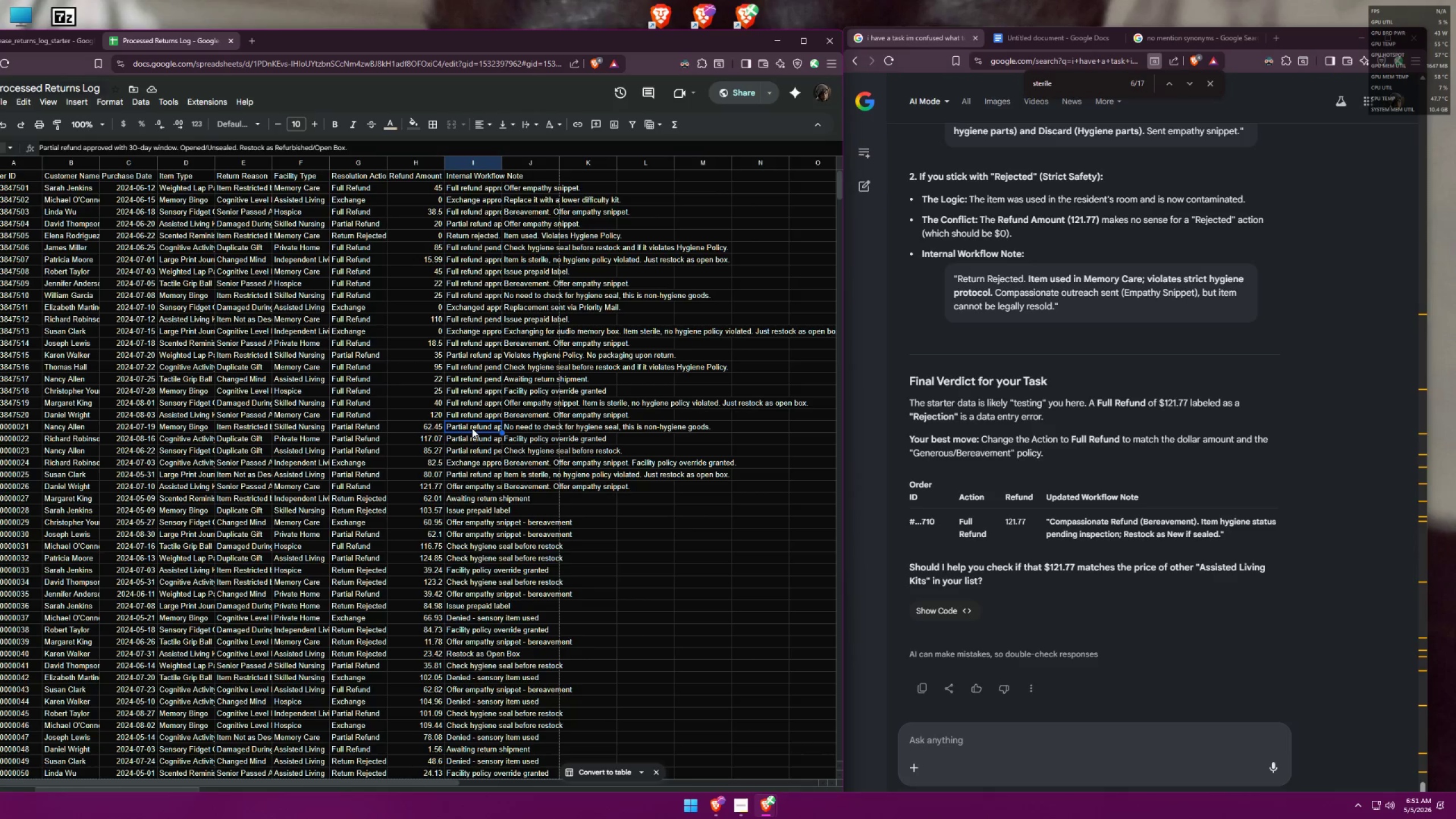 
left_click([467, 439])
 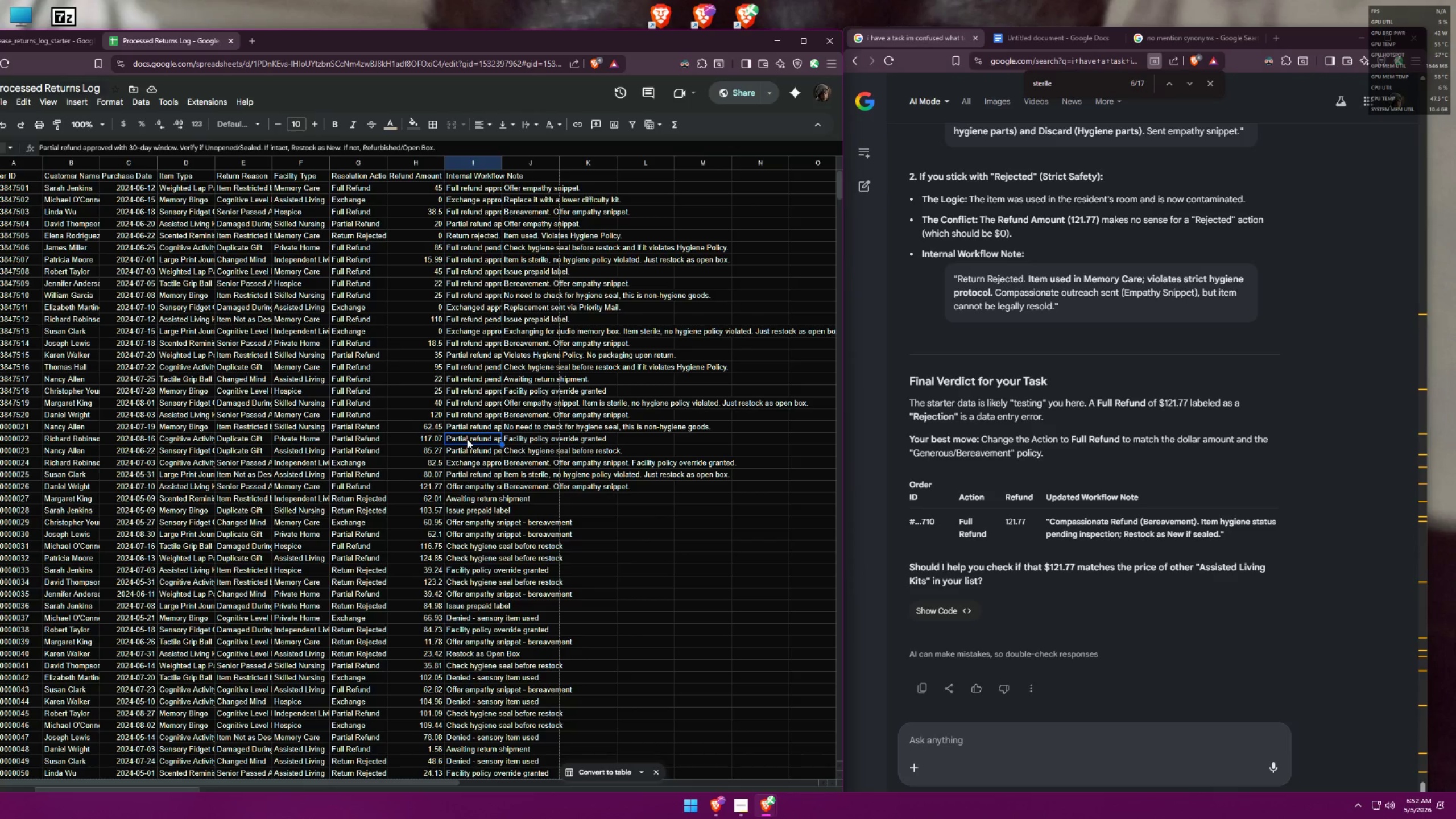 
wait(6.86)
 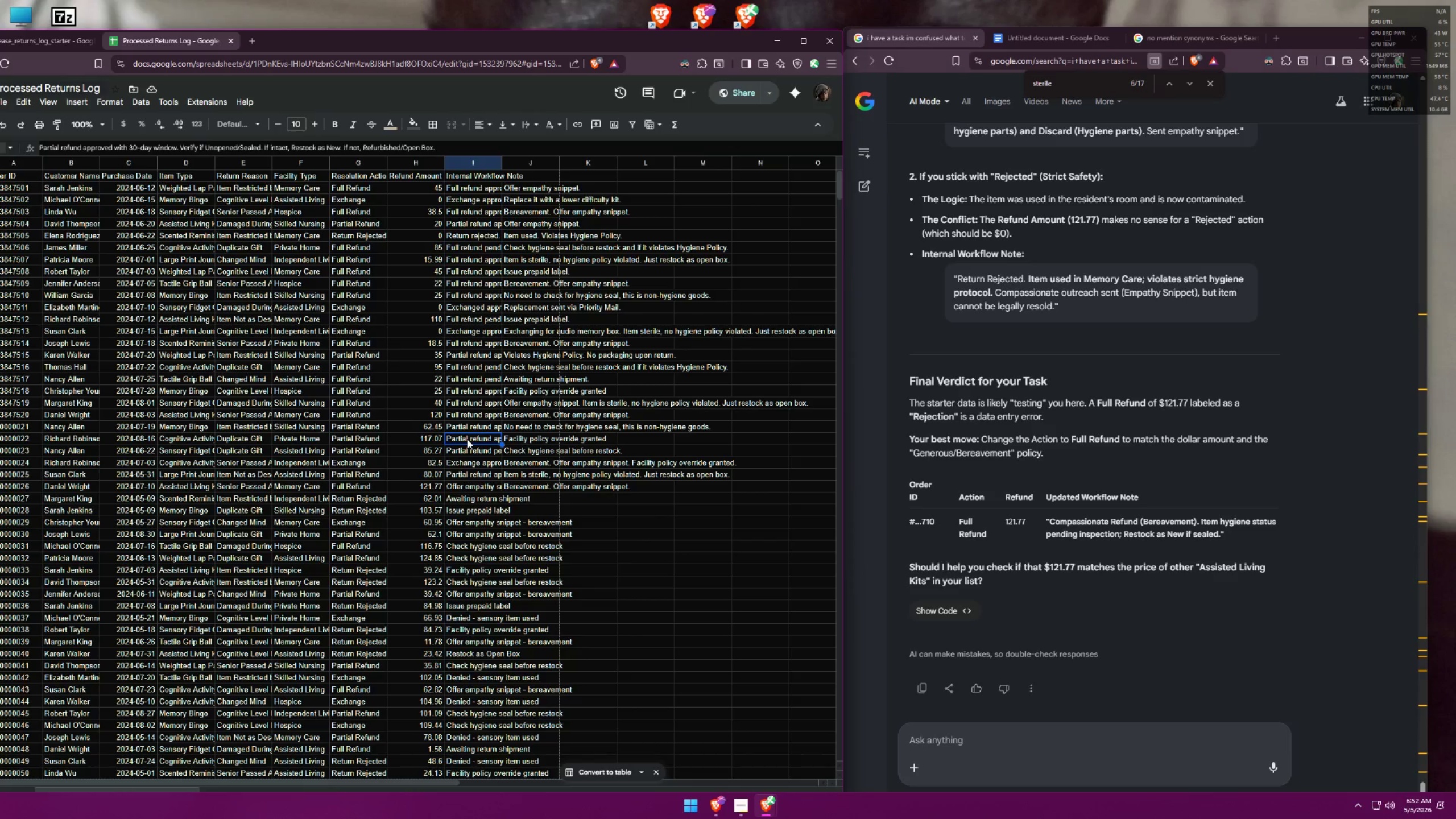 
left_click([466, 450])
 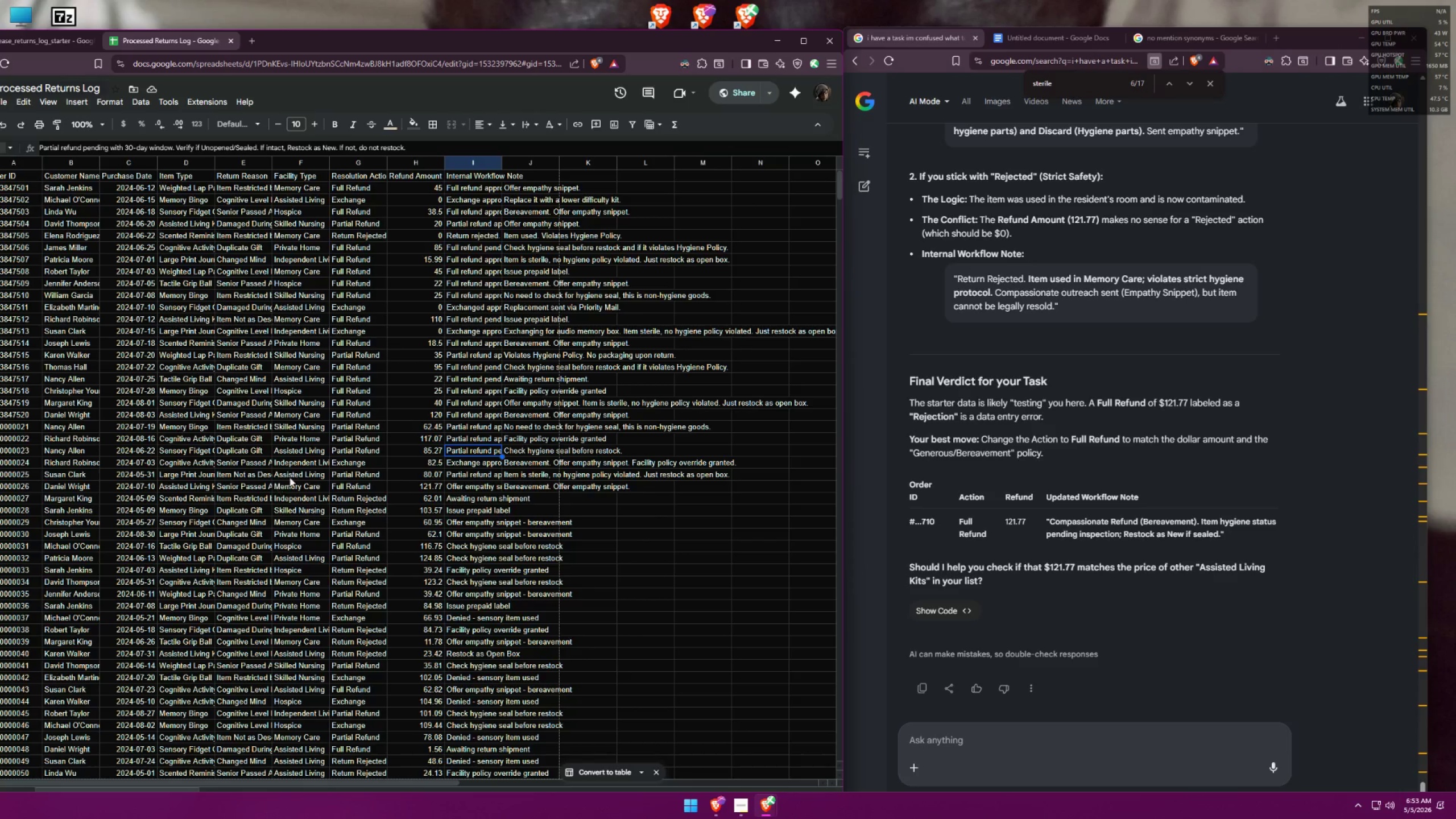 
wait(65.37)
 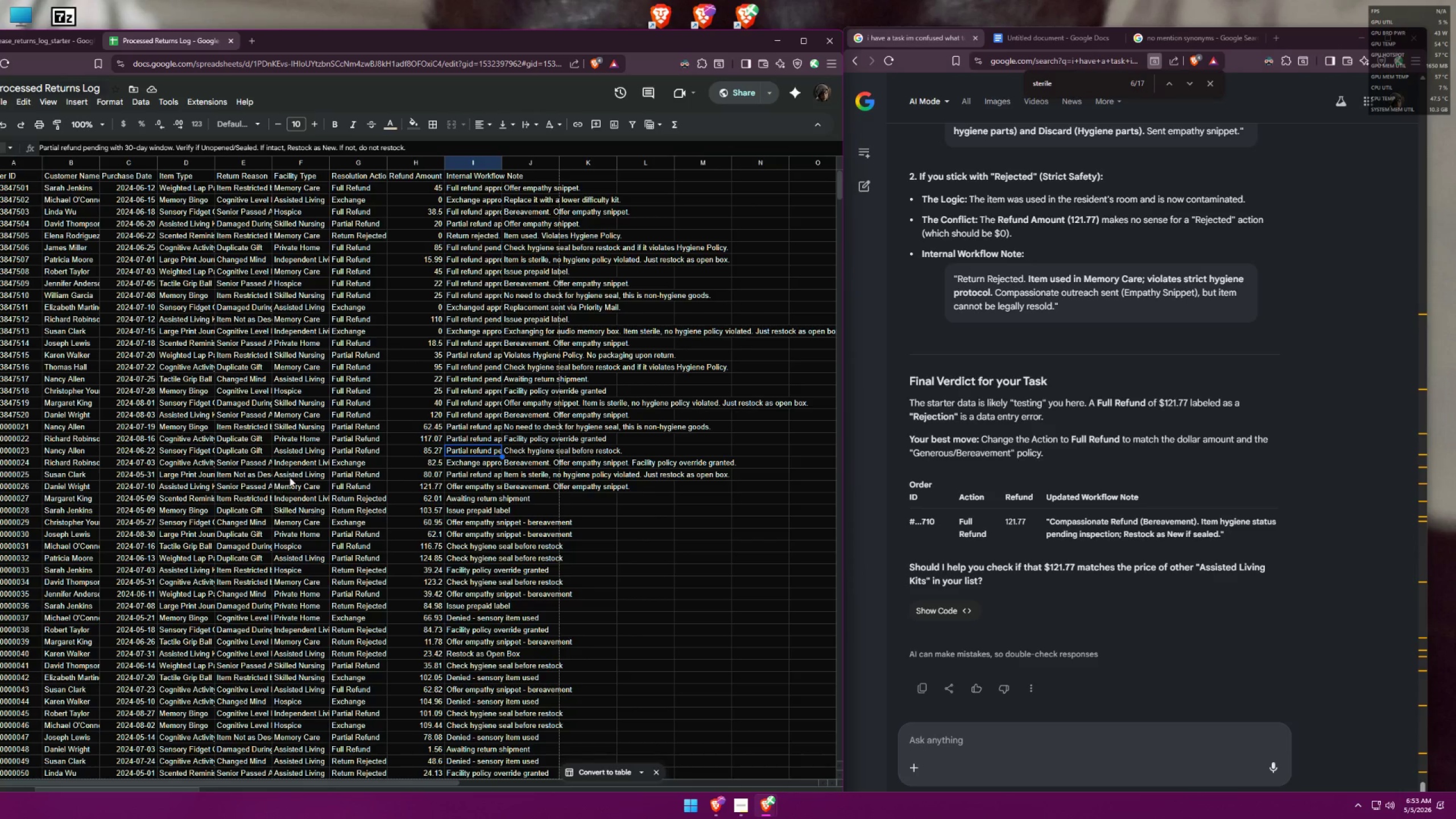 
left_click([469, 466])
 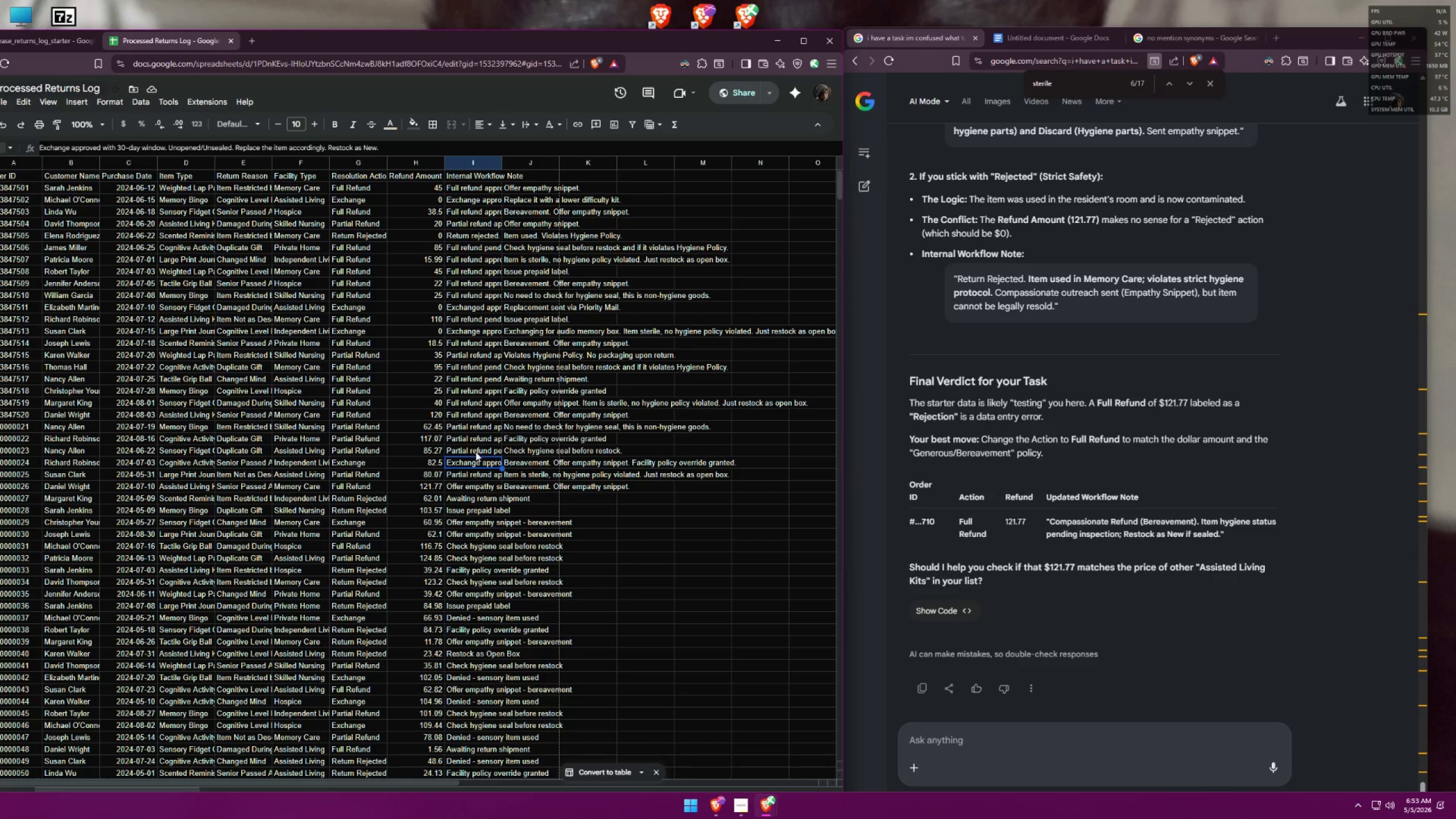 
left_click([479, 449])
 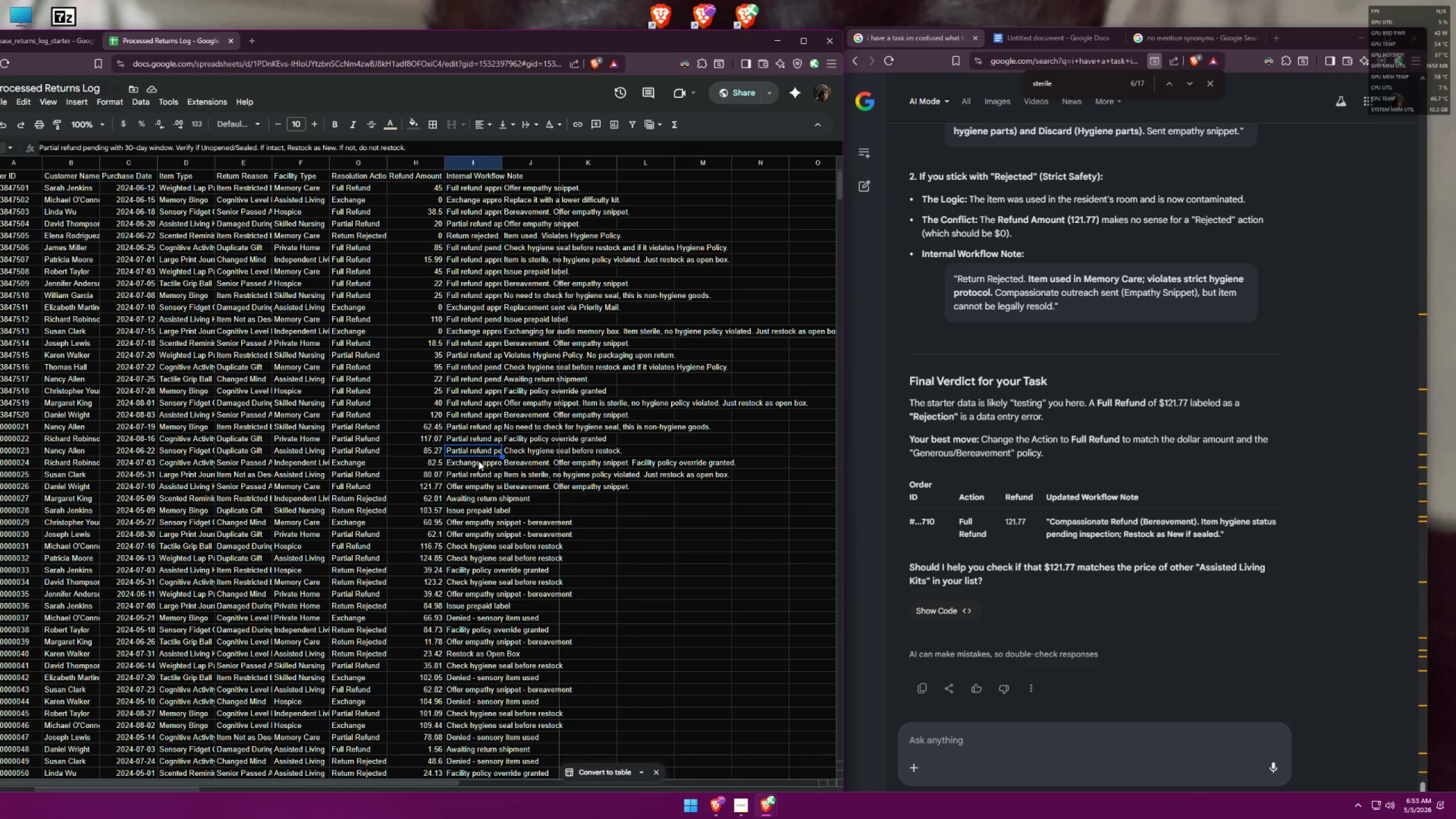 
left_click([478, 461])
 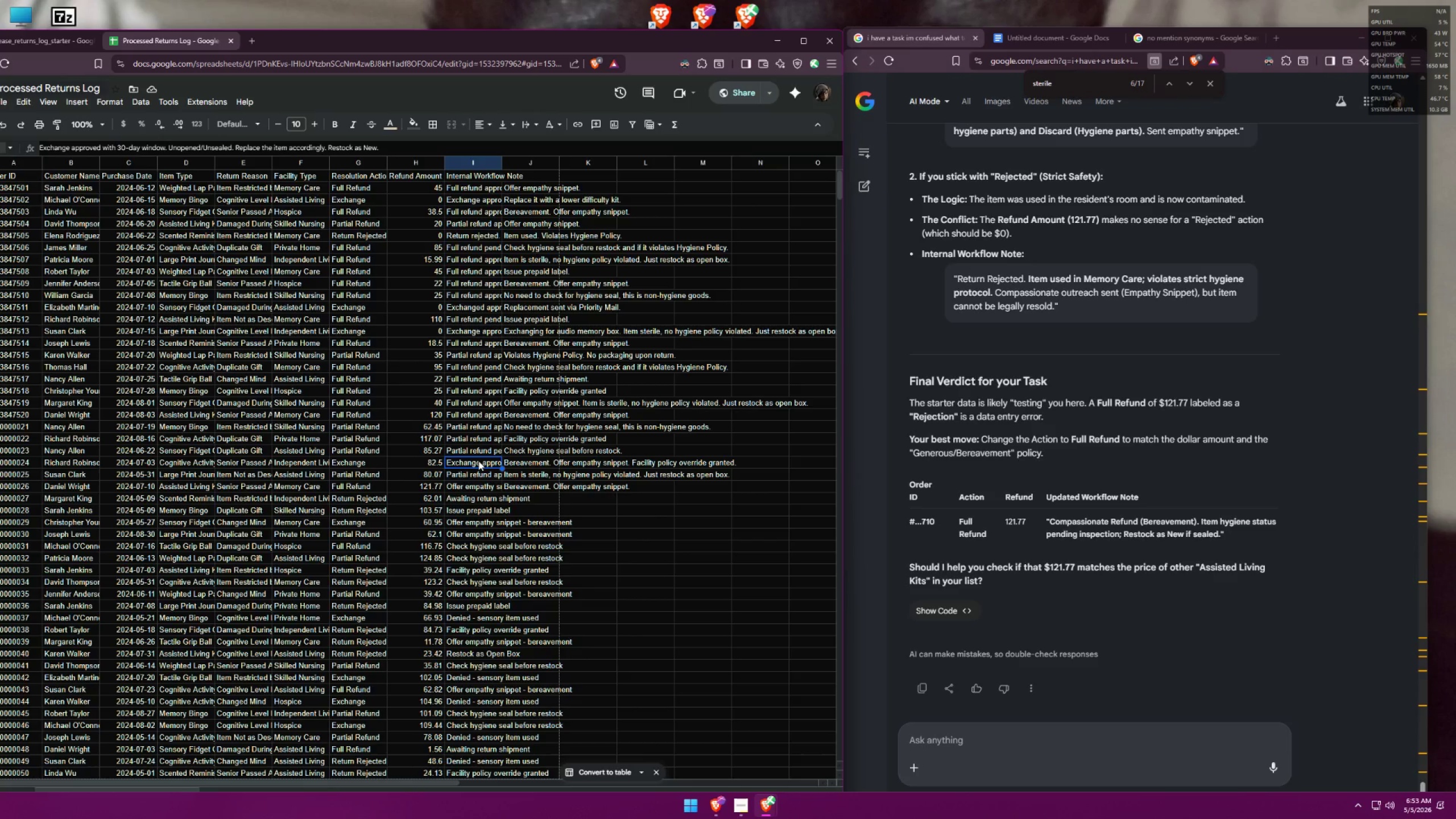 
left_click([473, 471])
 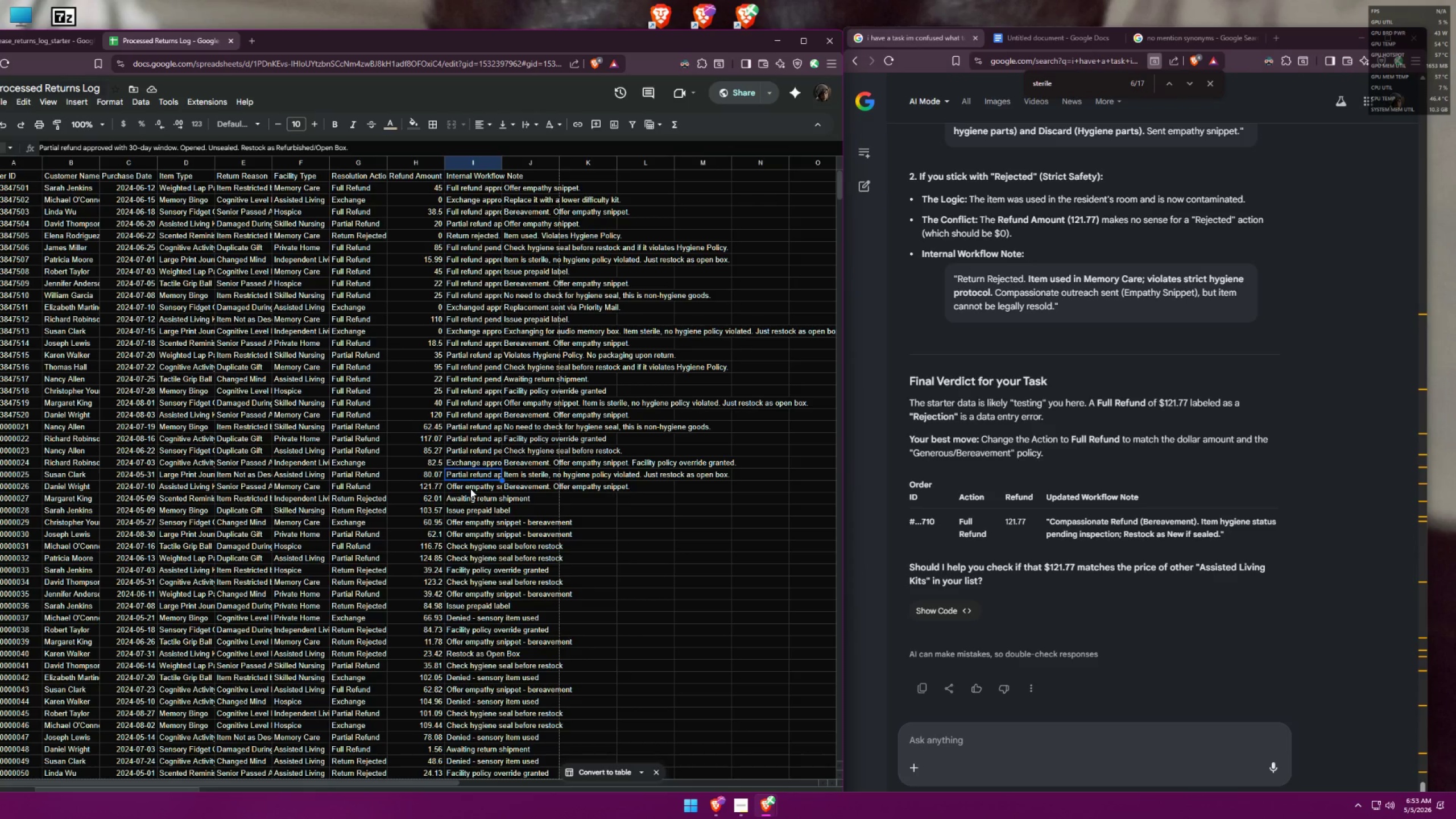 
left_click([470, 489])
 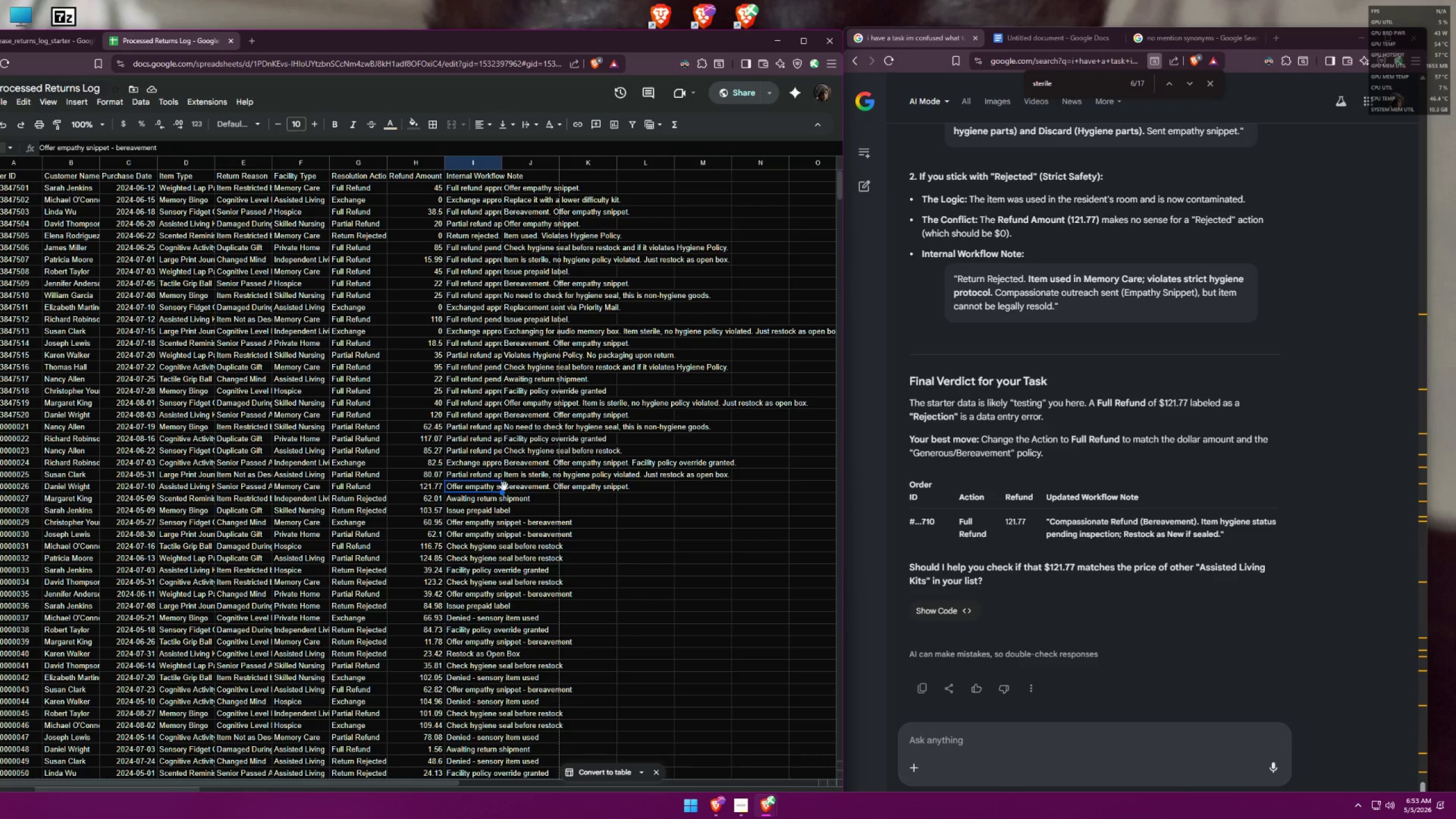 
left_click([506, 486])
 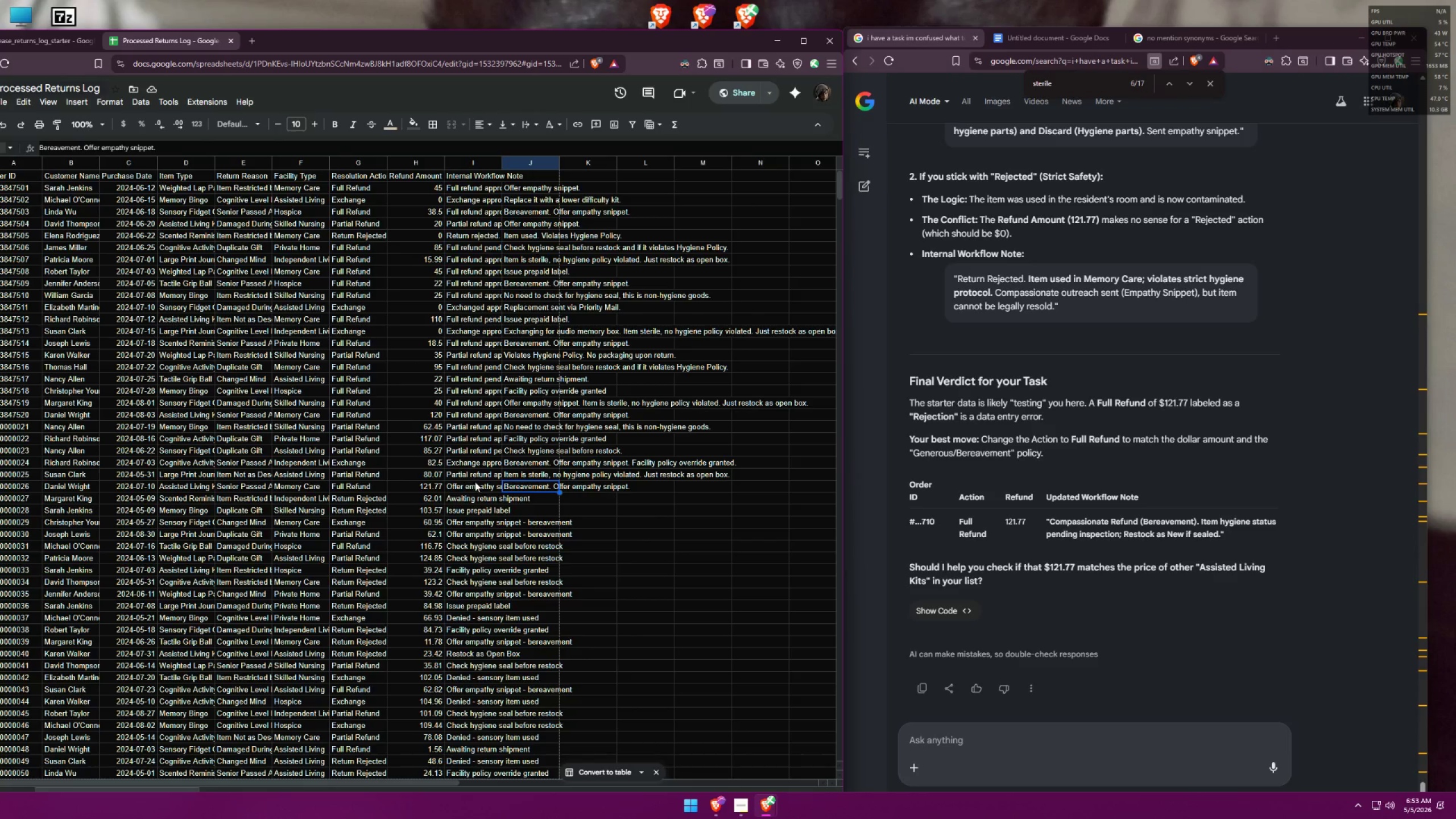 
left_click([471, 478])
 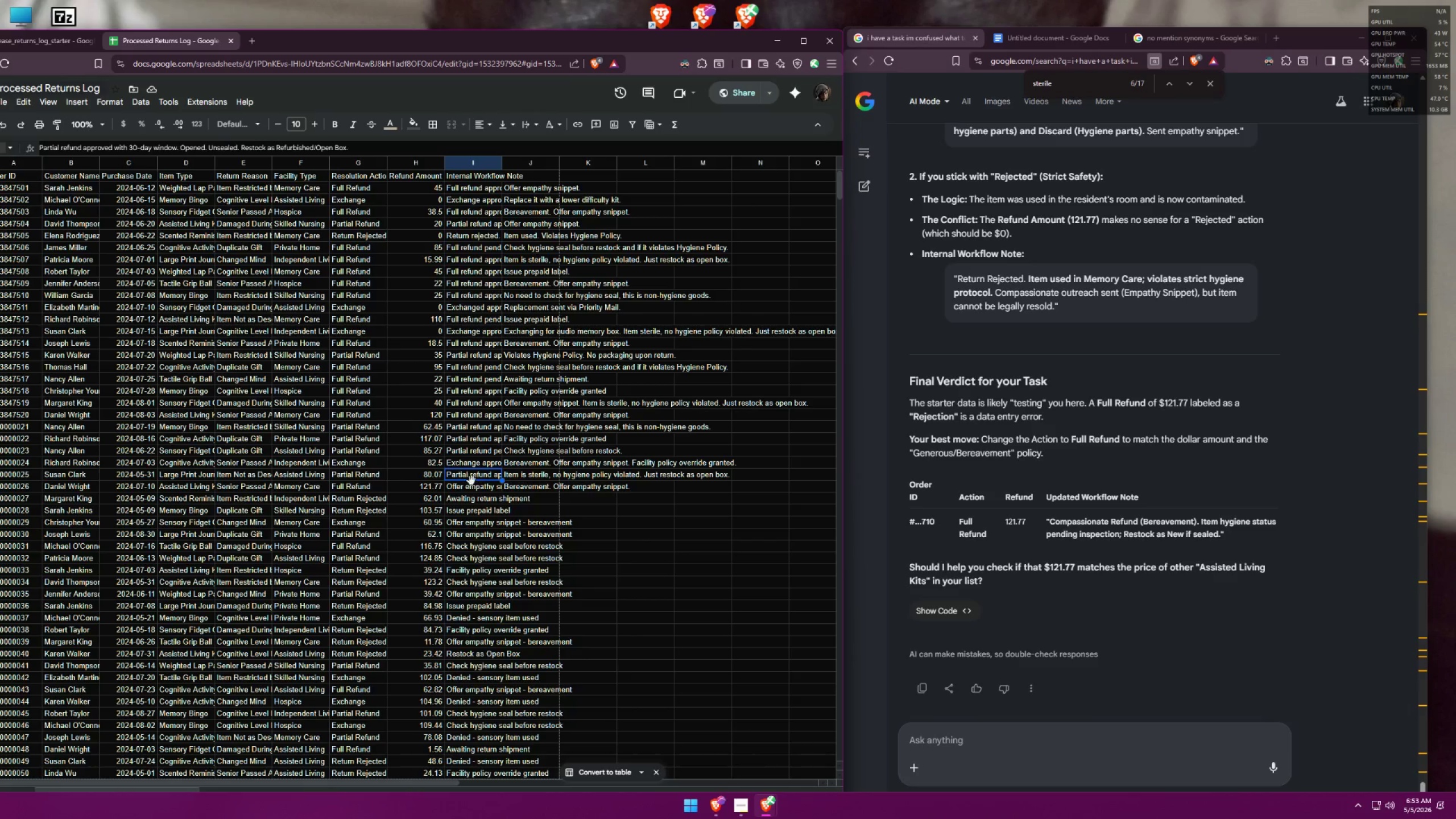 
double_click([469, 487])
 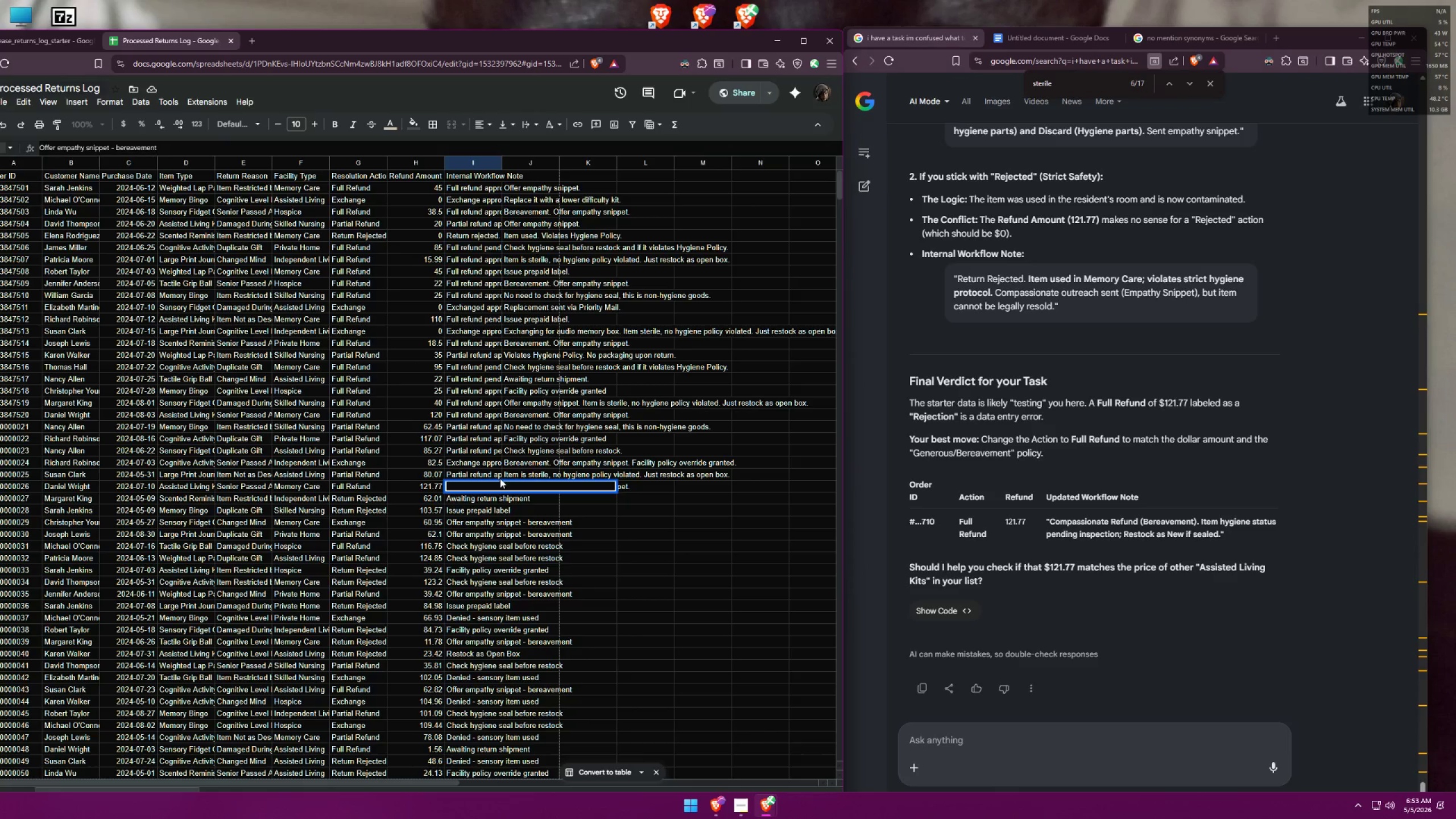 
left_click([1028, 44])
 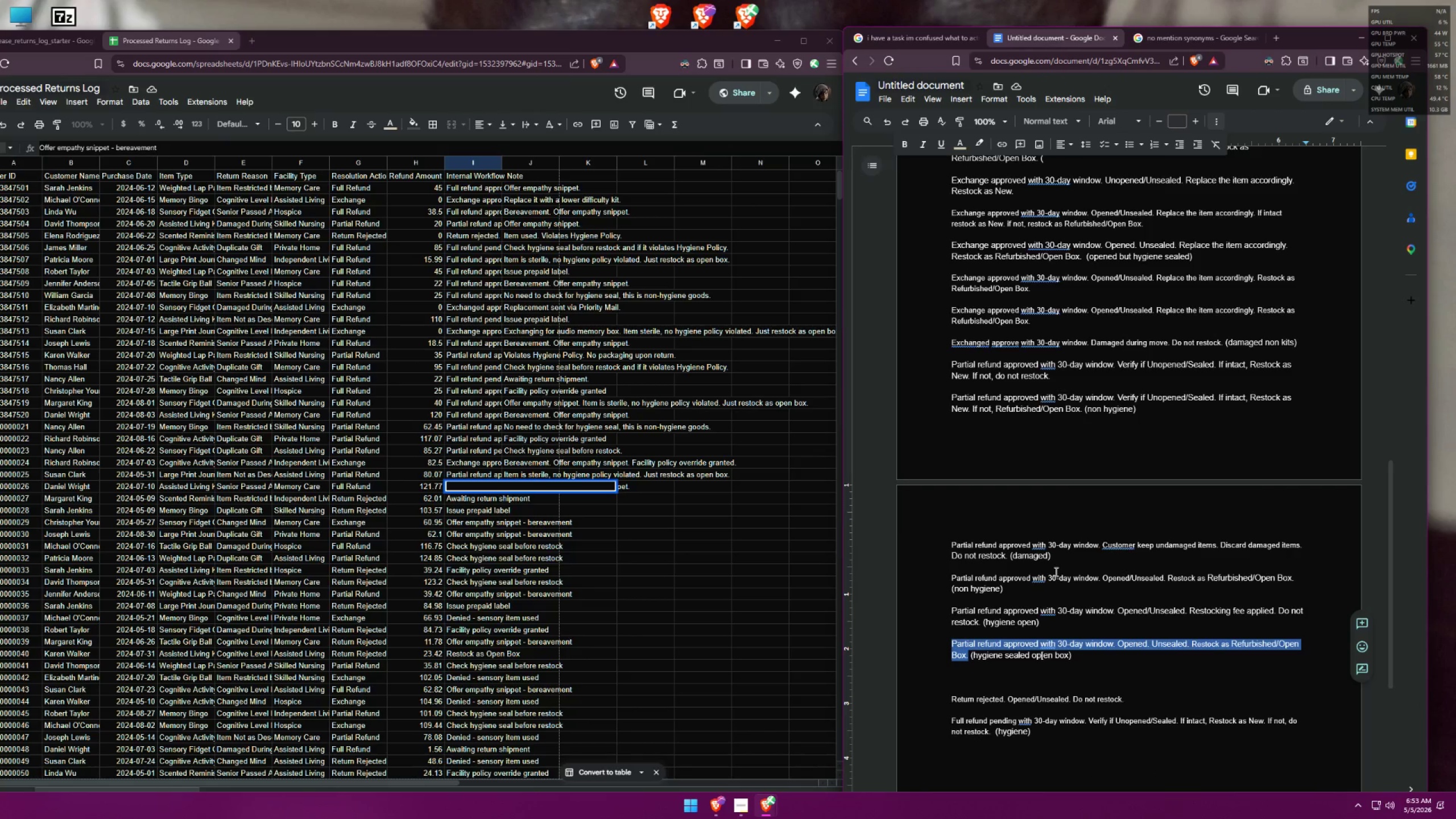 
scroll: coordinate [1061, 558], scroll_direction: up, amount: 6.0
 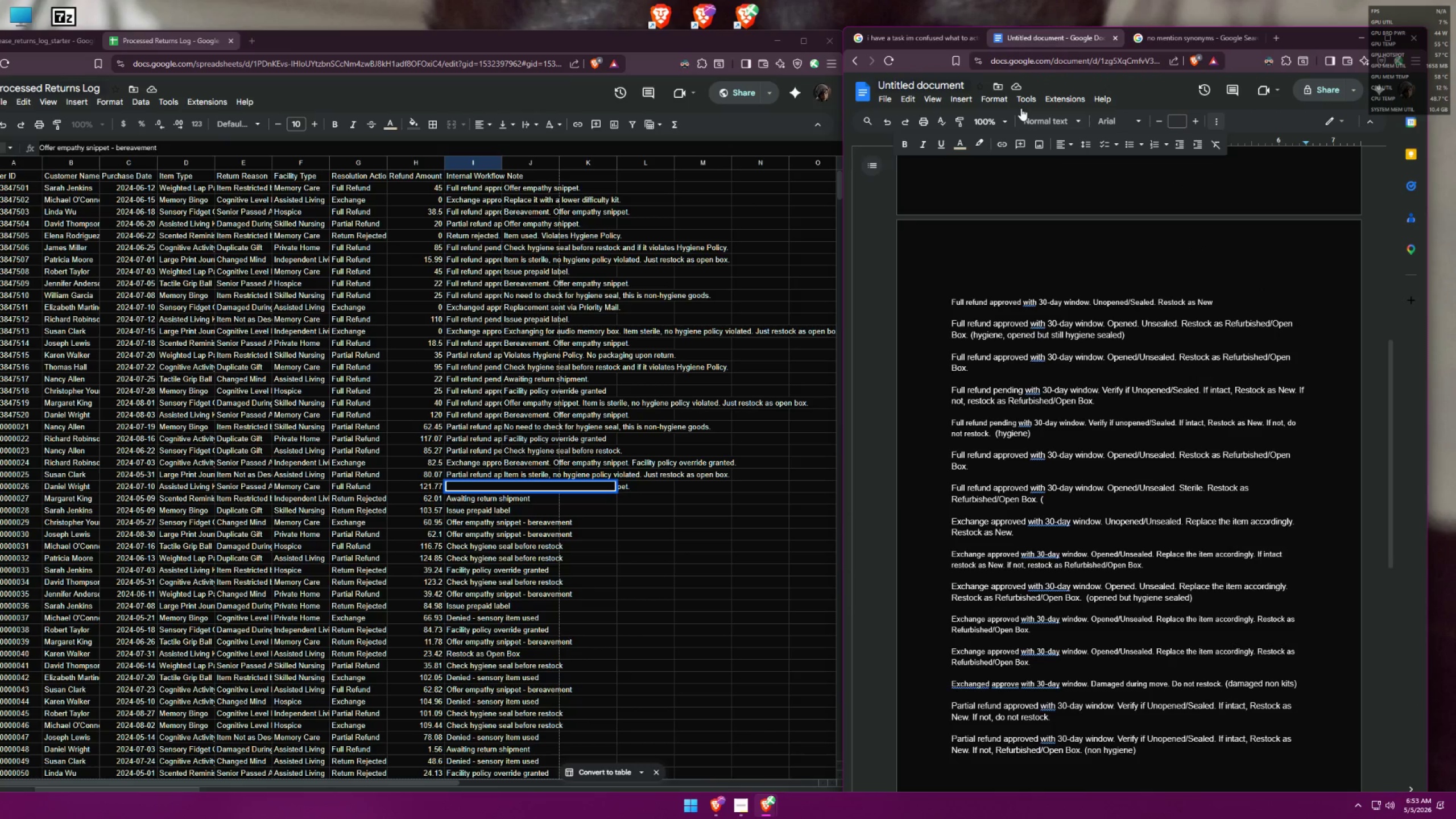 
left_click([928, 34])
 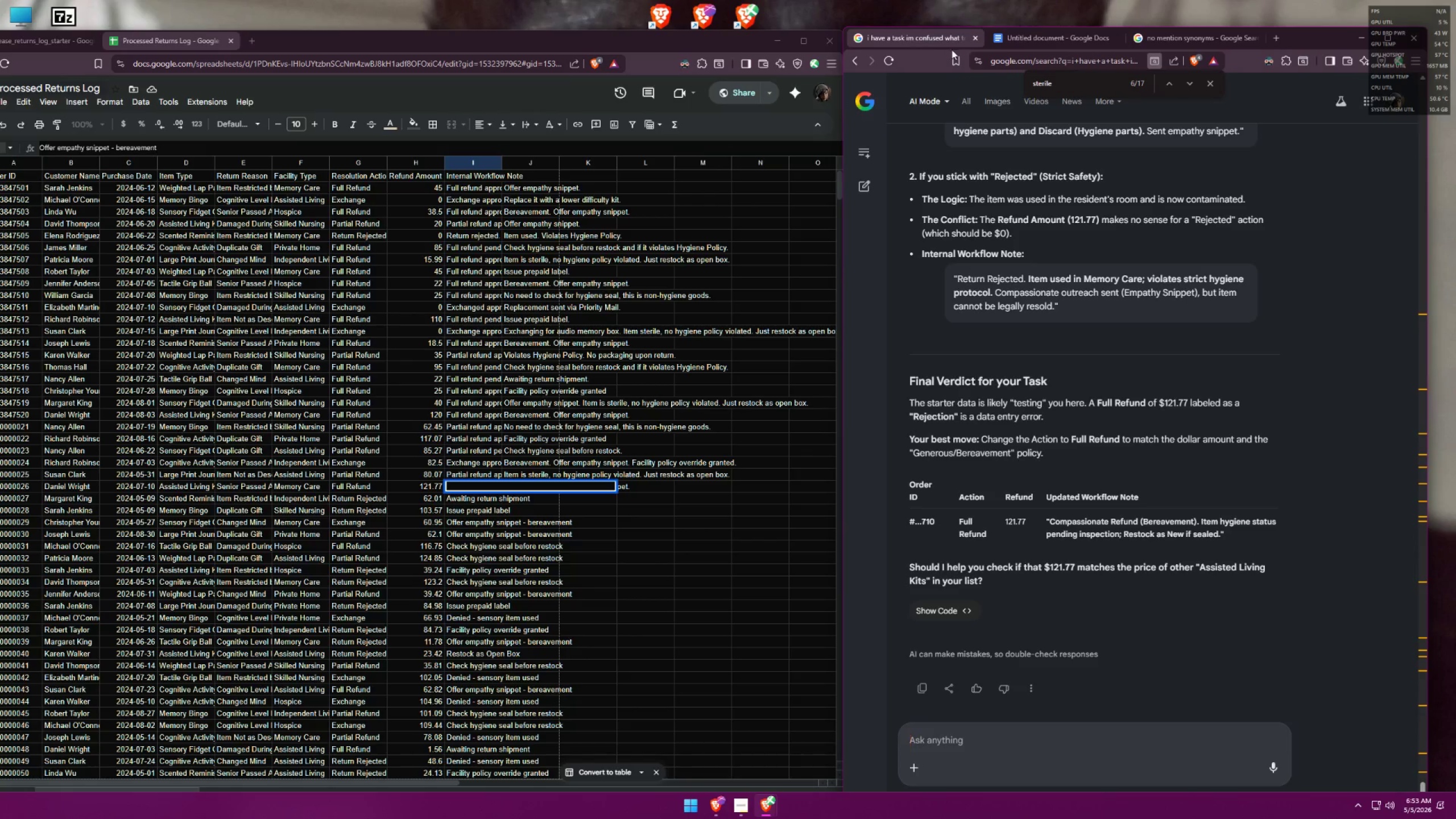 
left_click([1052, 38])
 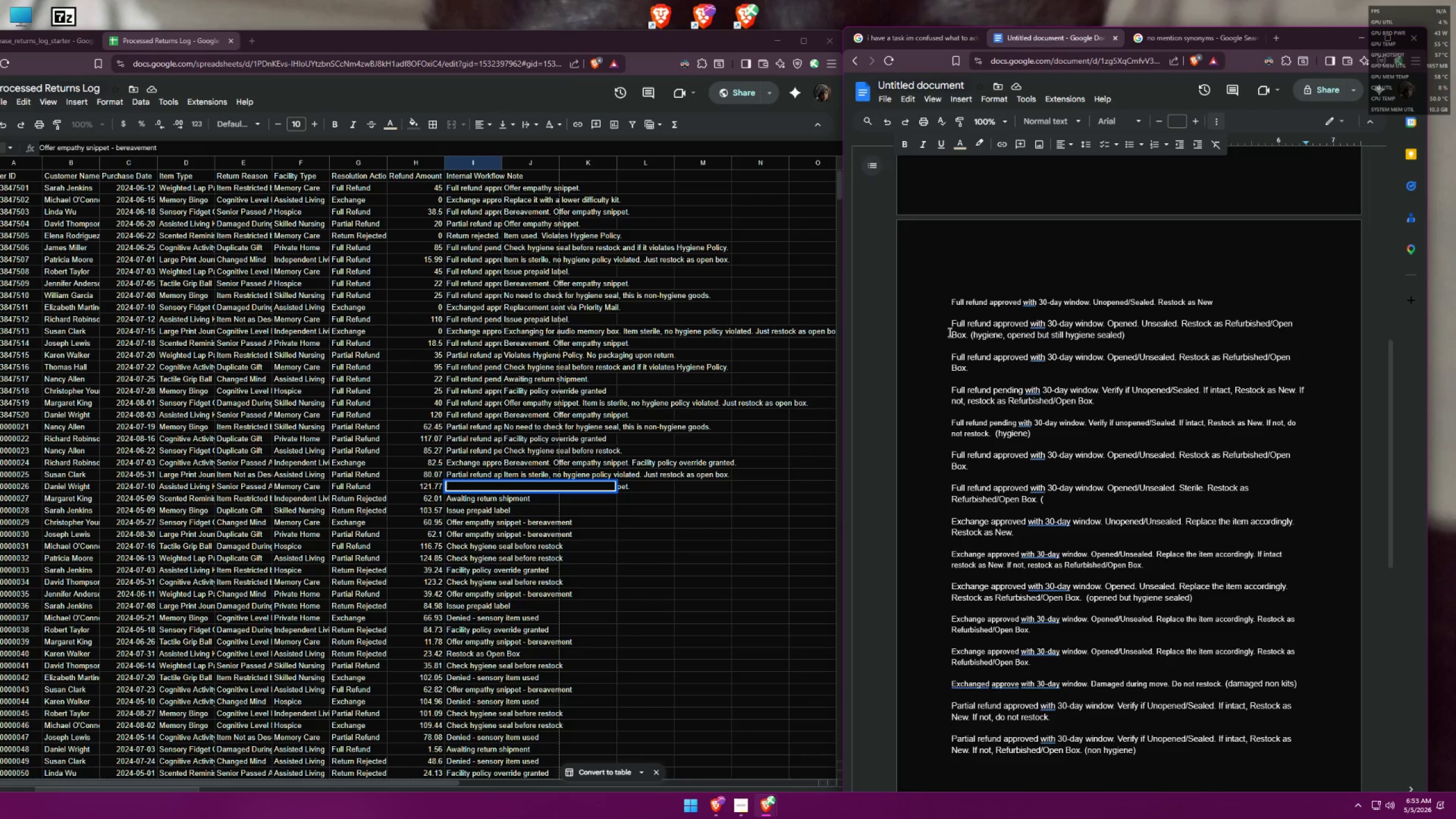 
wait(9.49)
 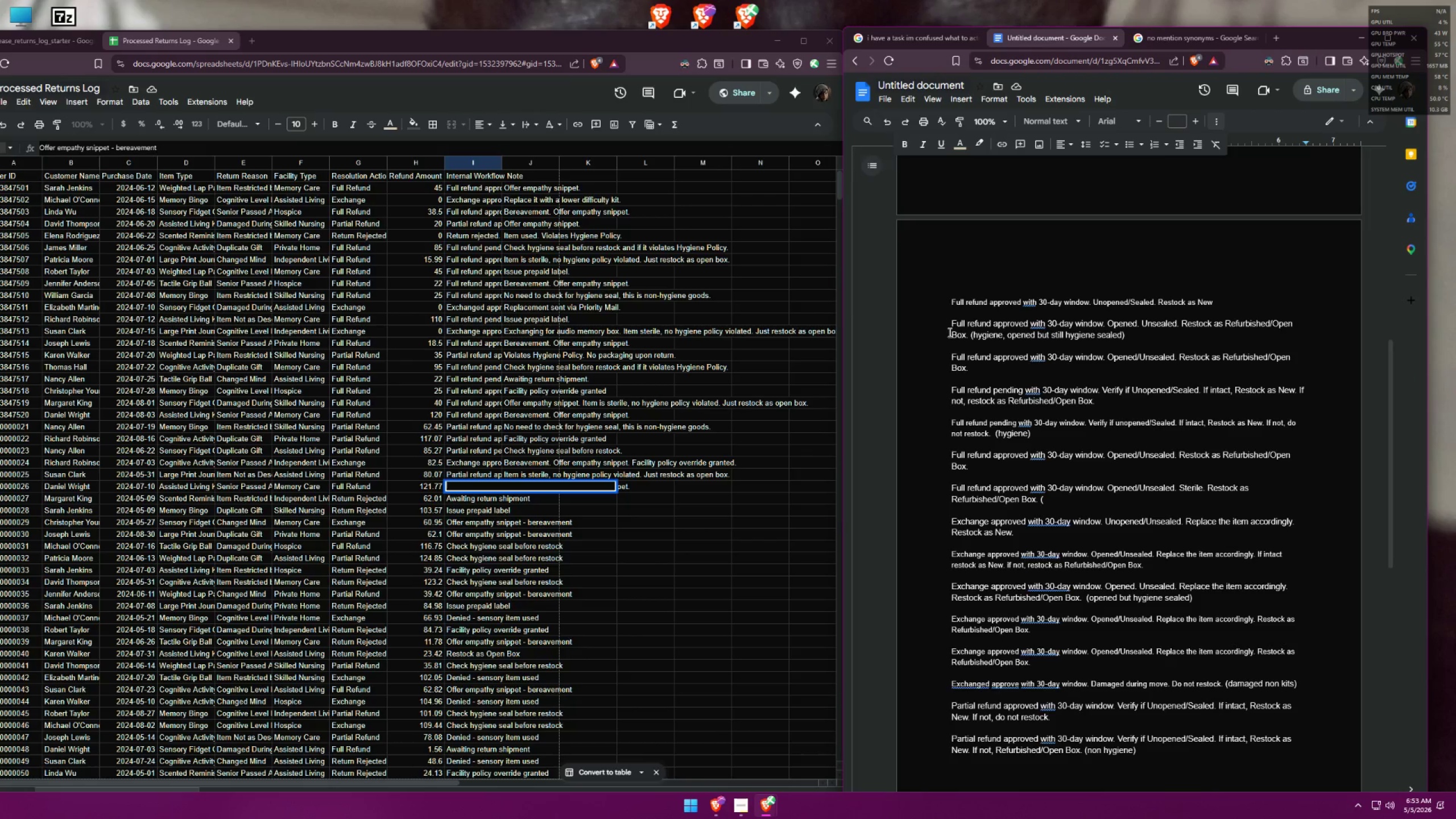 
left_click_drag(start_coordinate=[991, 436], to_coordinate=[946, 423])
 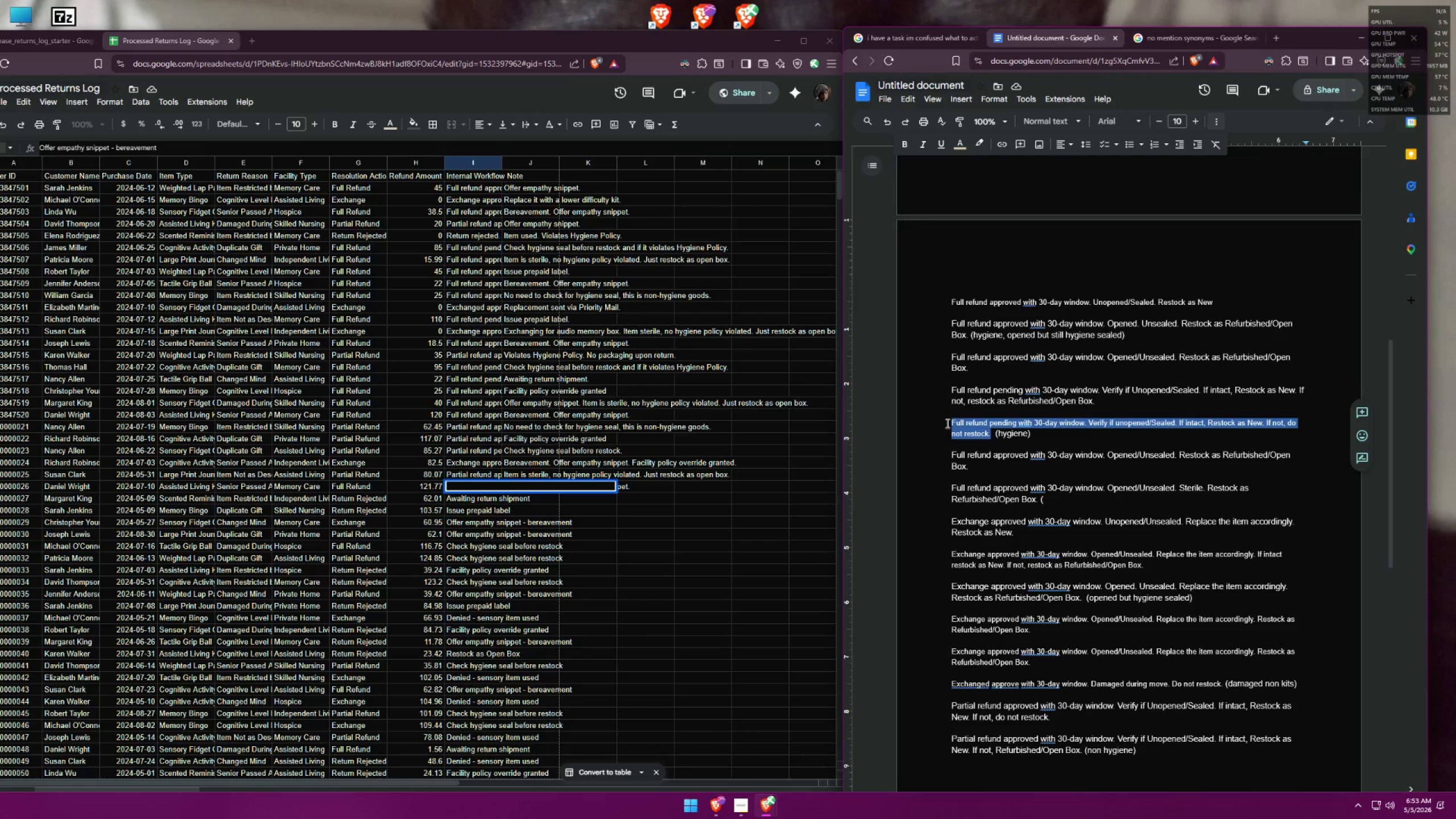 
key(Control+ControlLeft)
 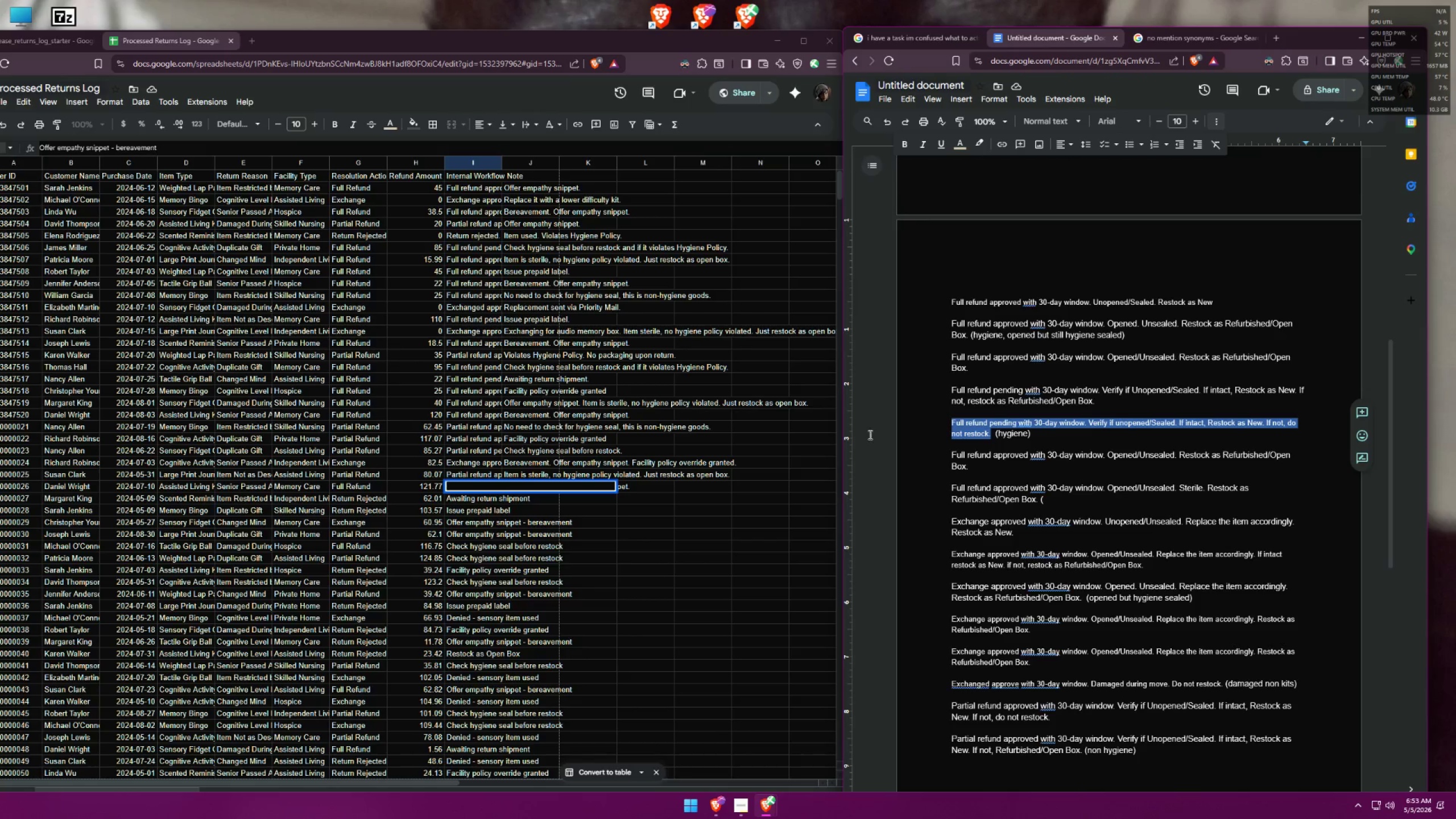 
key(Control+C)
 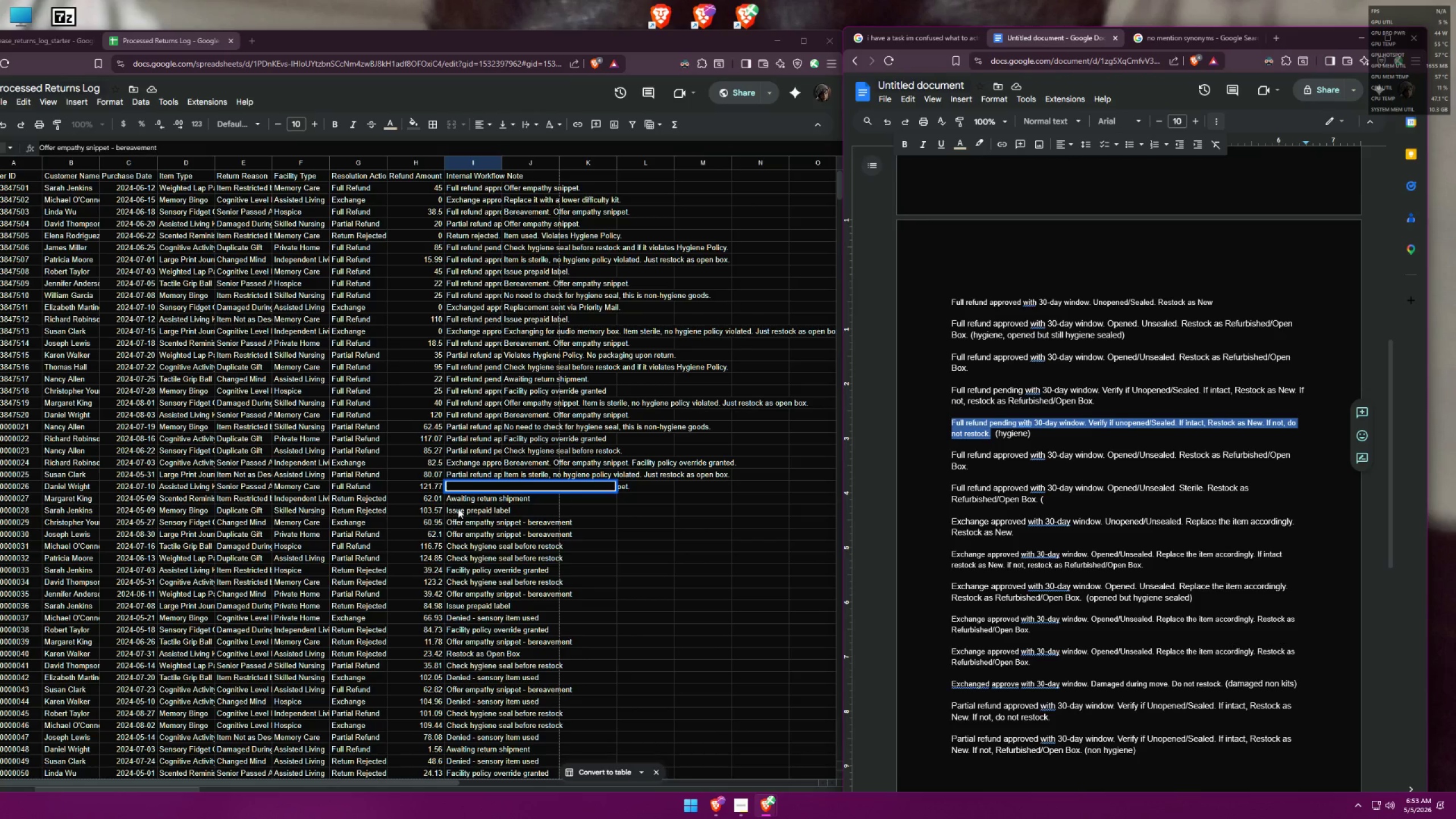 
left_click([470, 501])
 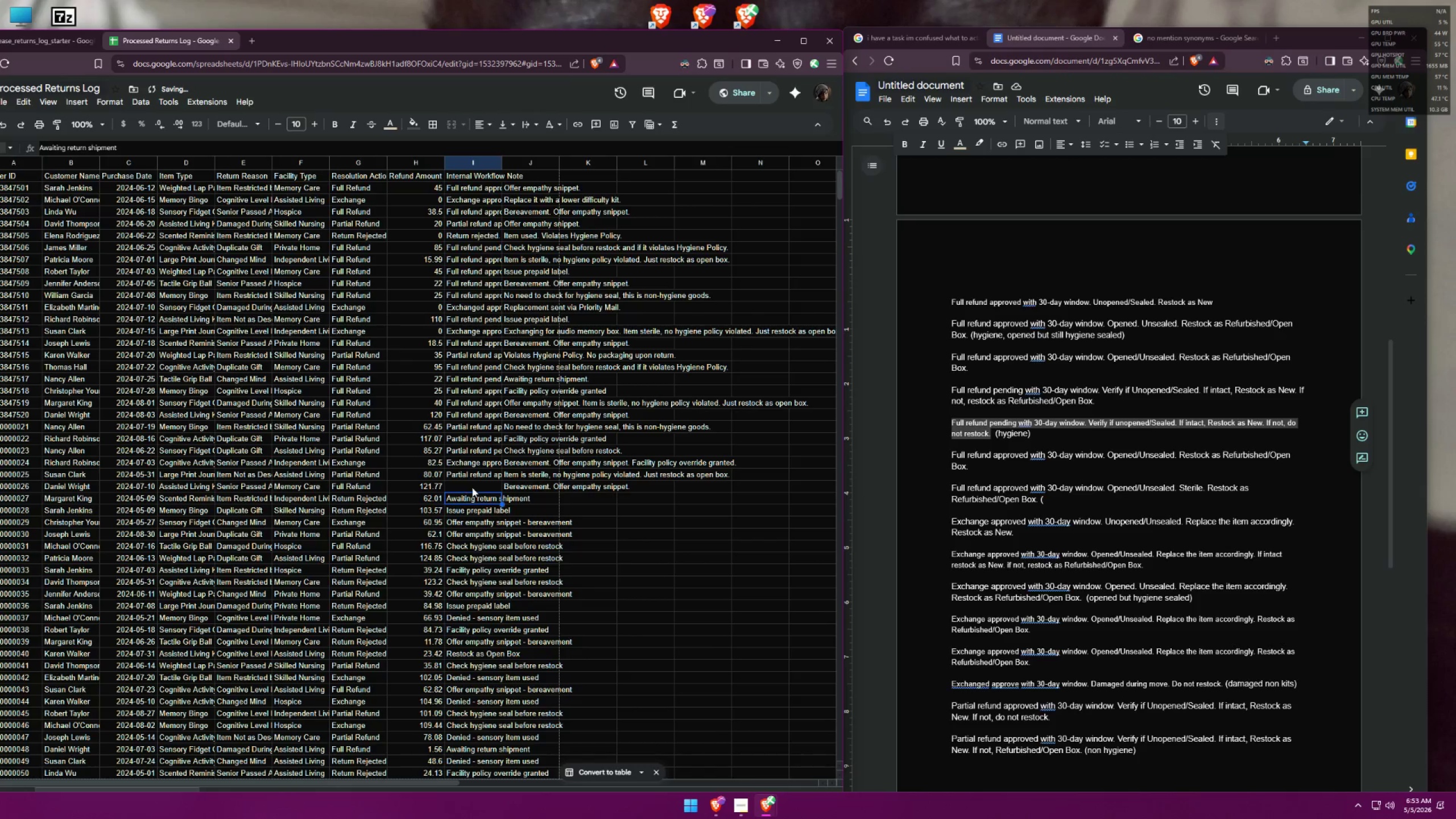 
double_click([472, 487])
 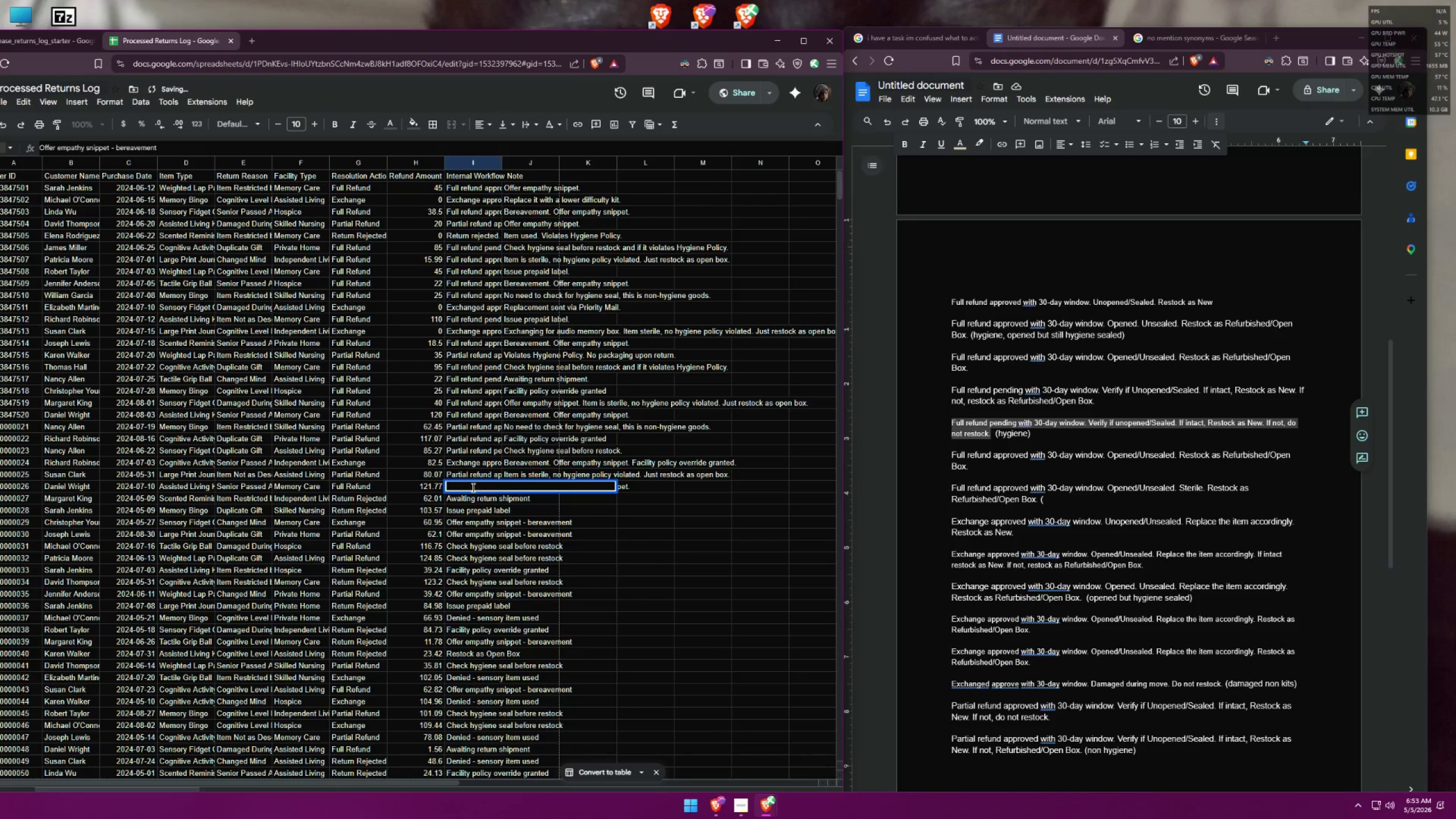 
key(Control+A)
 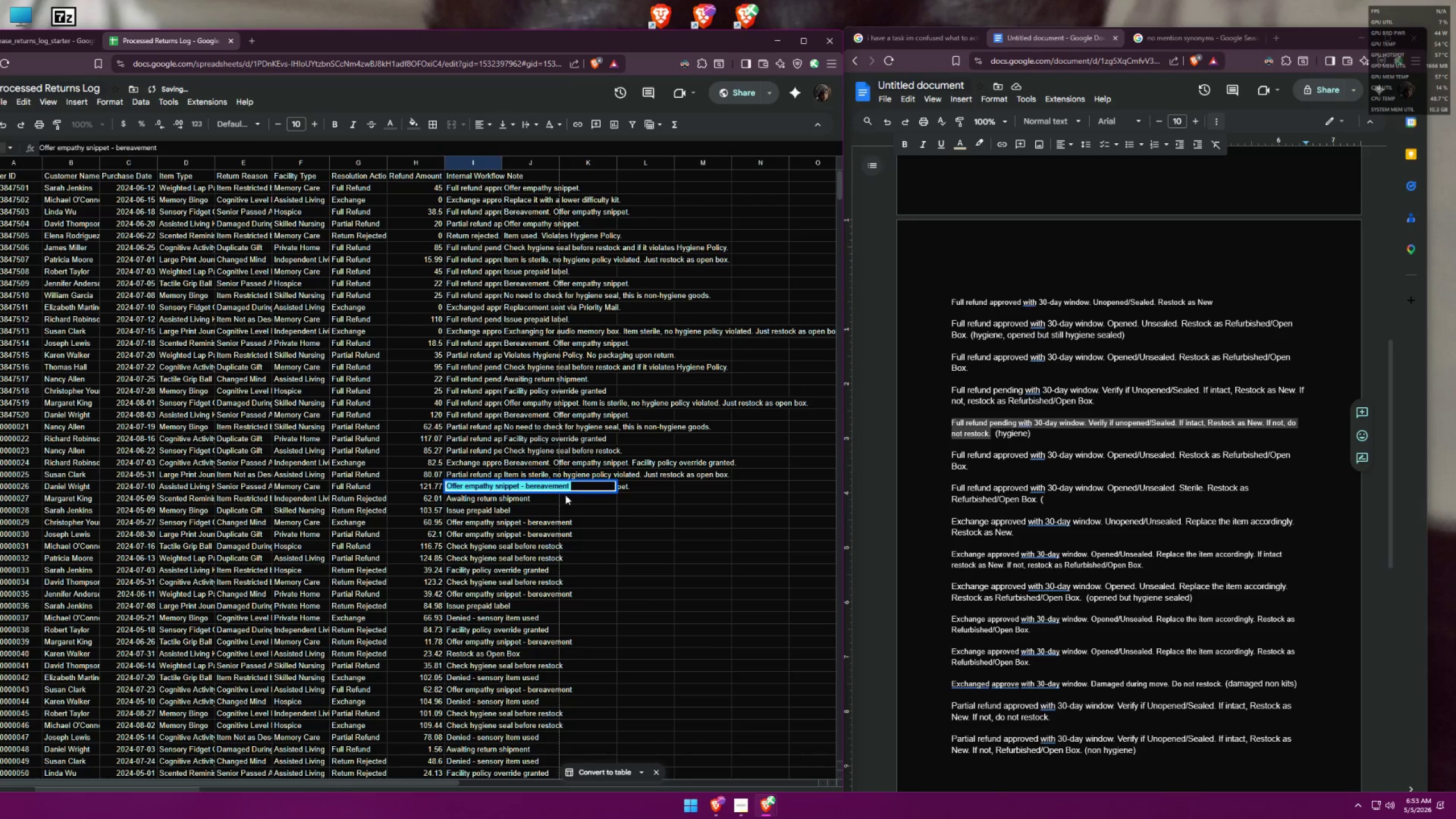 
key(Control+V)
 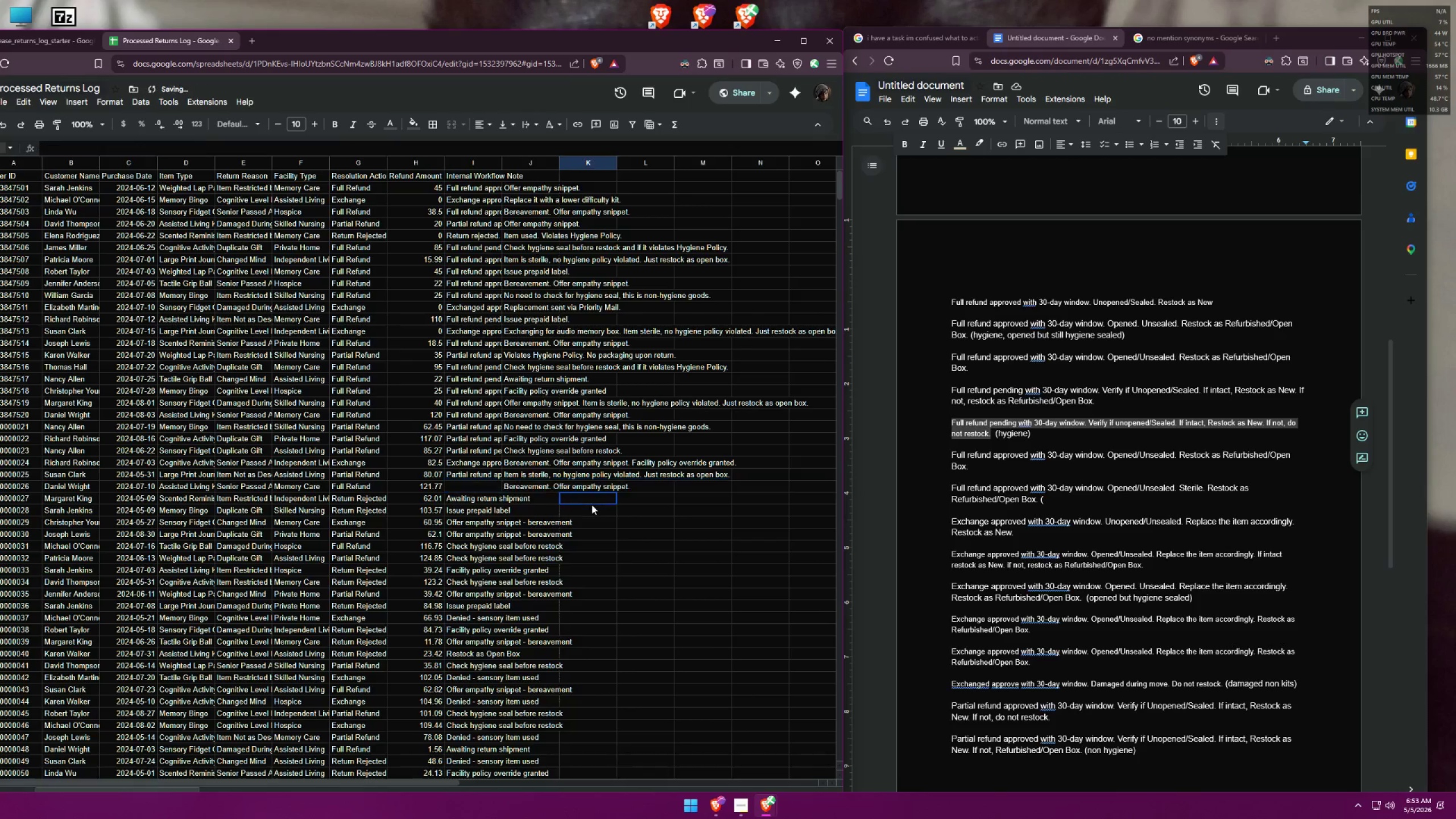 
double_click([475, 484])
 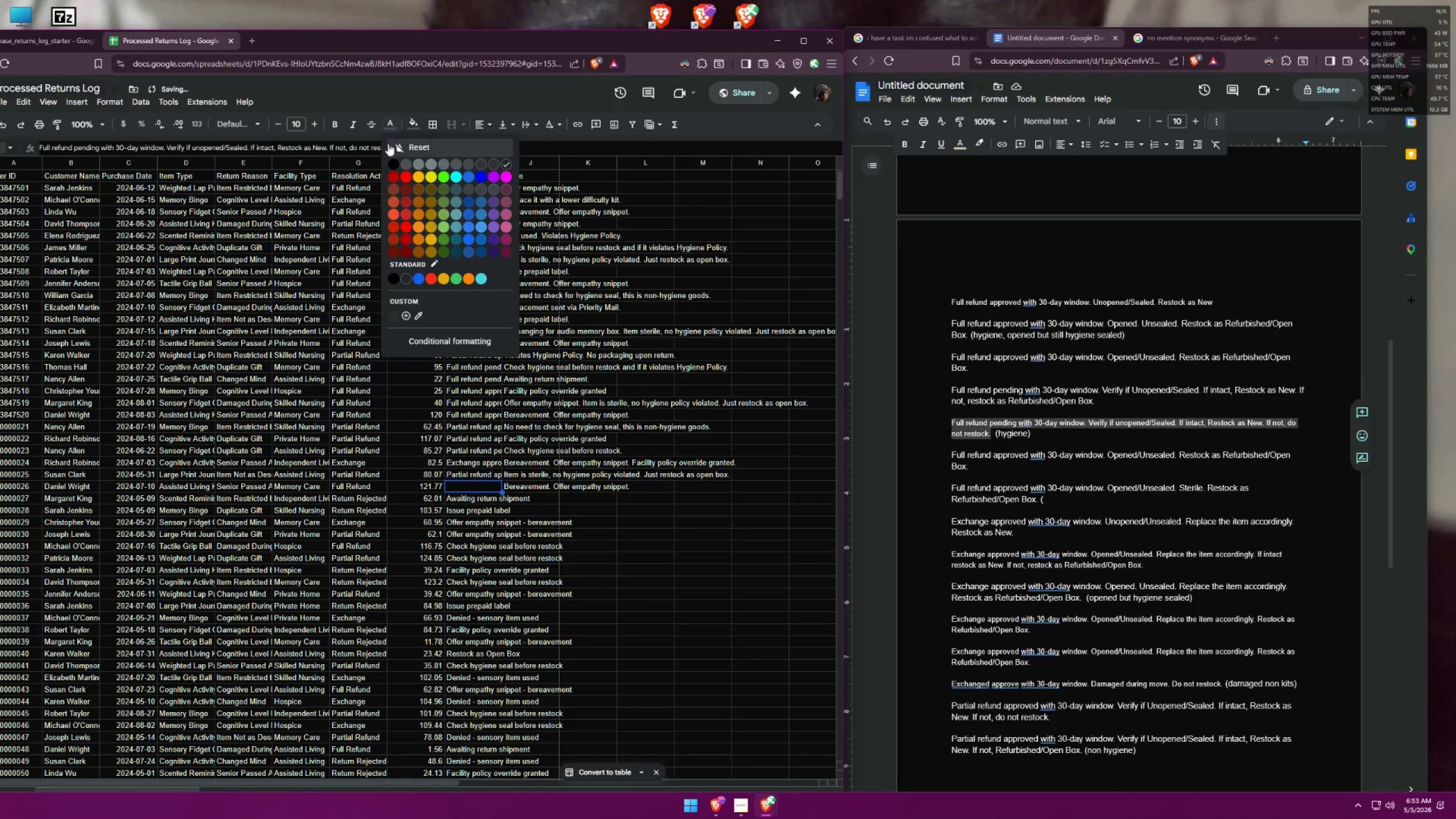 
double_click([392, 166])
 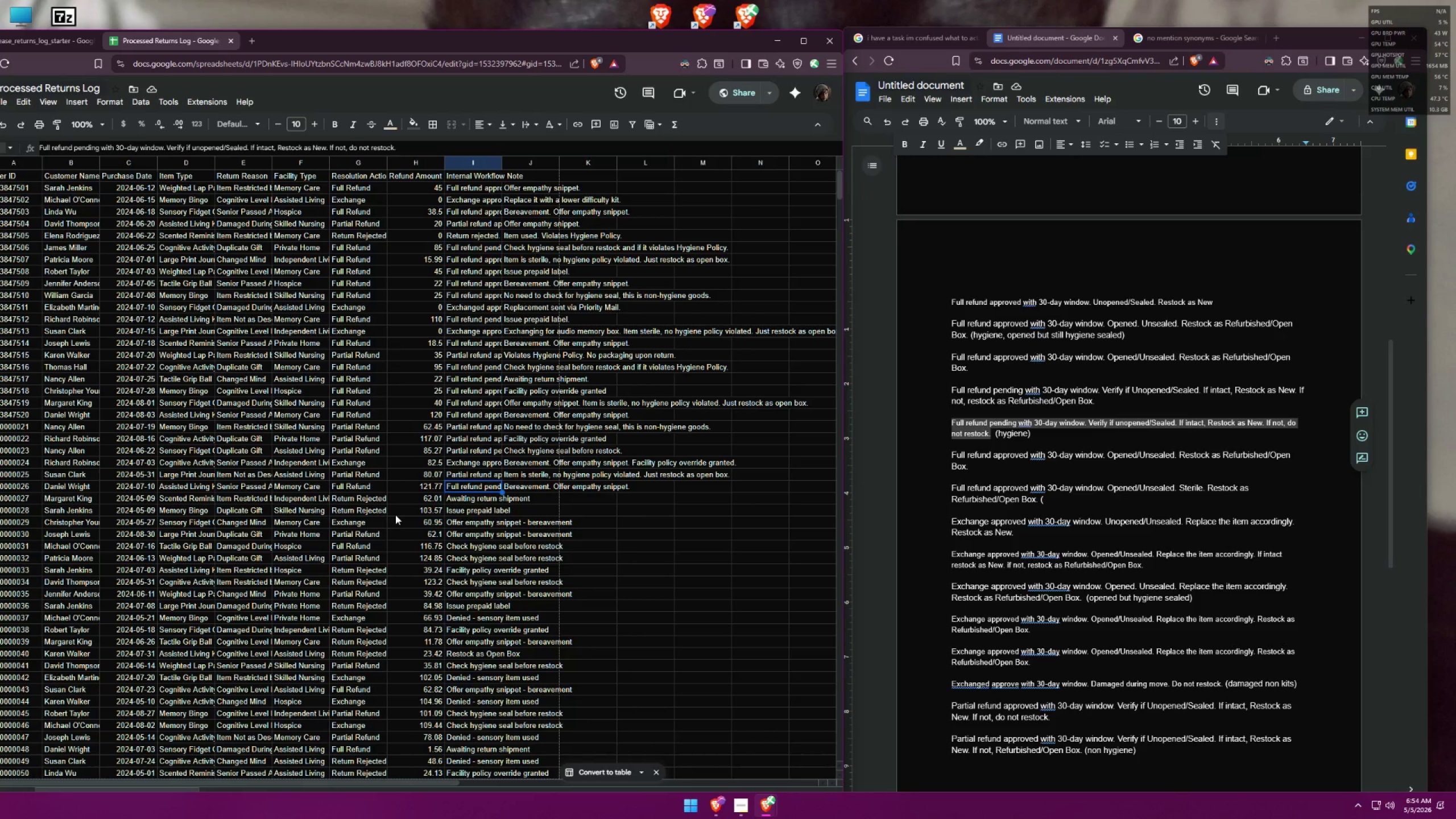 
wait(35.48)
 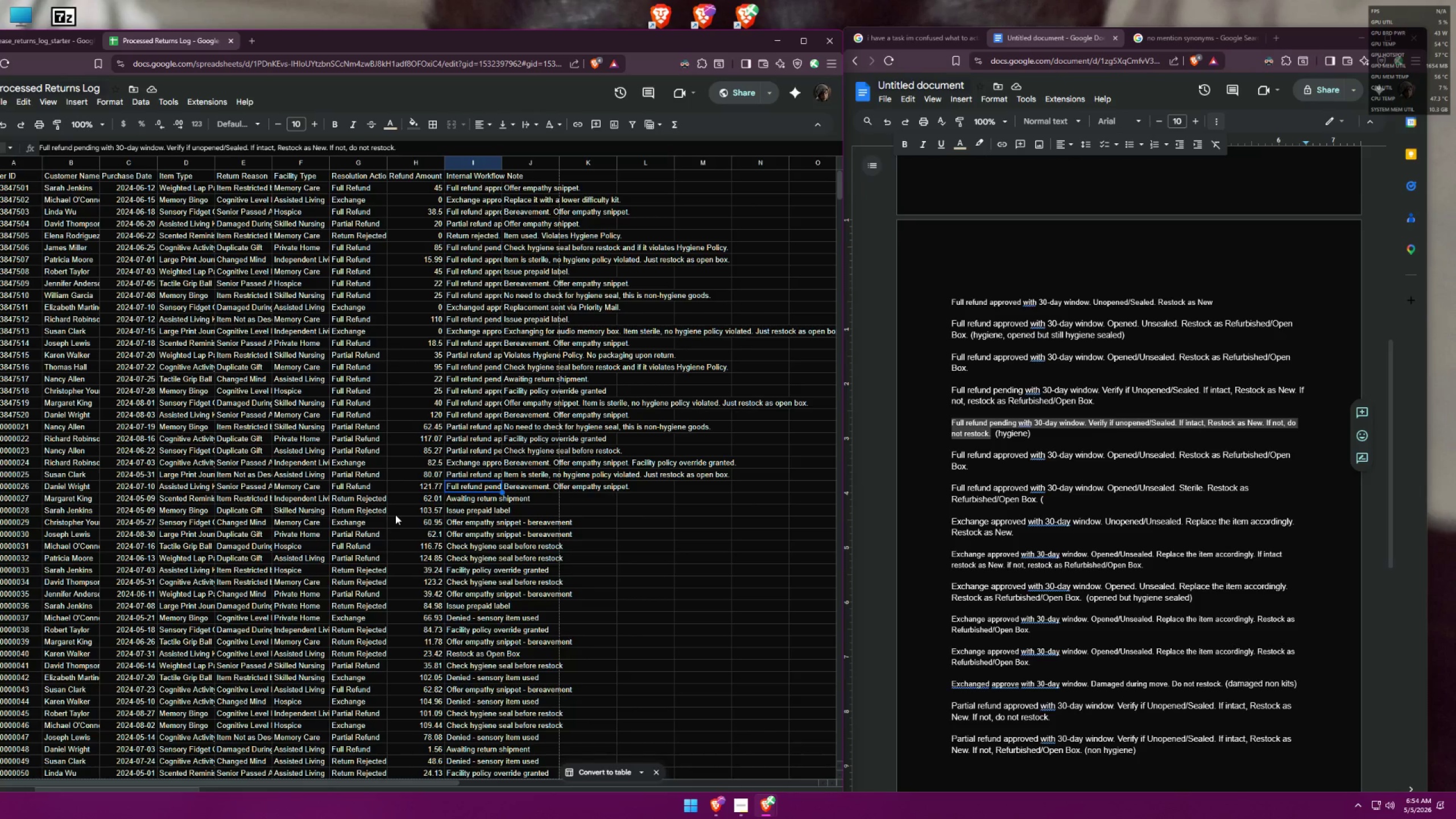 
left_click([468, 498])
 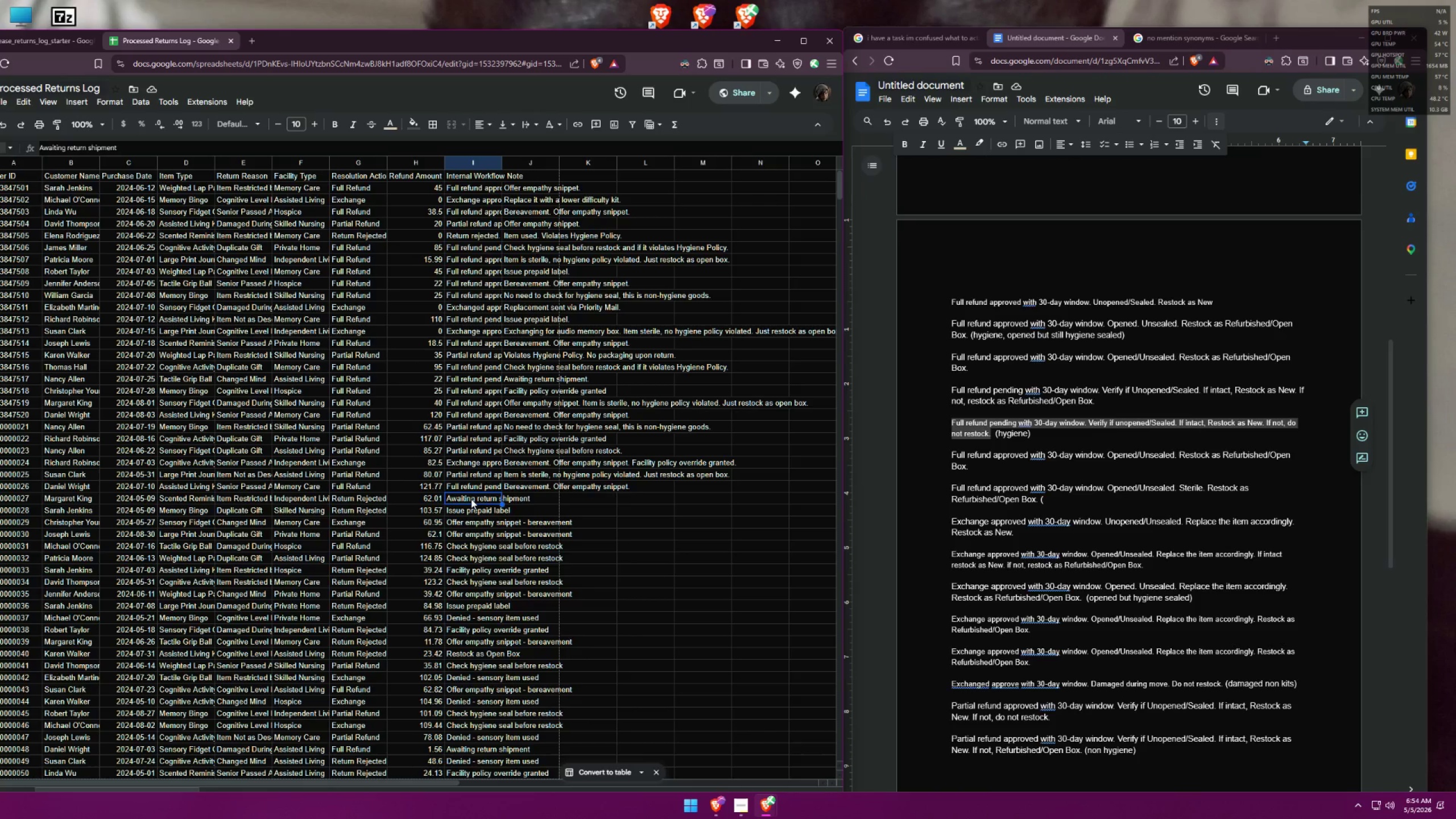 
wait(6.86)
 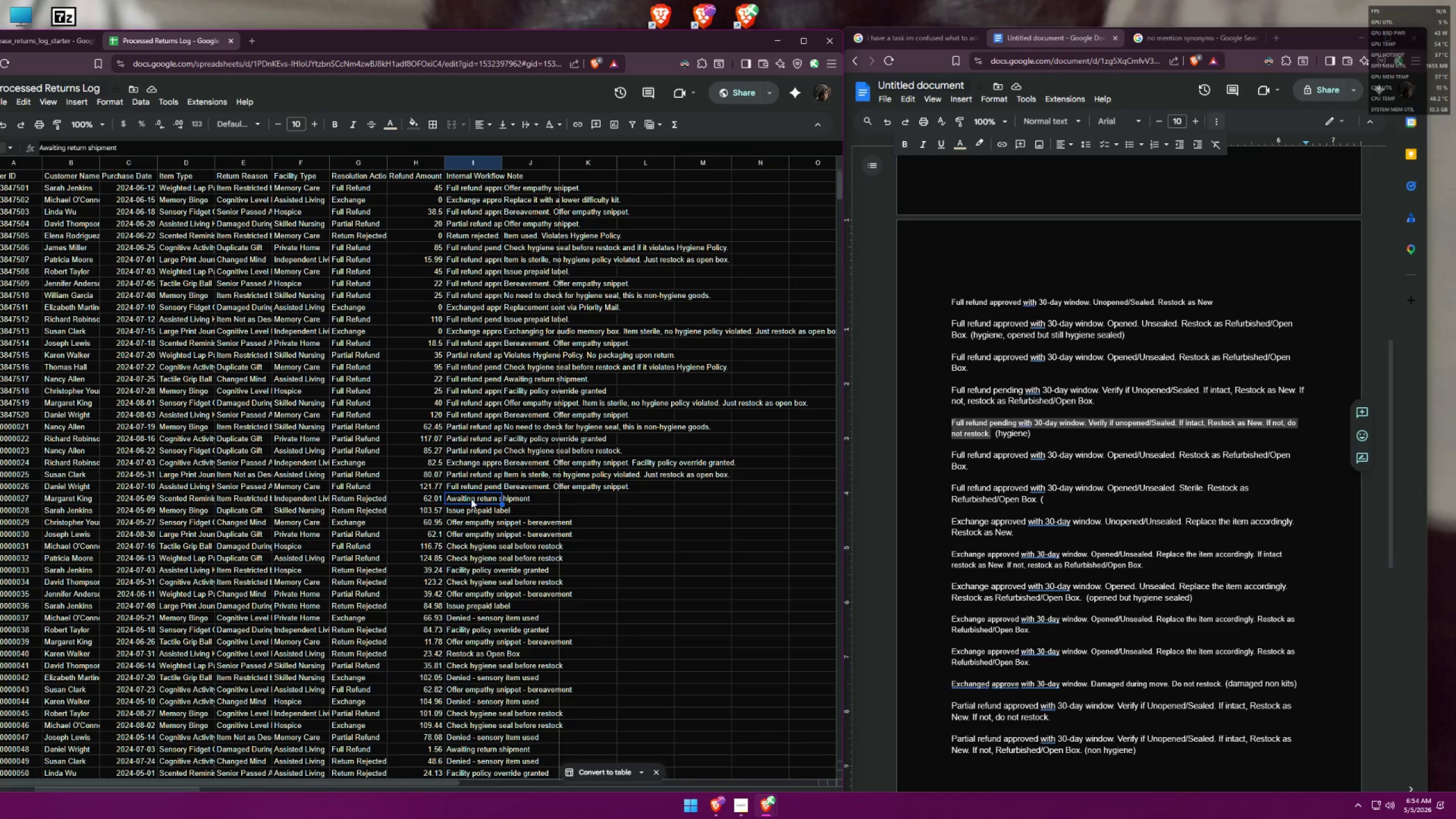 
key(Control+ControlLeft)
 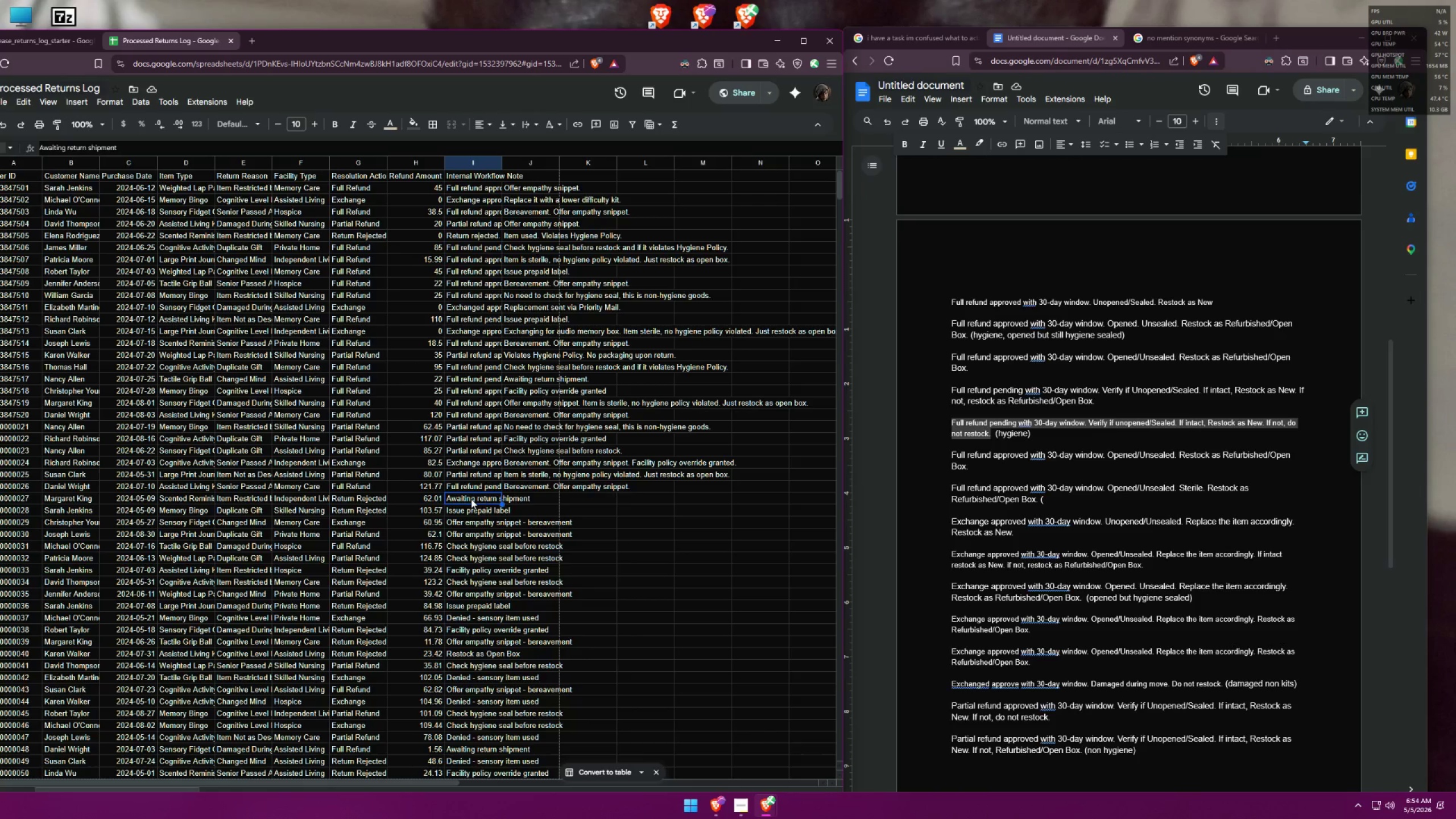 
key(Control+C)
 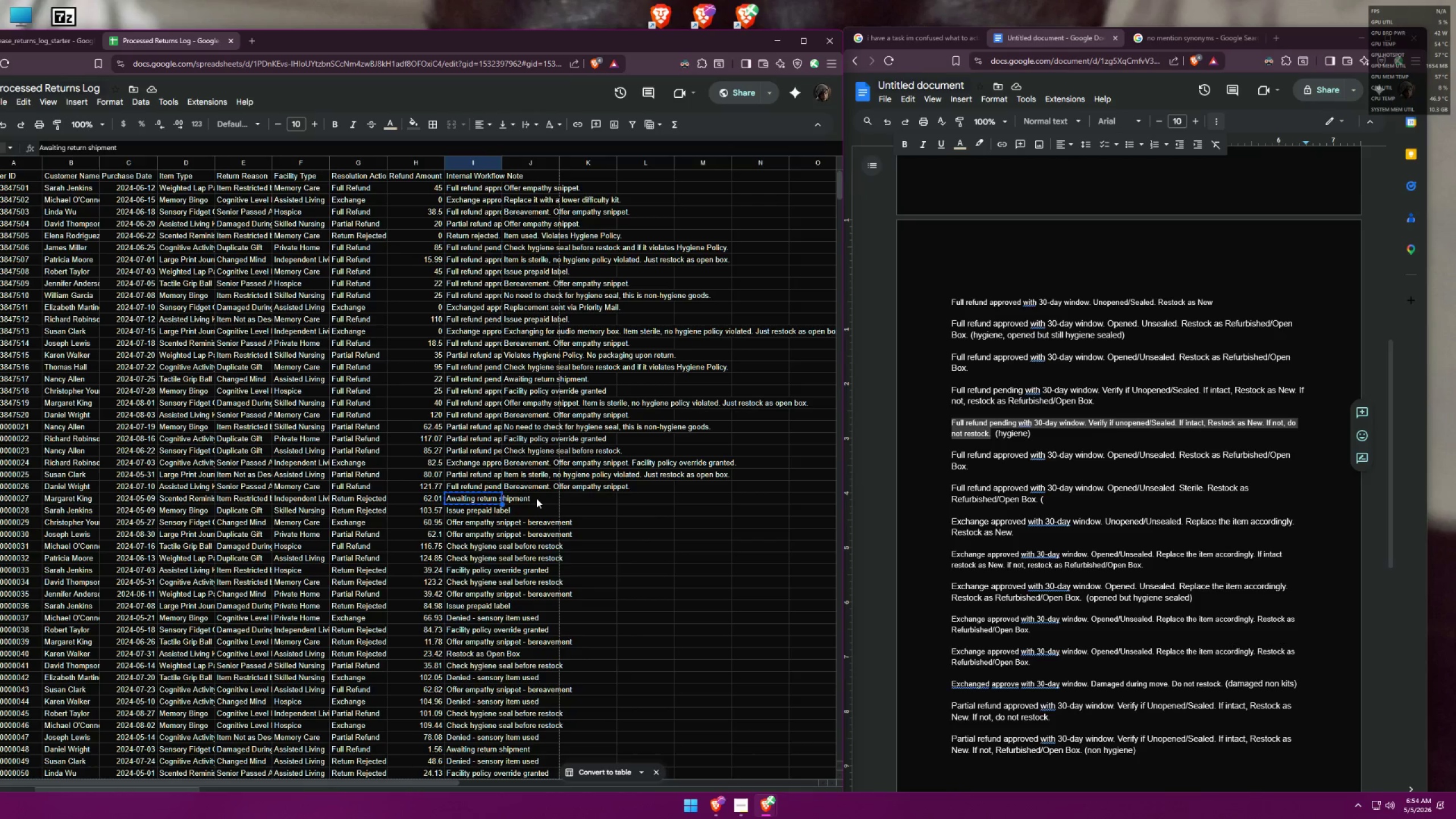 
left_click([536, 498])
 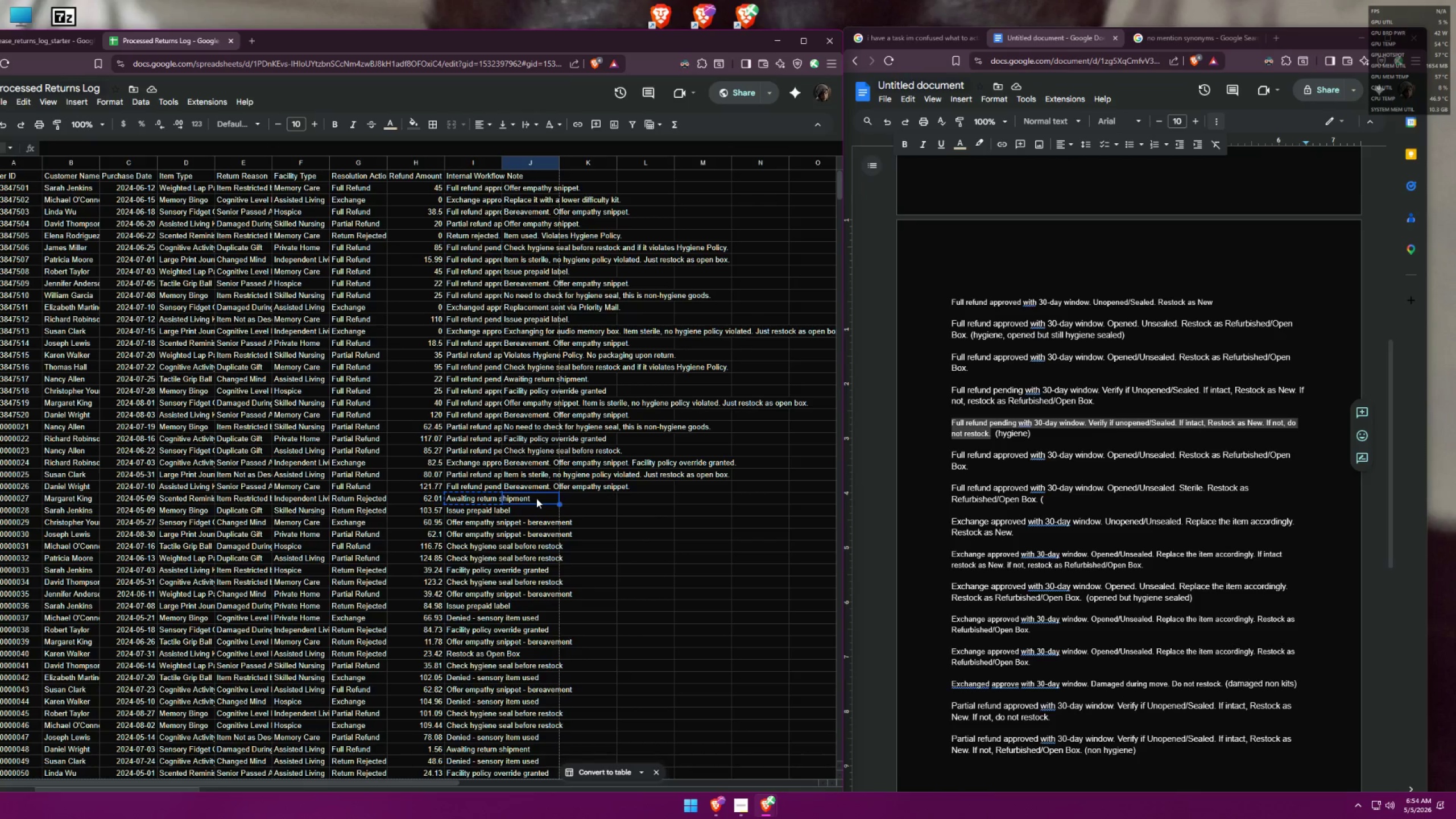 
key(Control+ControlLeft)
 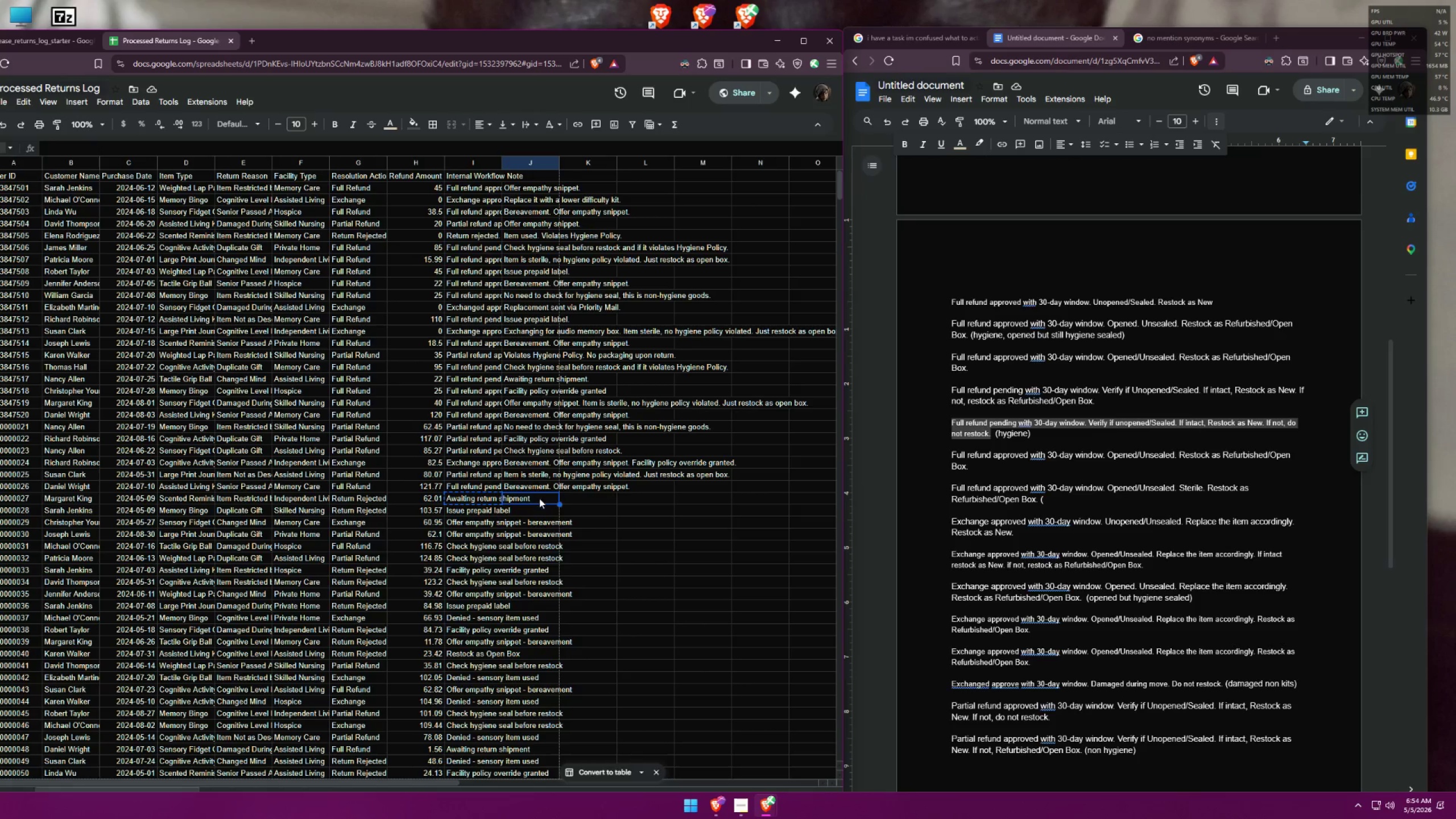 
key(Control+V)
 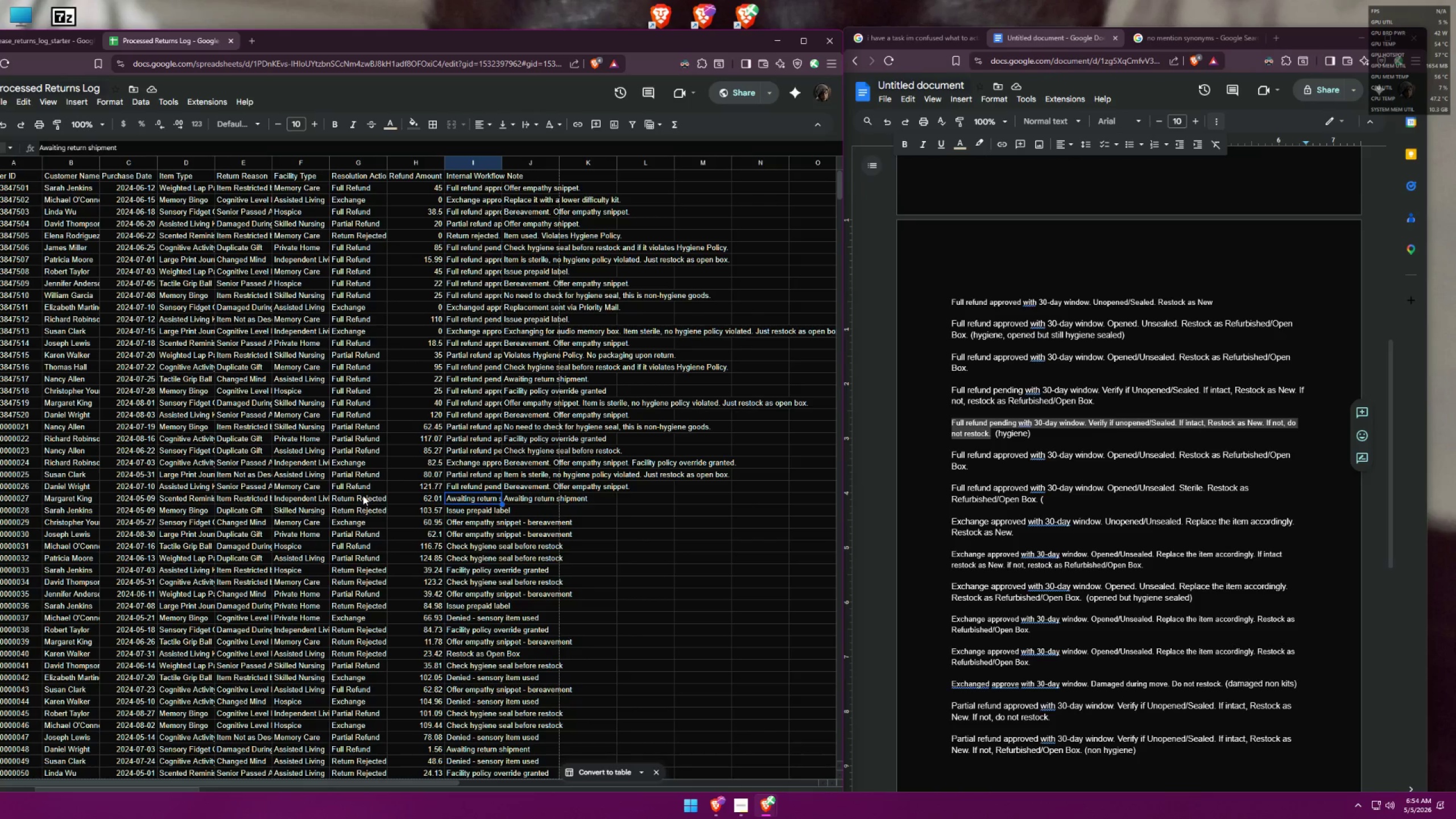 
wait(22.09)
 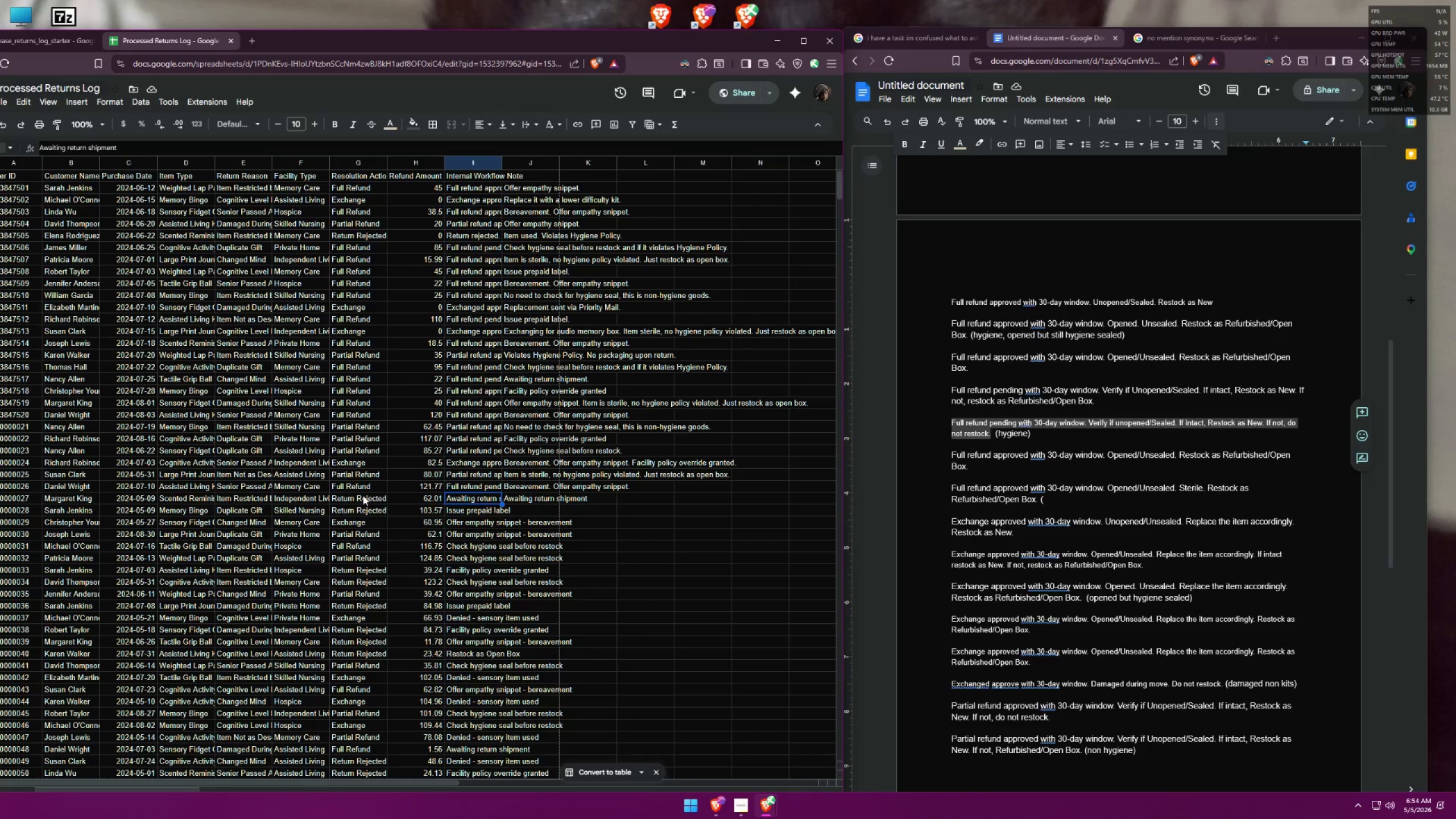 
double_click([350, 499])
 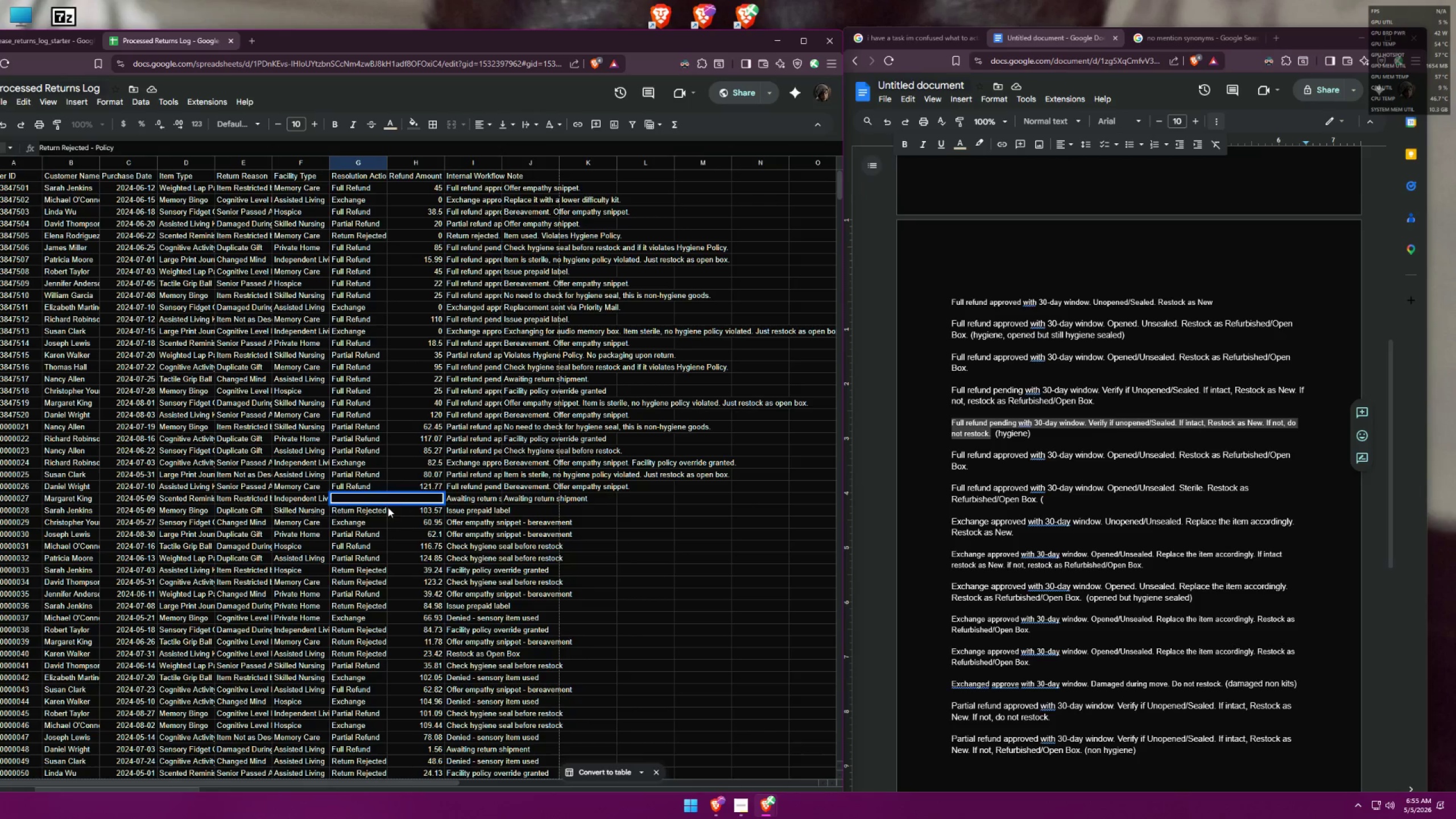 
left_click([396, 515])
 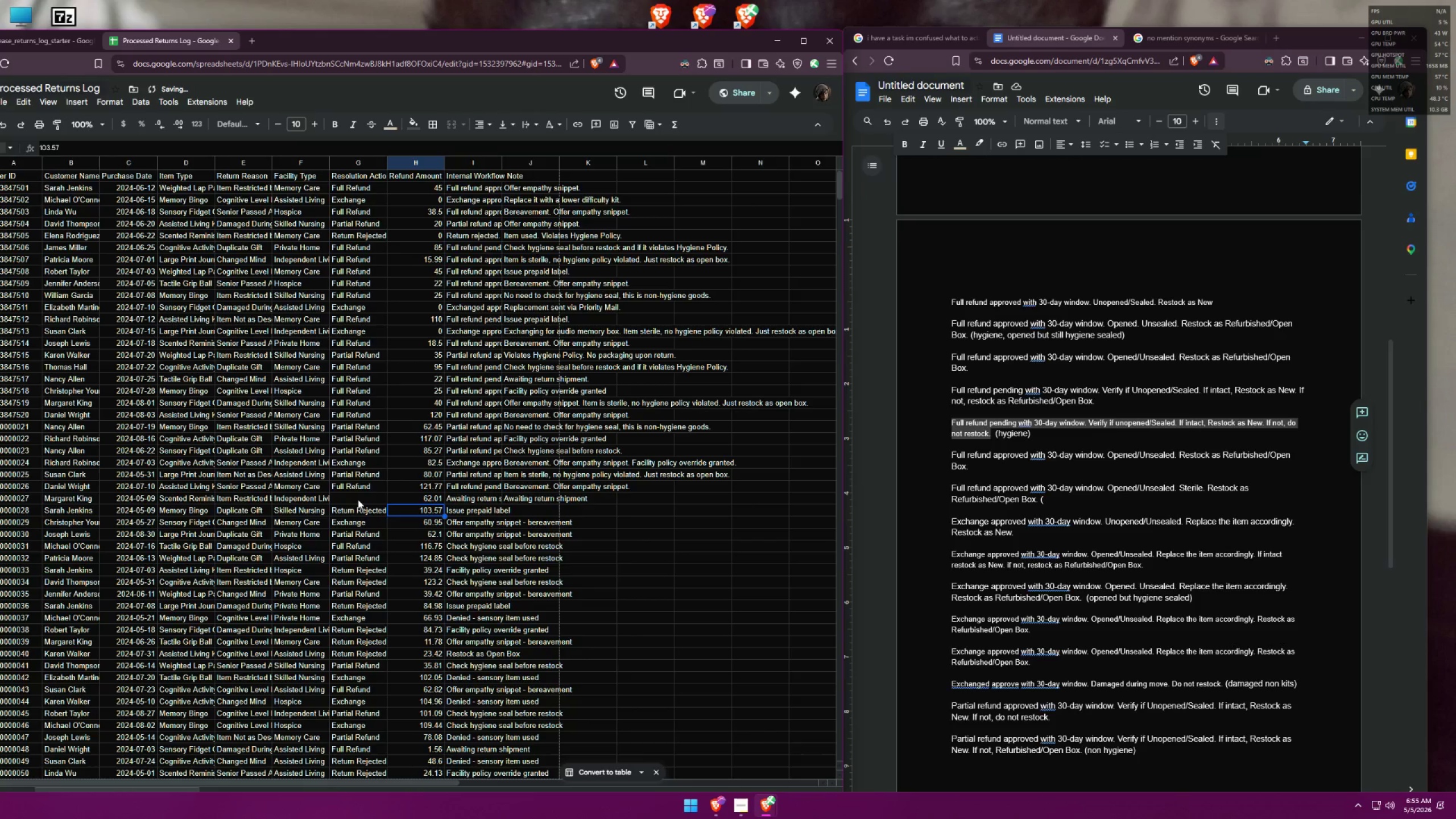 
left_click([358, 499])
 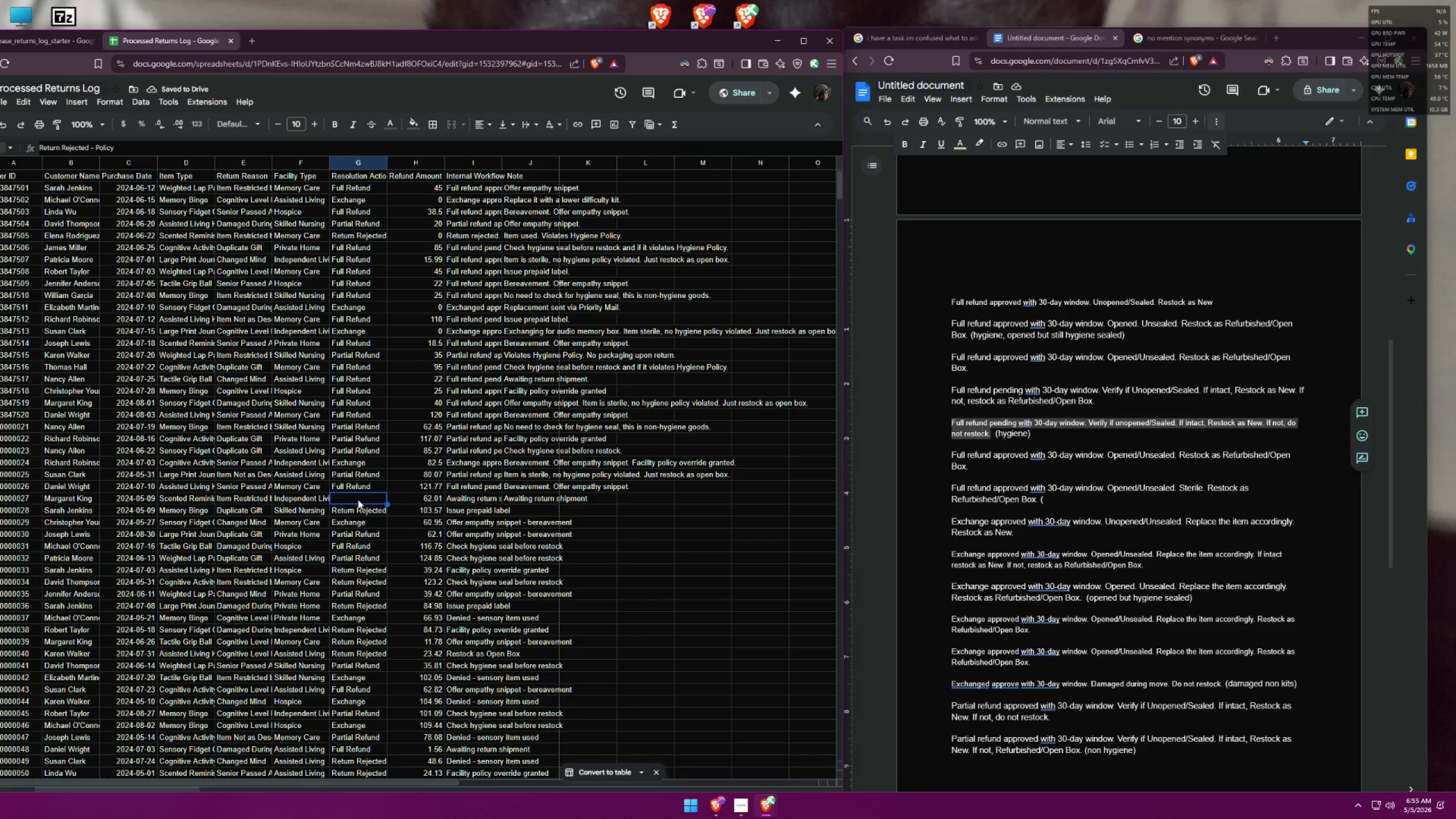 
wait(5.63)
 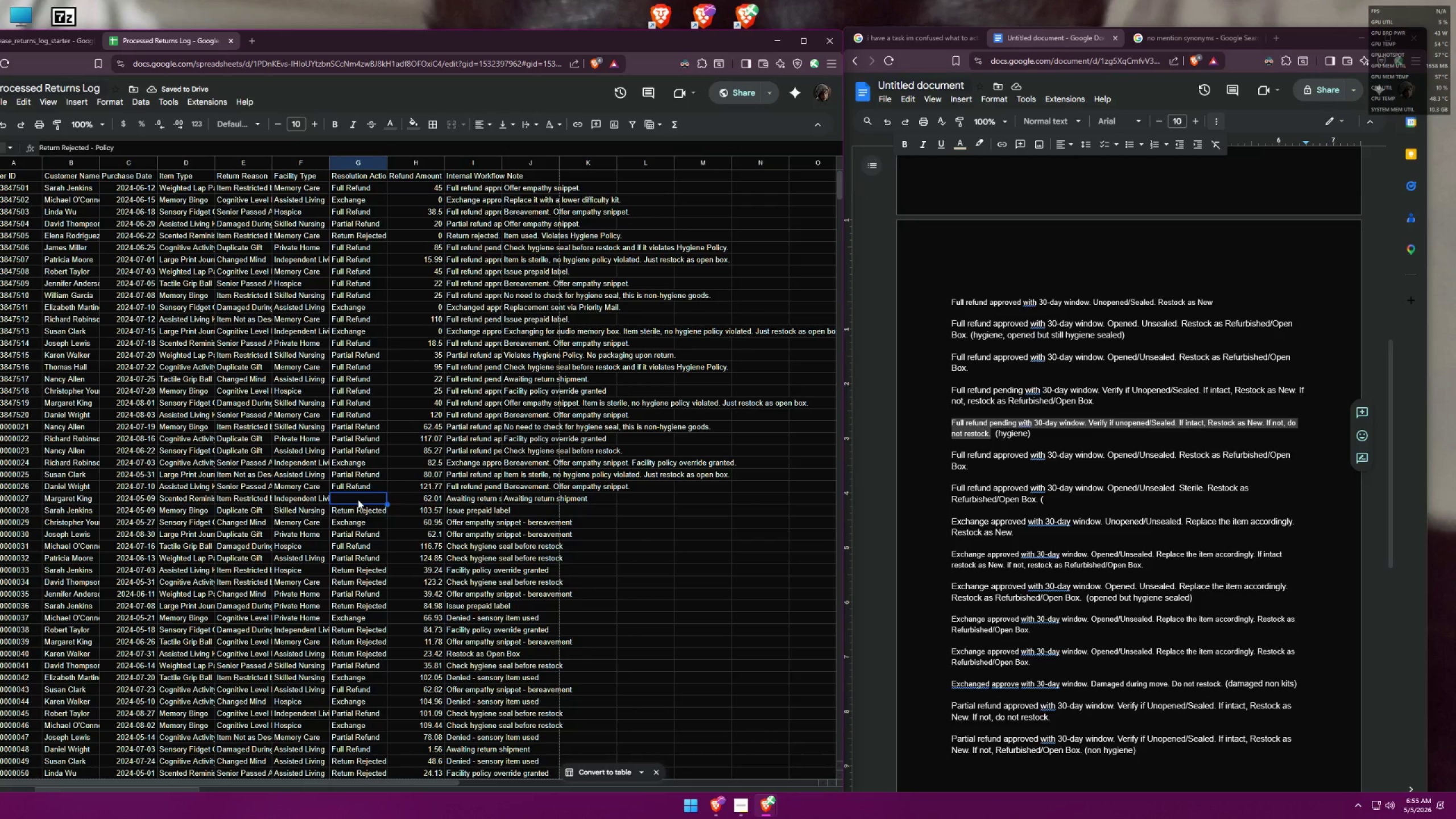 
type(Ful)
 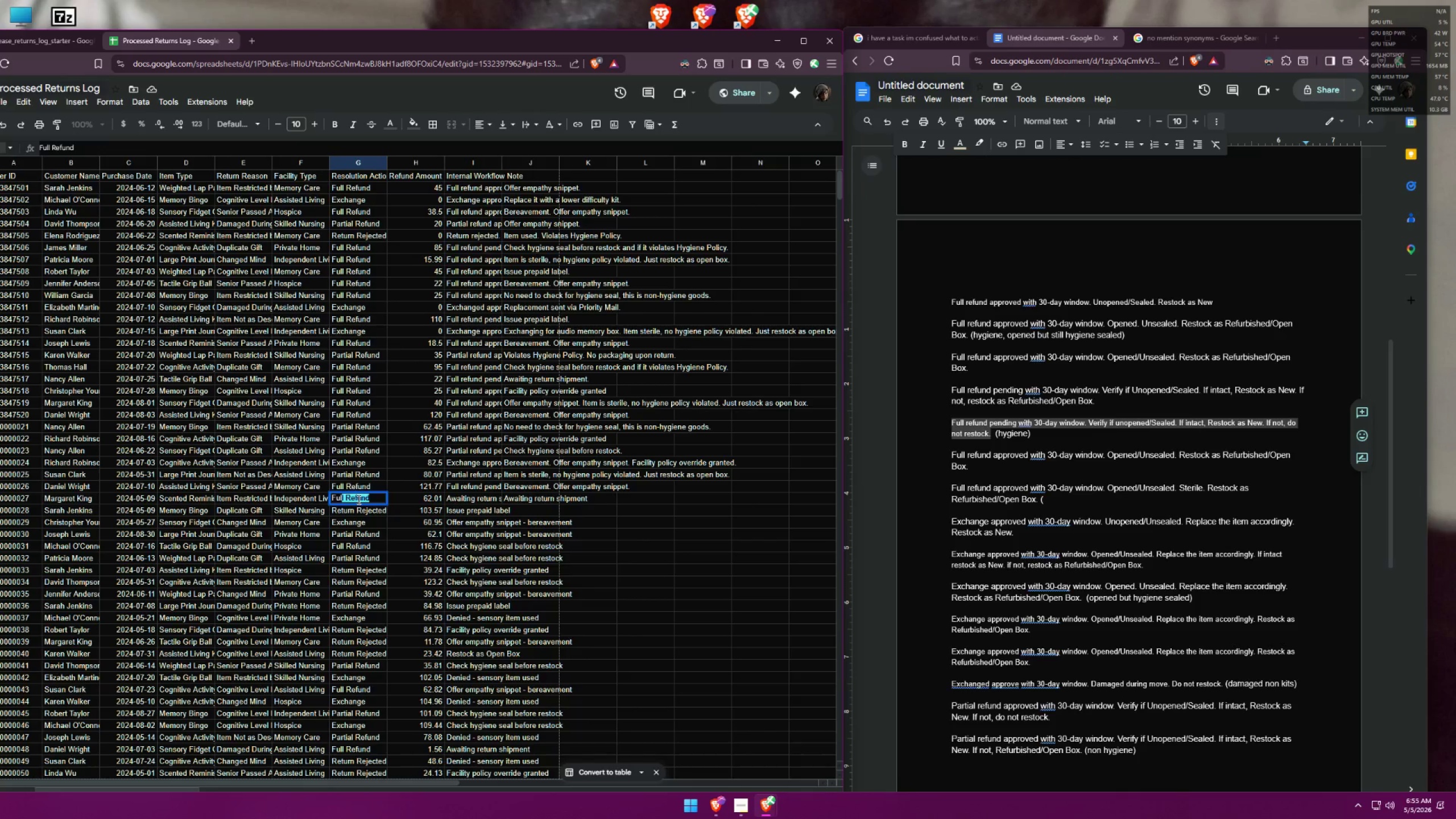 
key(Enter)
 